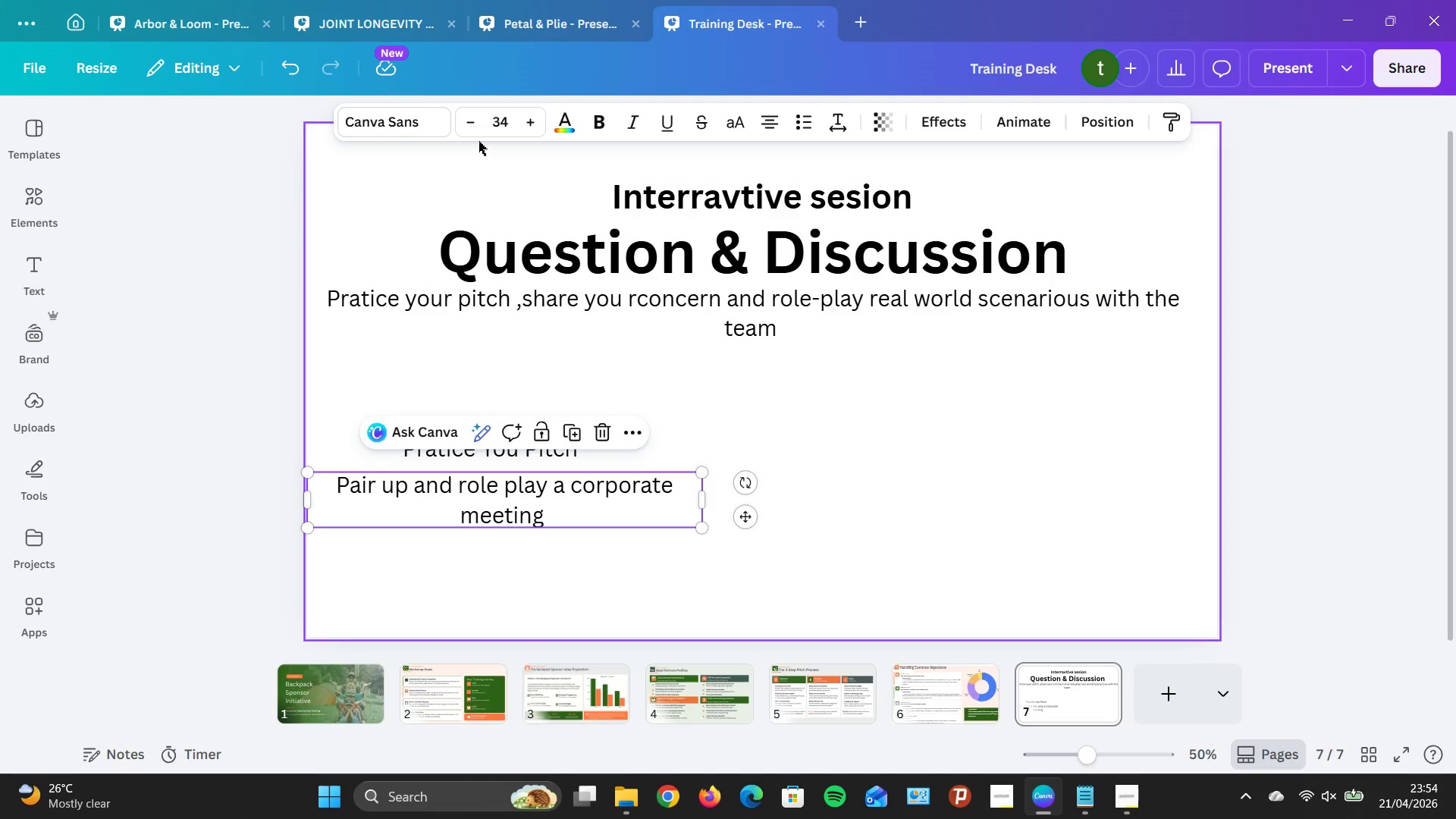 
double_click([465, 118])
 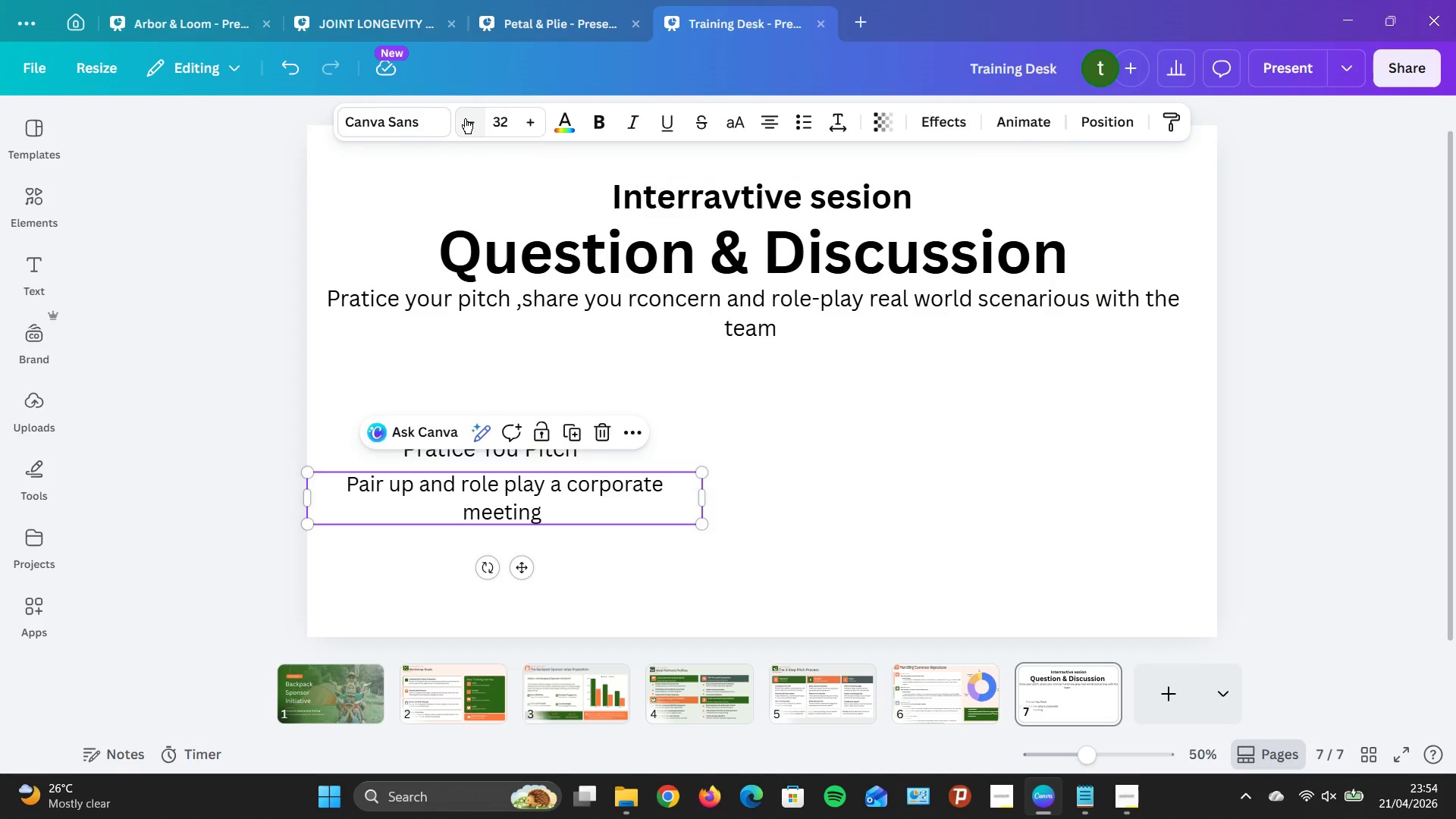 
triple_click([465, 118])
 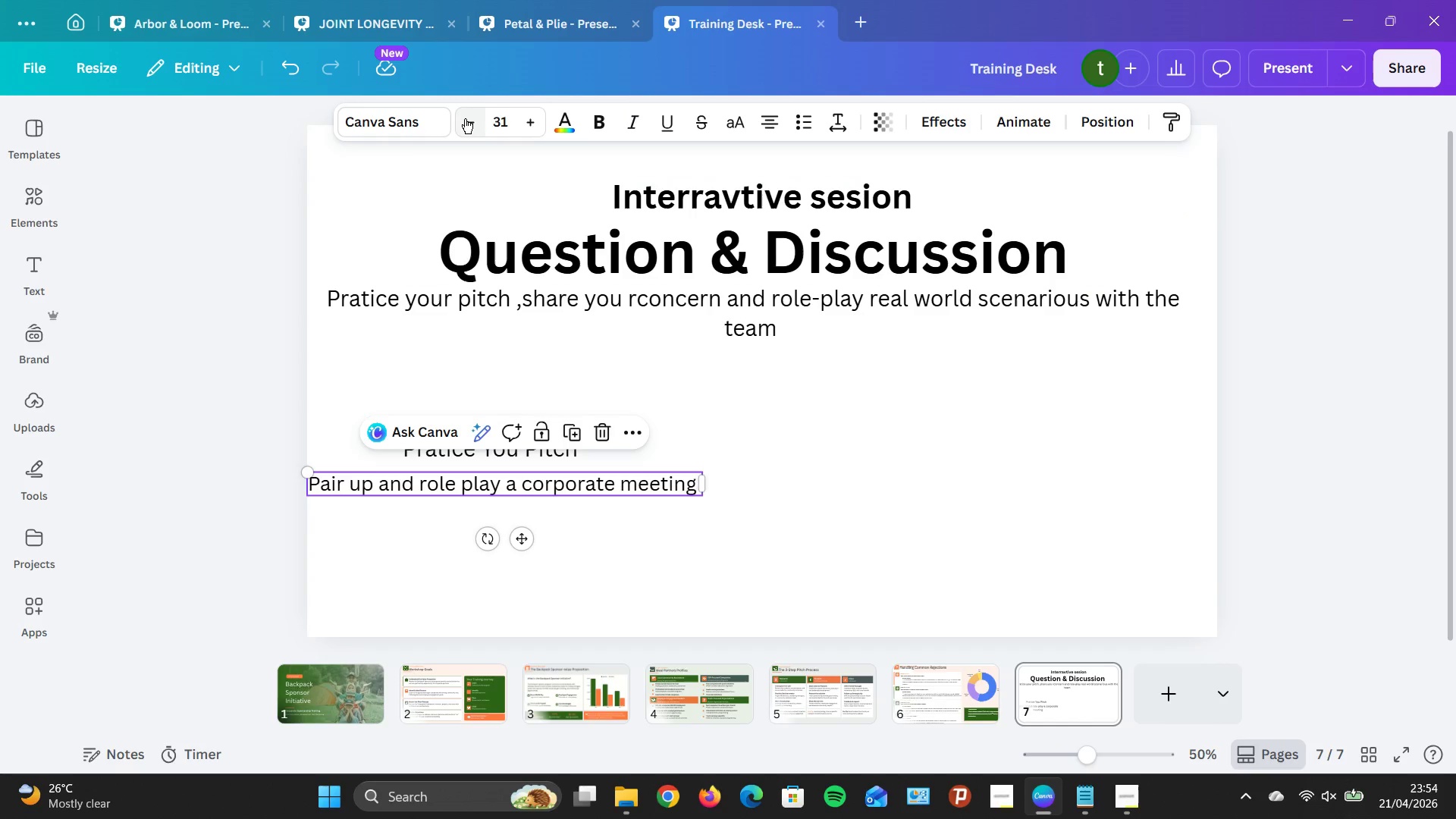 
triple_click([465, 118])
 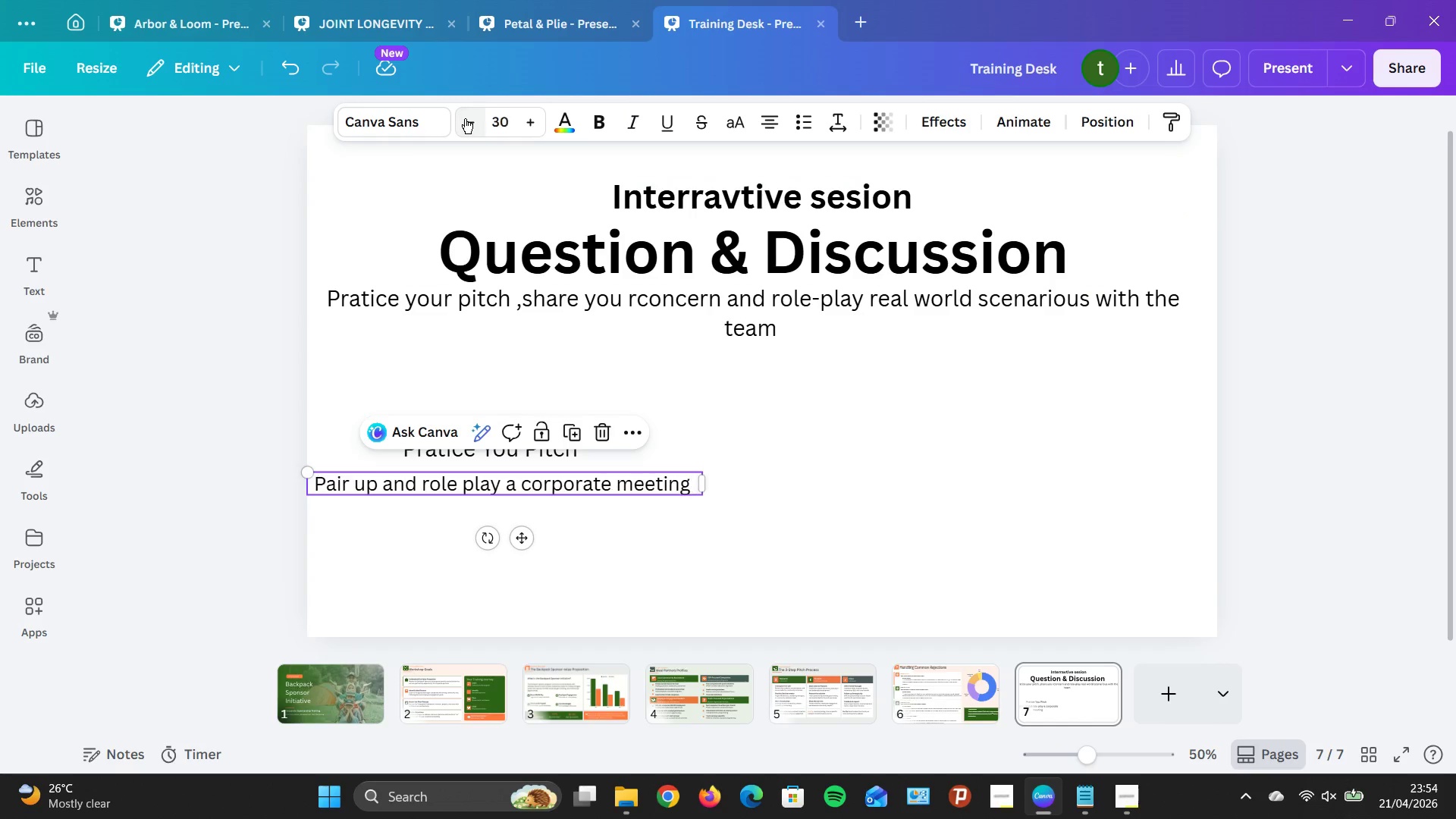 
triple_click([465, 118])
 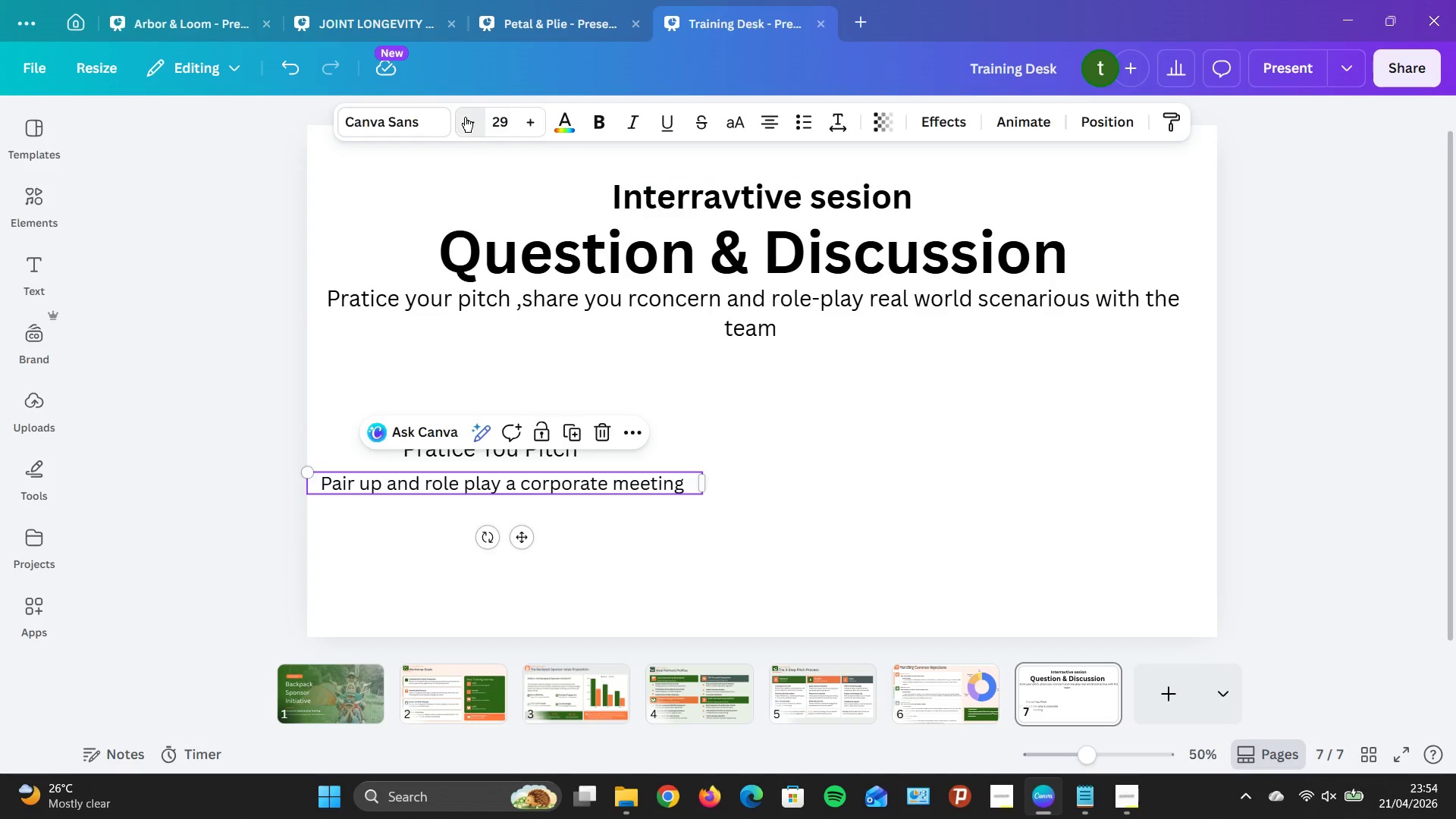 
triple_click([465, 117])
 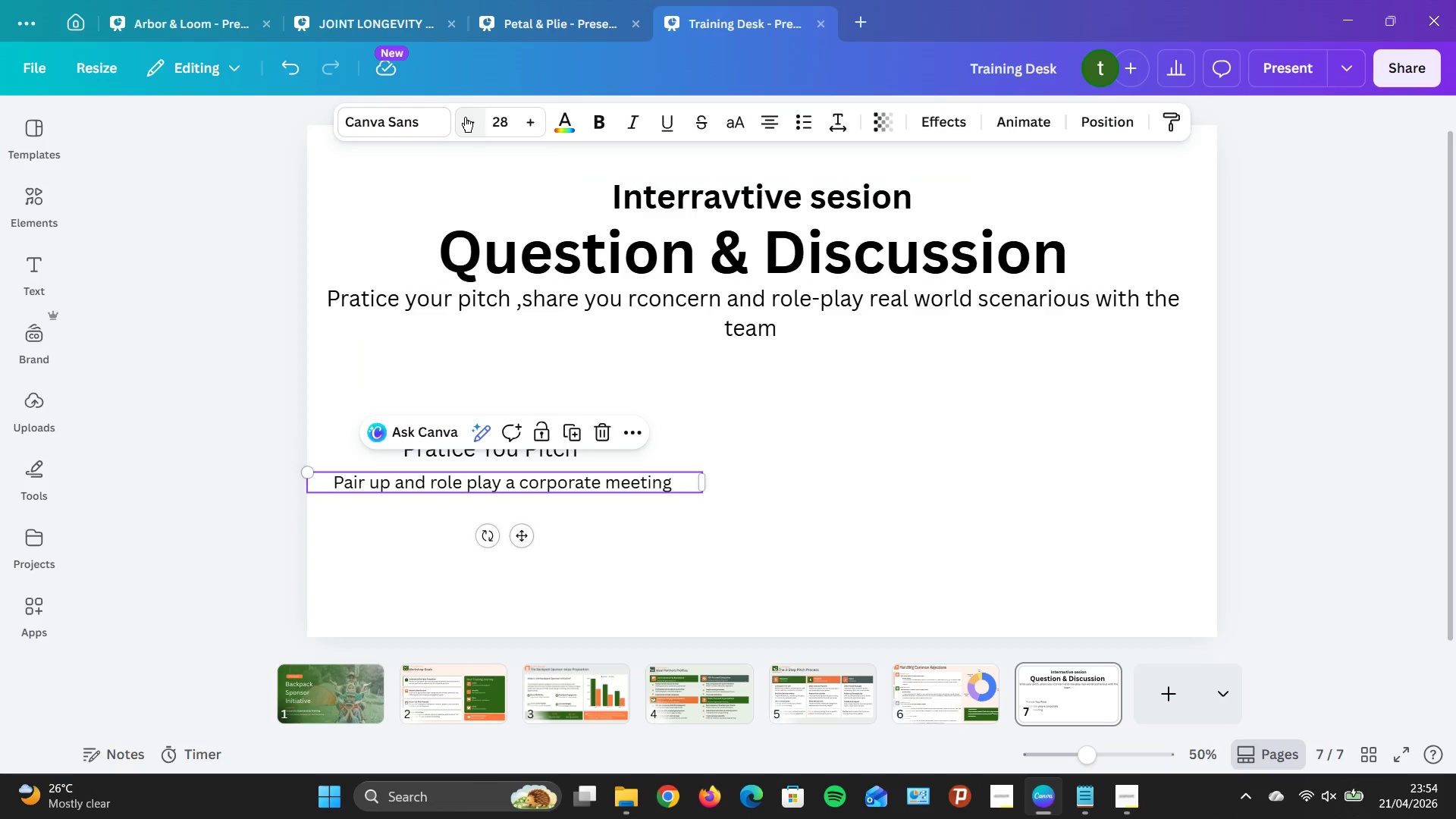 
triple_click([465, 117])
 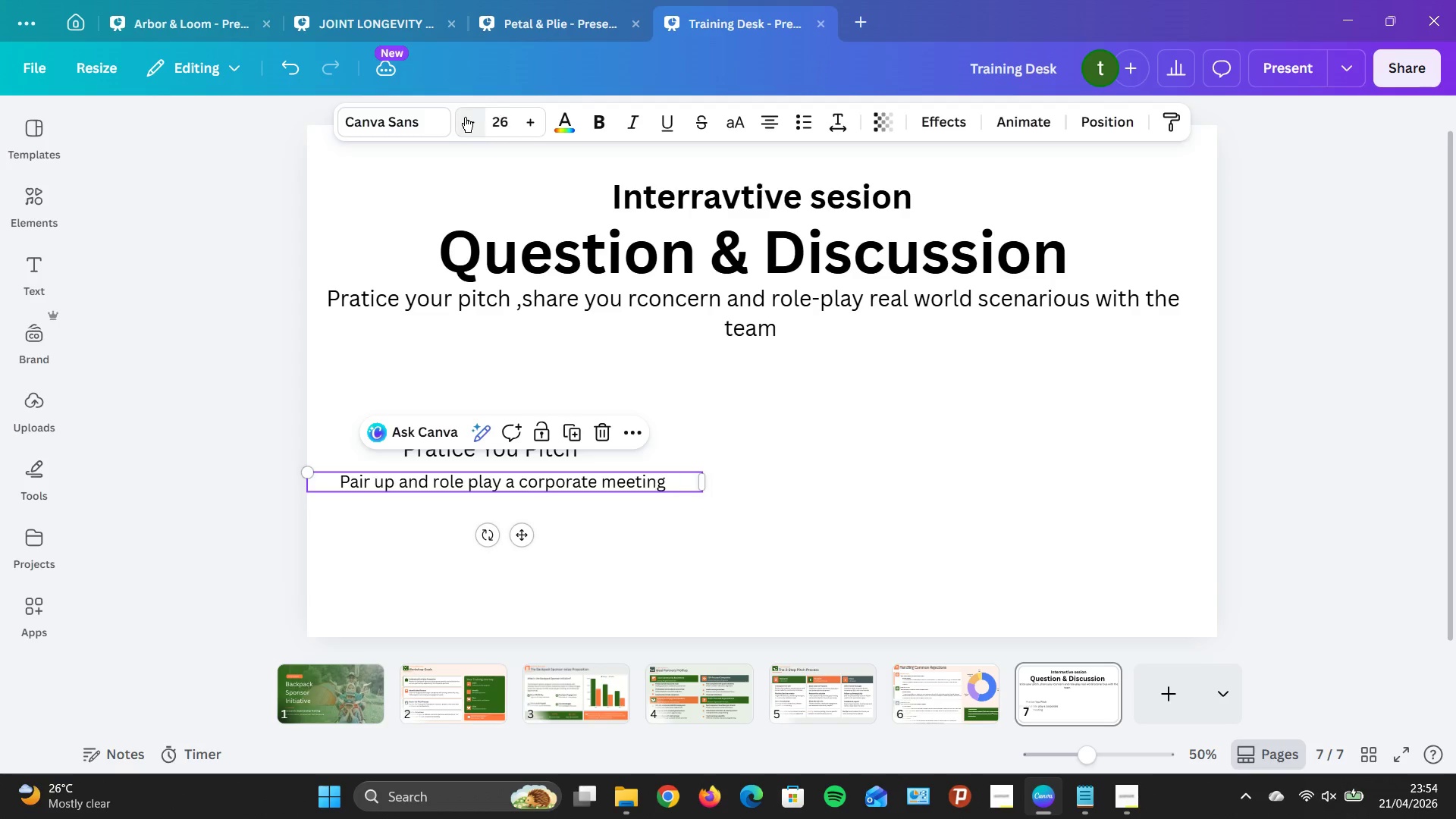 
triple_click([465, 117])
 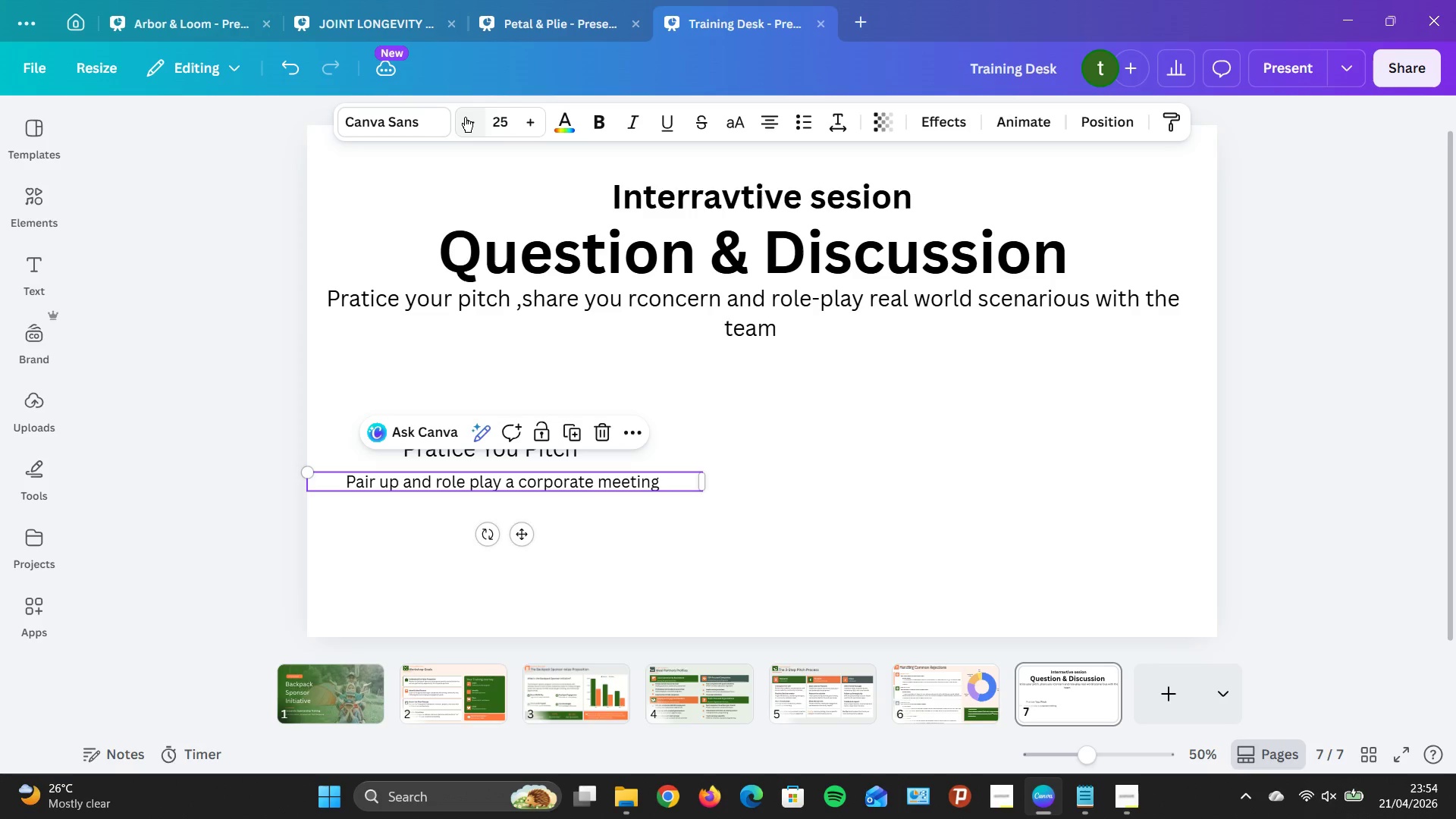 
triple_click([465, 117])
 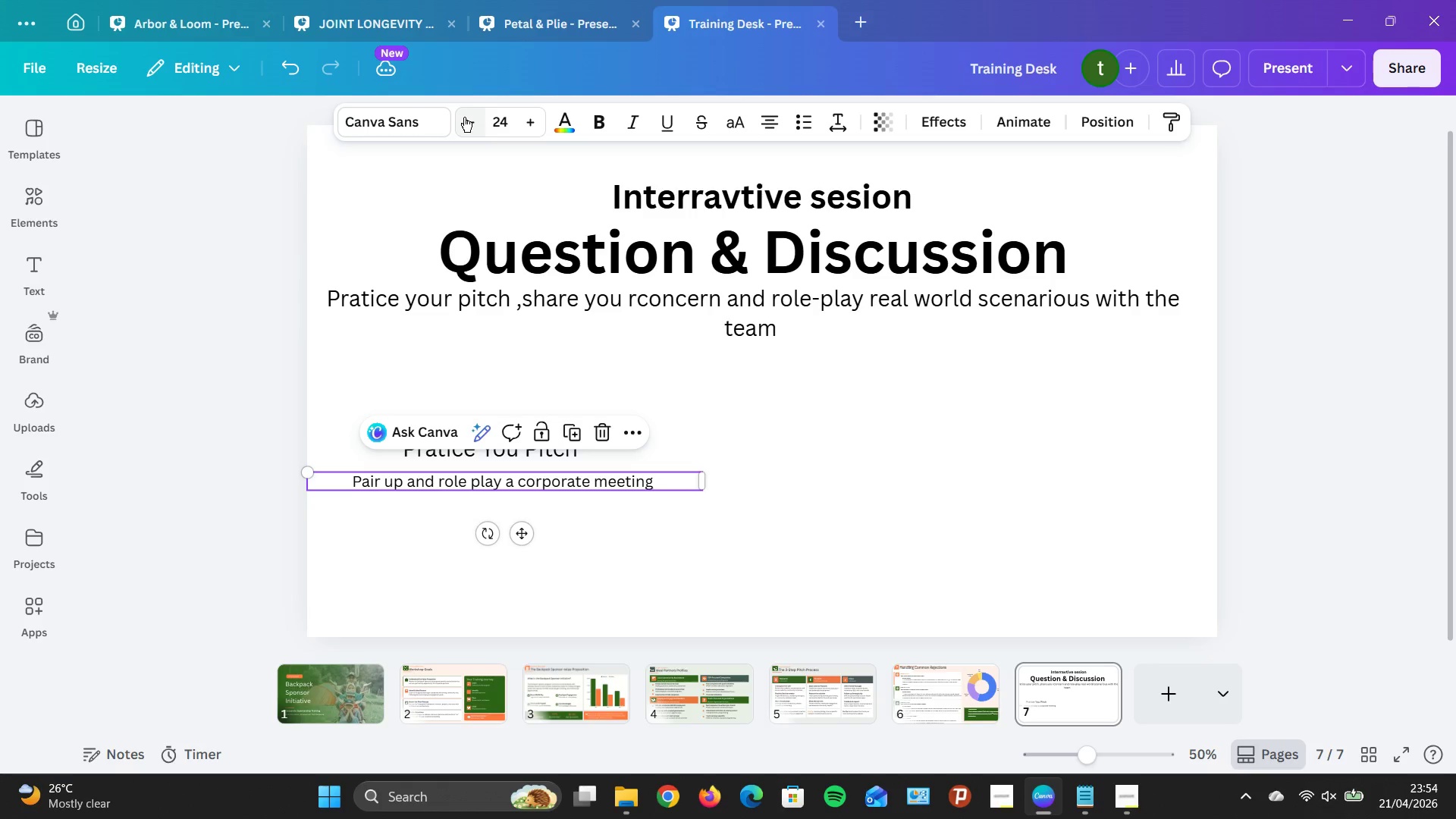 
left_click([464, 117])
 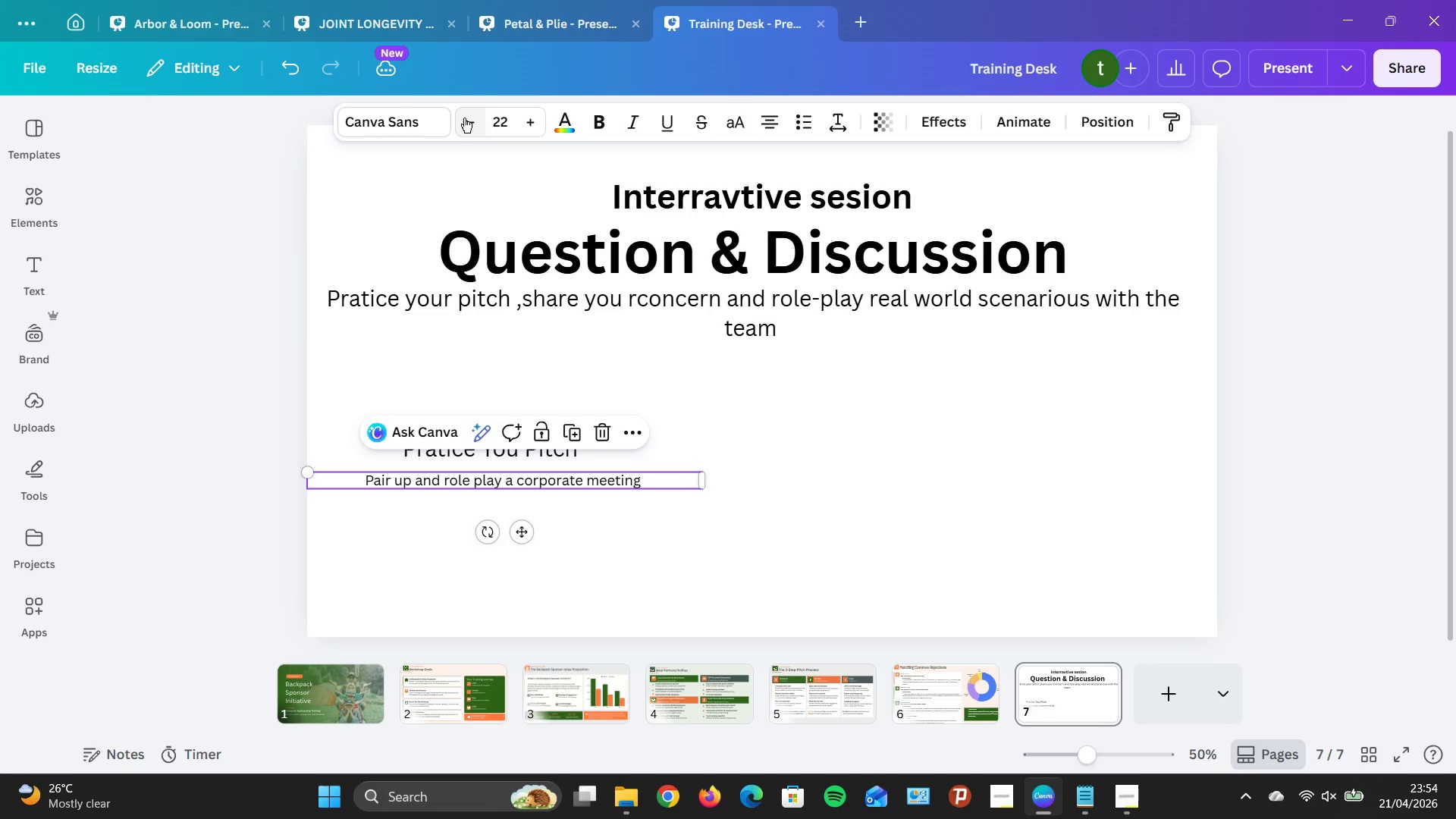 
left_click([465, 118])
 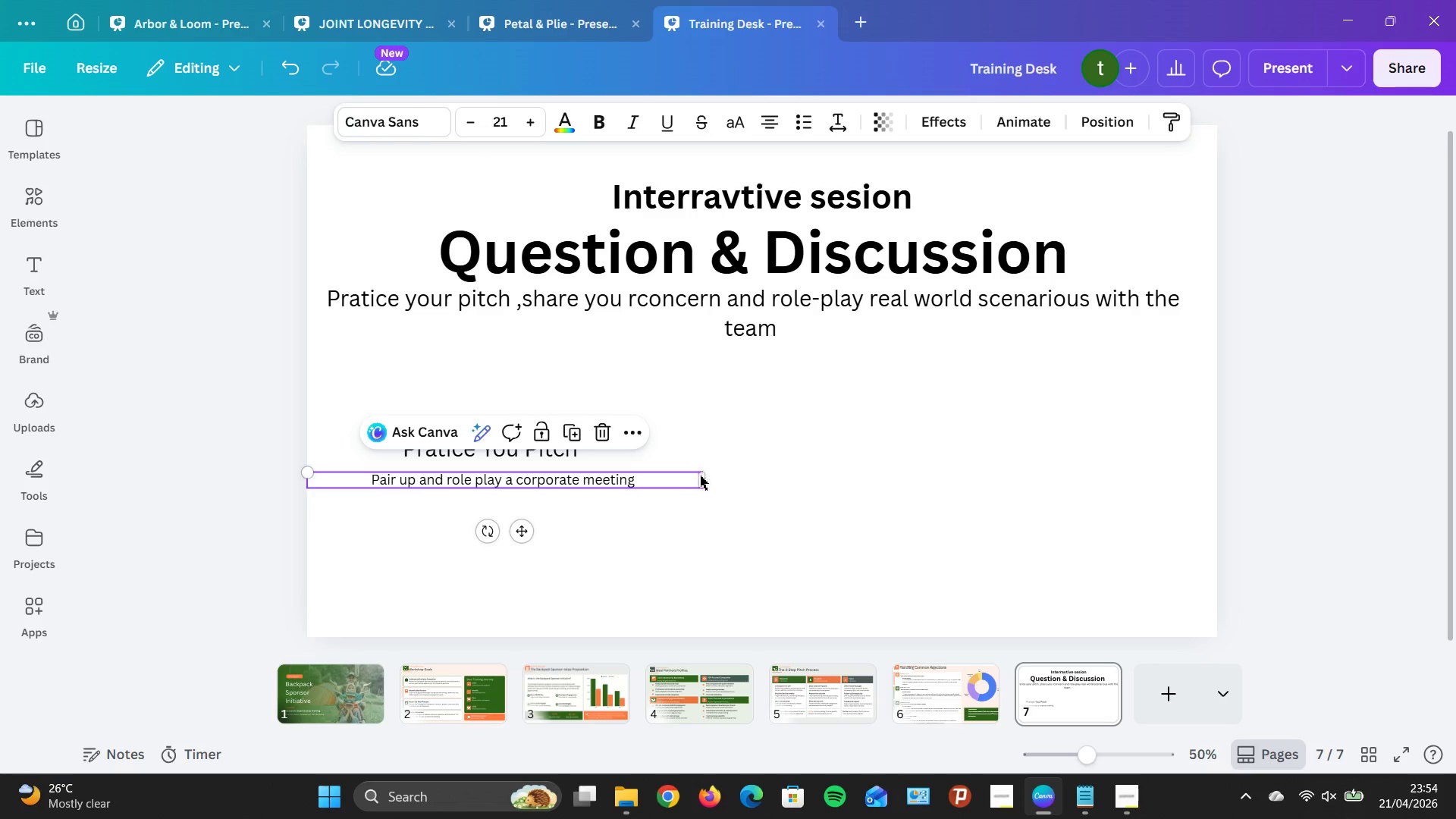 
left_click_drag(start_coordinate=[702, 476], to_coordinate=[558, 496])
 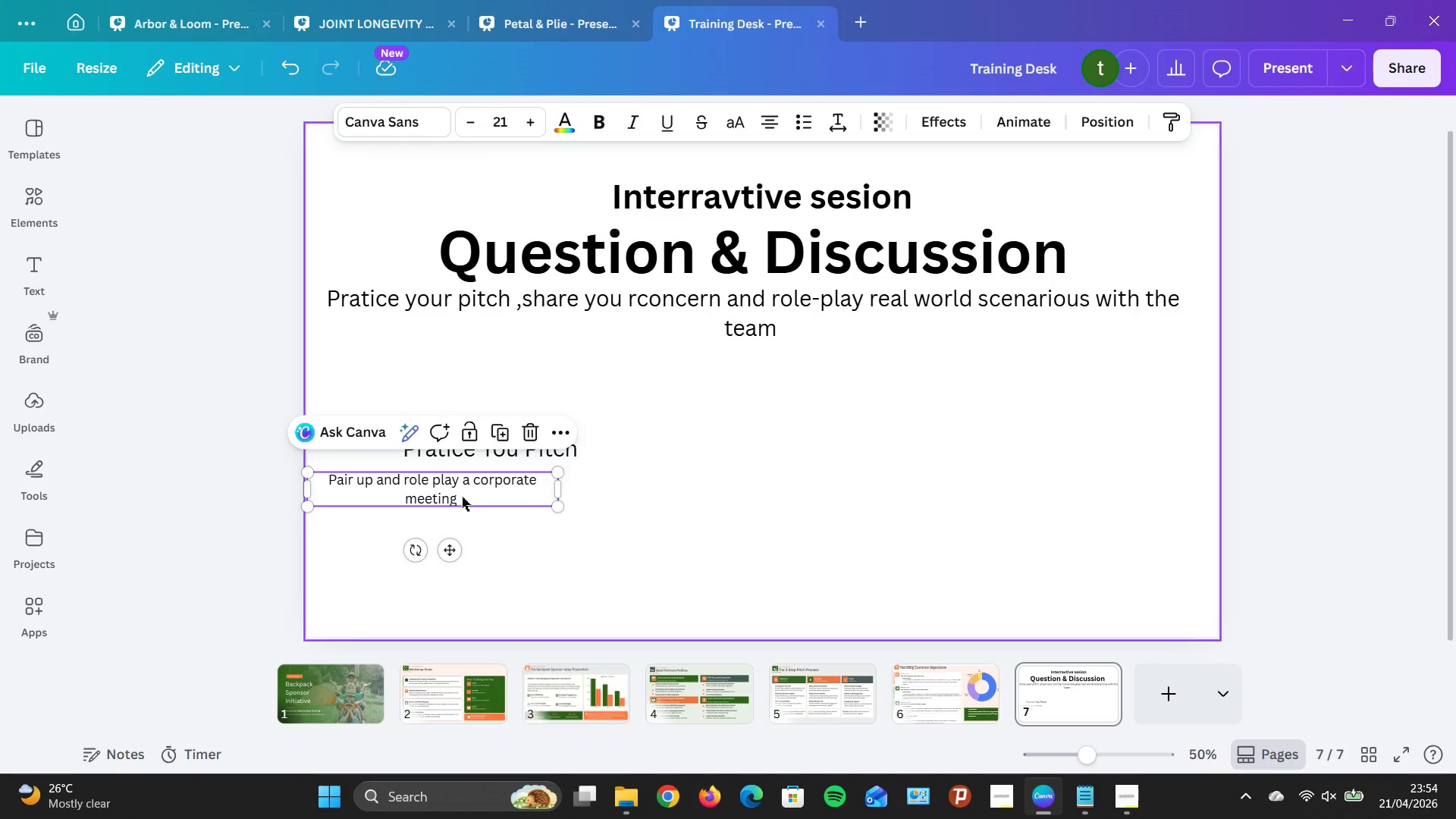 
left_click_drag(start_coordinate=[463, 496], to_coordinate=[543, 500])
 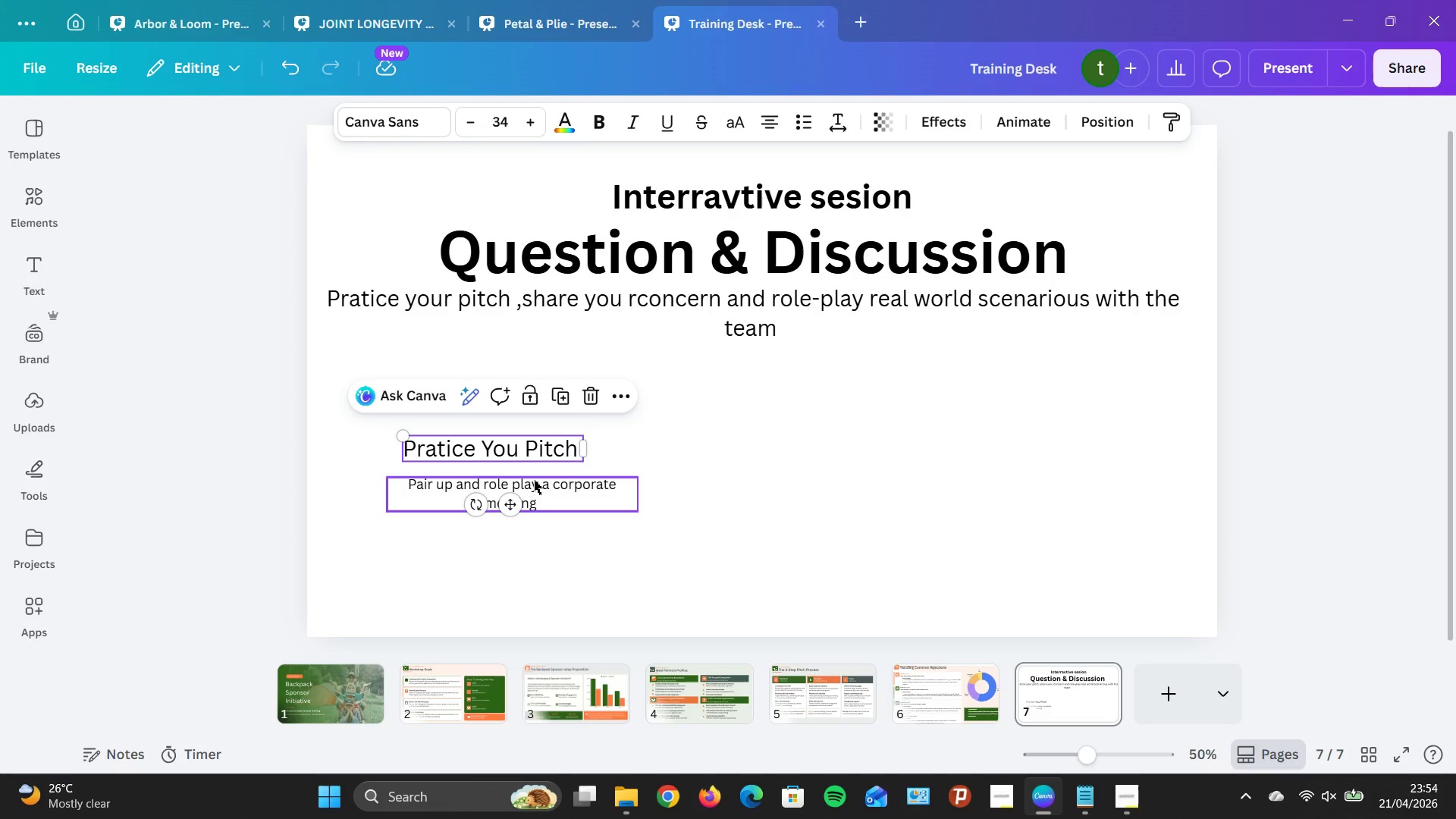 
wait(9.61)
 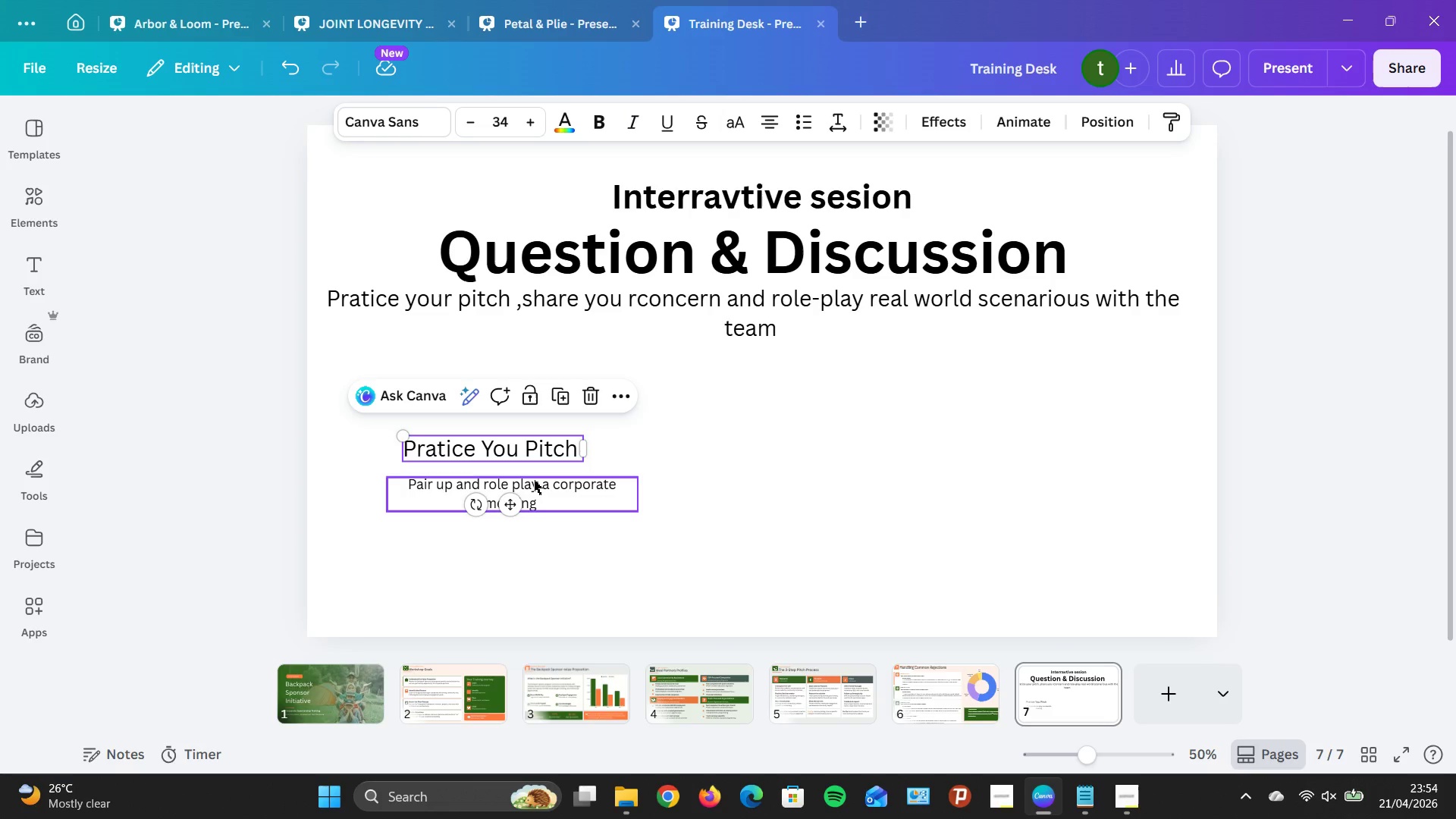 
left_click([505, 456])
 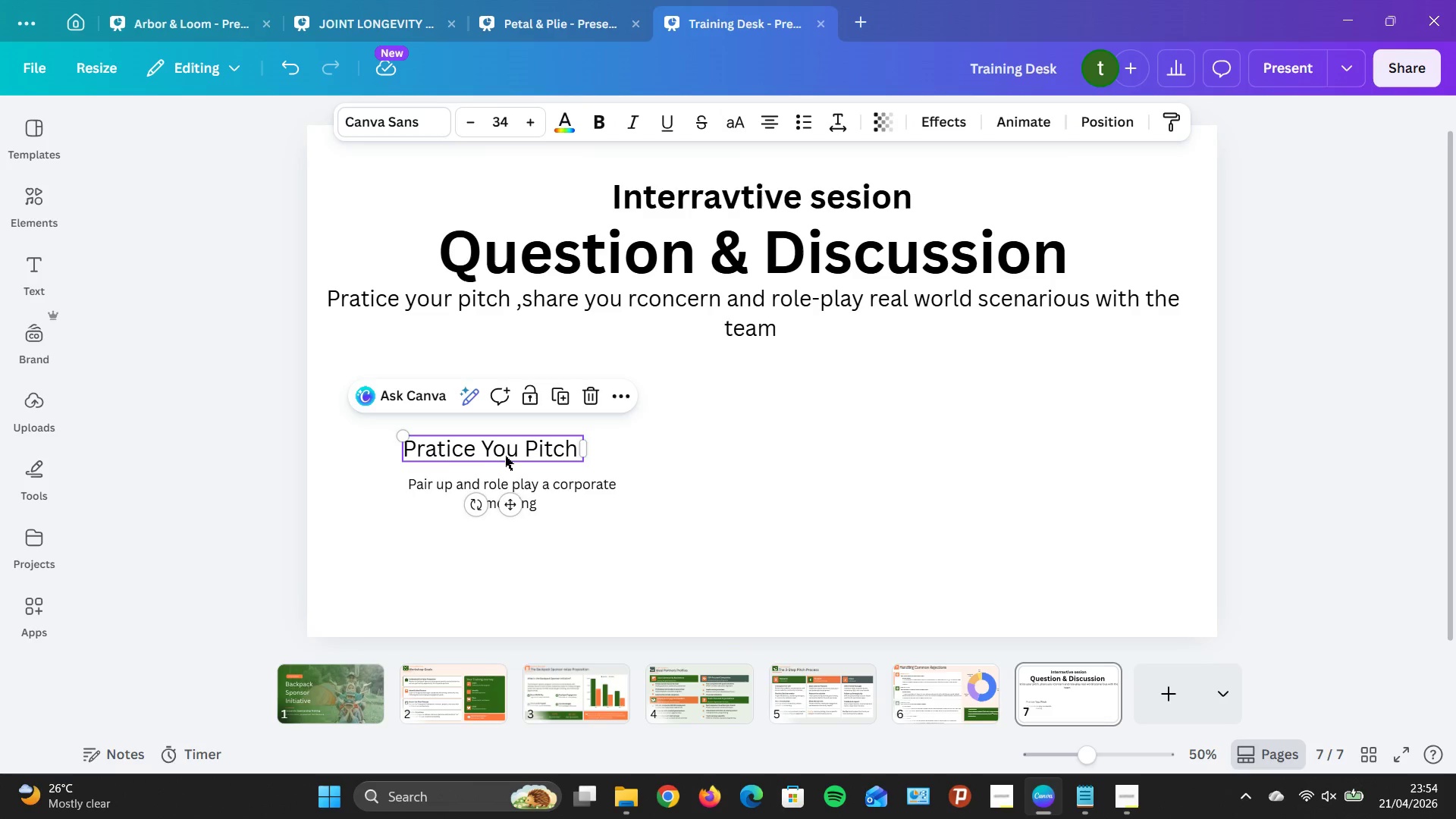 
left_click_drag(start_coordinate=[505, 456], to_coordinate=[522, 453])
 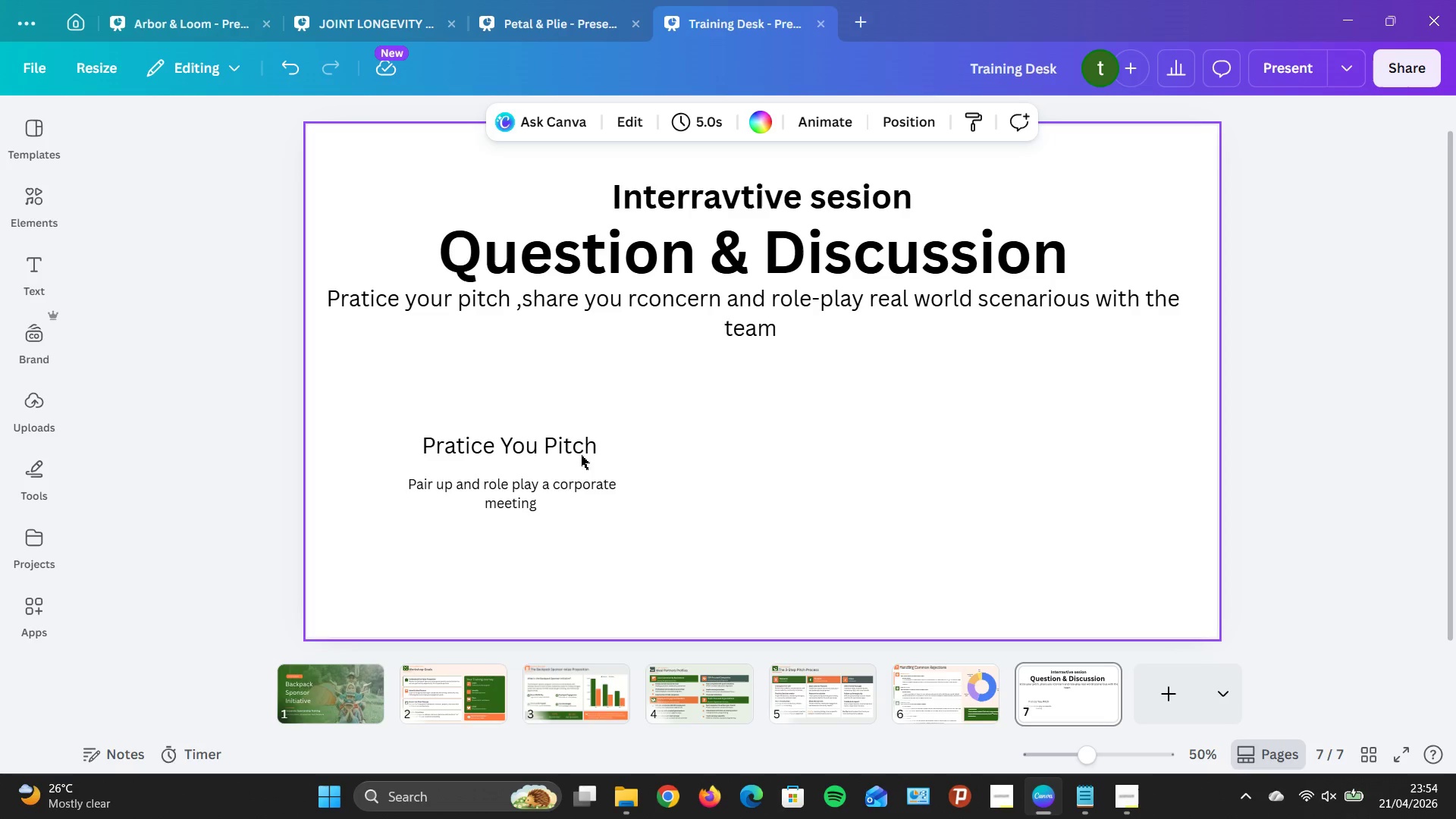 
left_click_drag(start_coordinate=[390, 406], to_coordinate=[607, 522])
 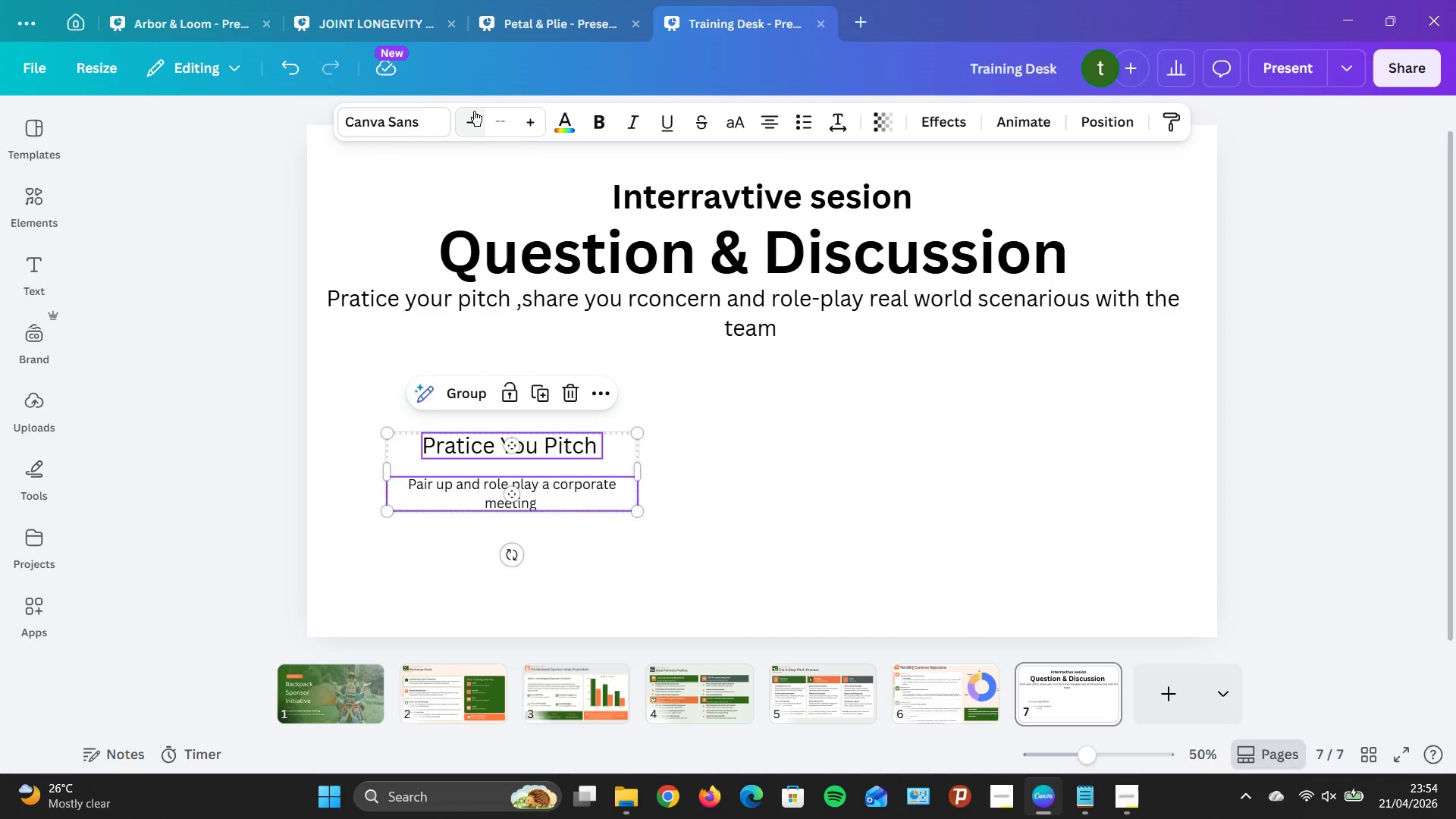 
left_click([495, 119])
 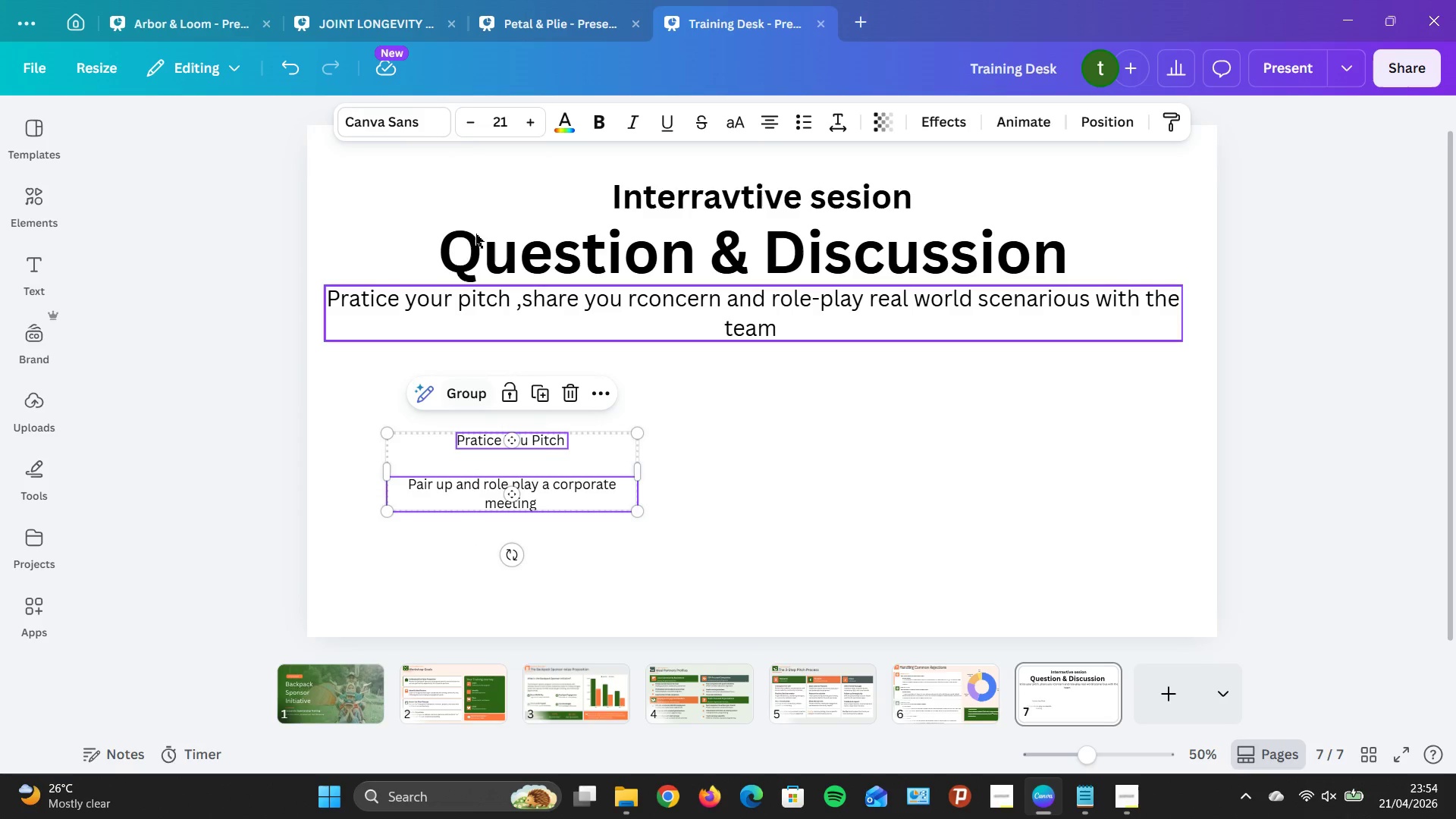 
left_click([482, 115])
 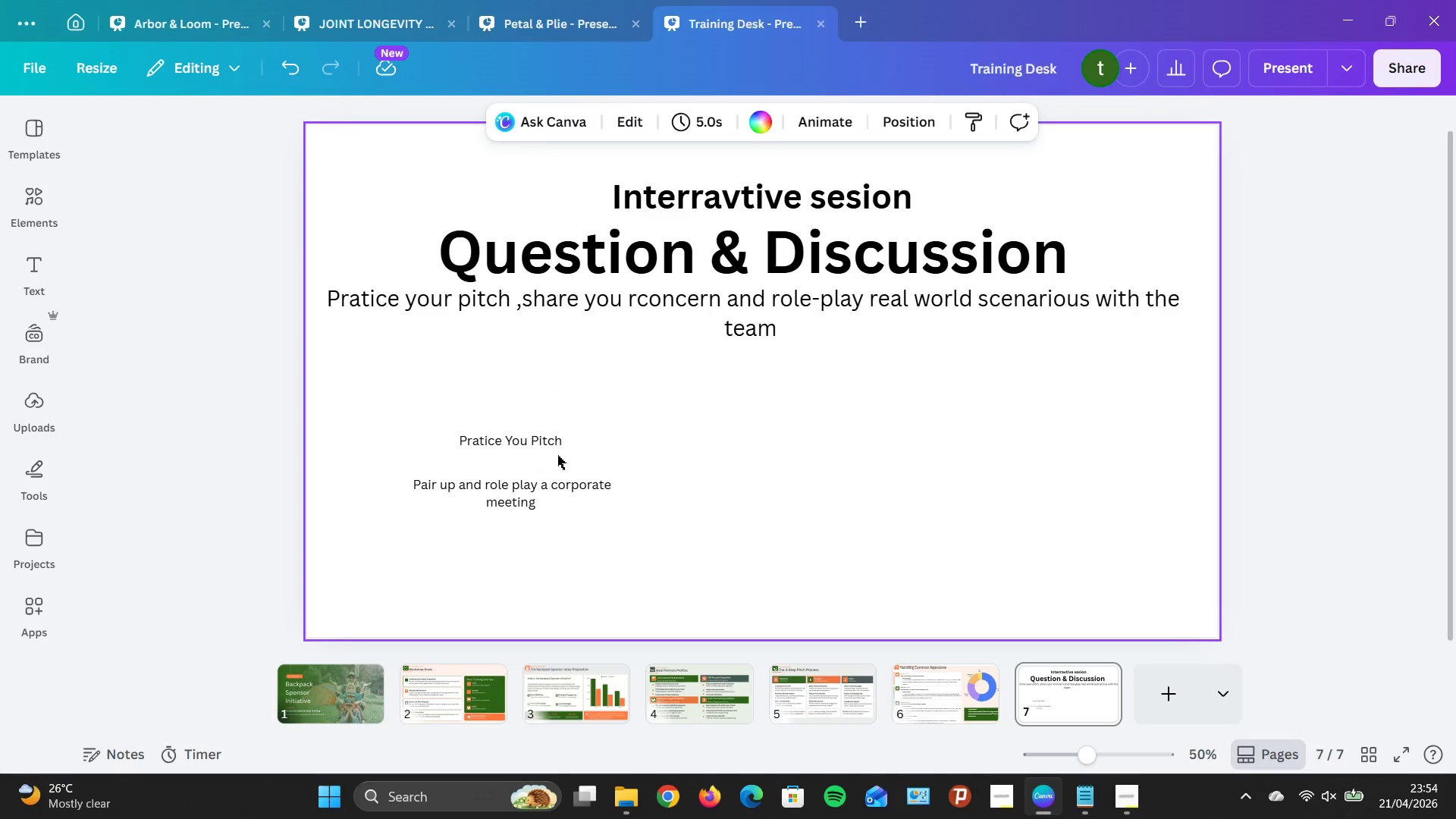 
left_click_drag(start_coordinate=[562, 443], to_coordinate=[563, 448])
 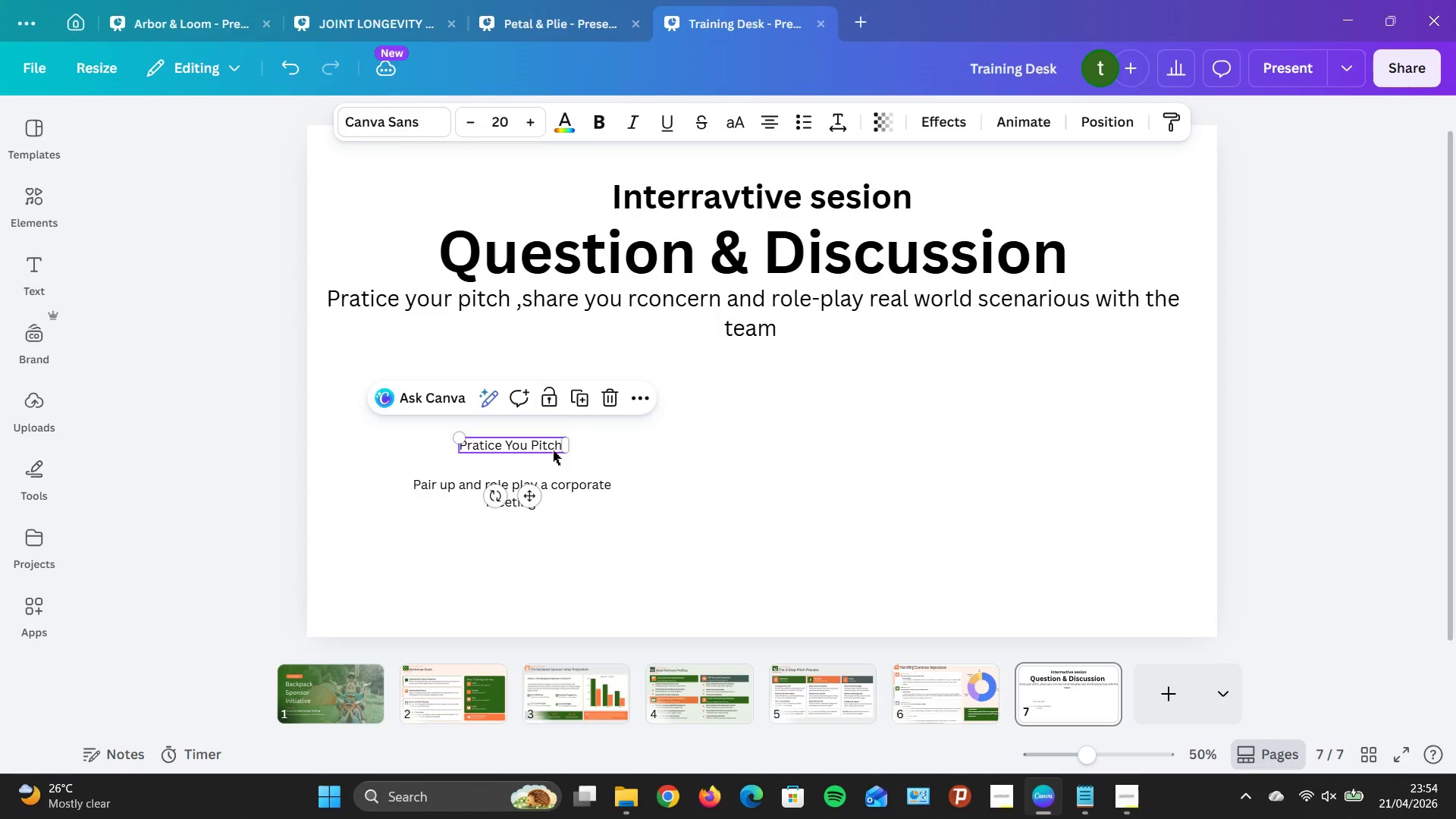 
left_click([553, 450])
 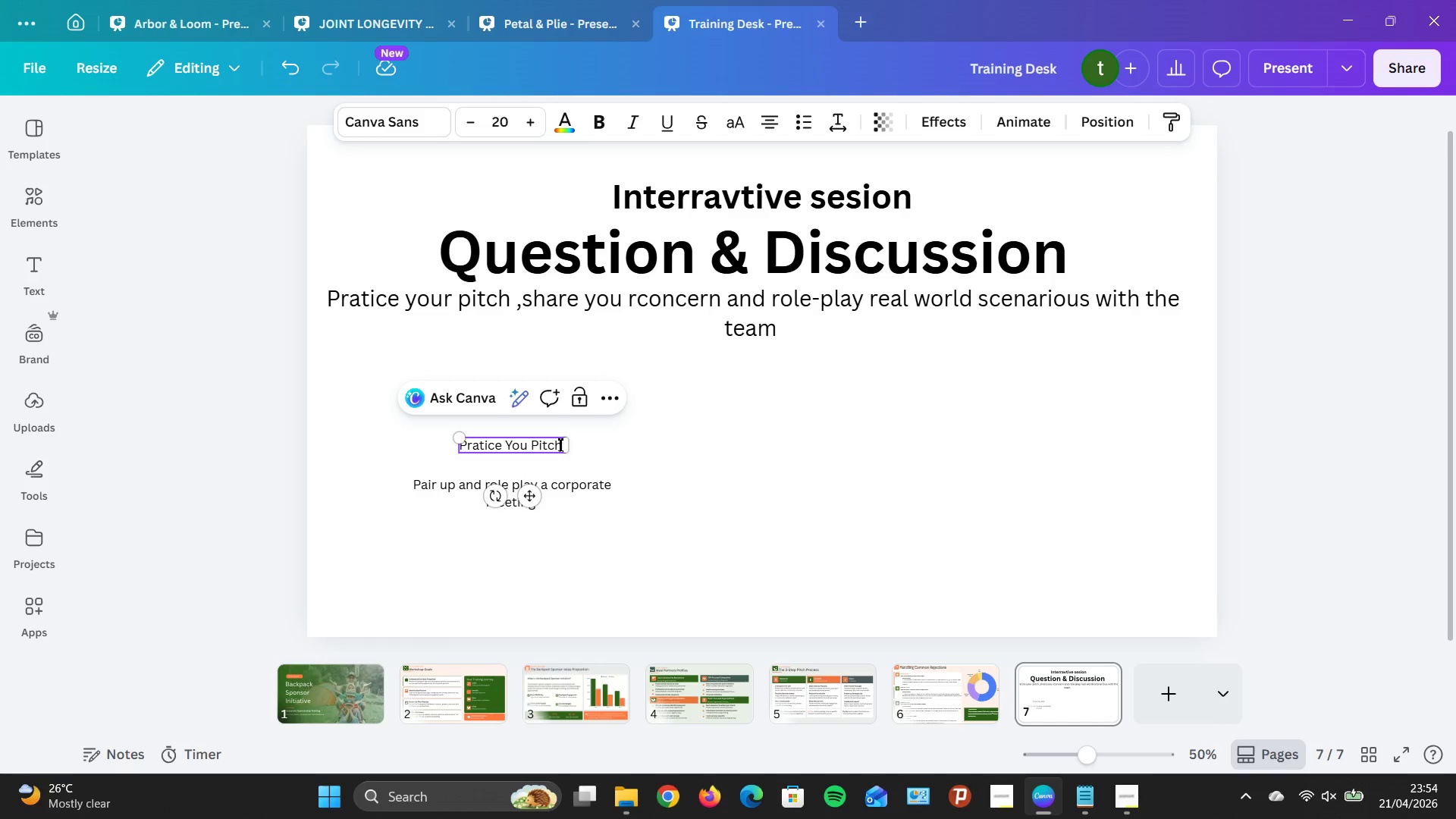 
left_click_drag(start_coordinate=[560, 446], to_coordinate=[456, 461])
 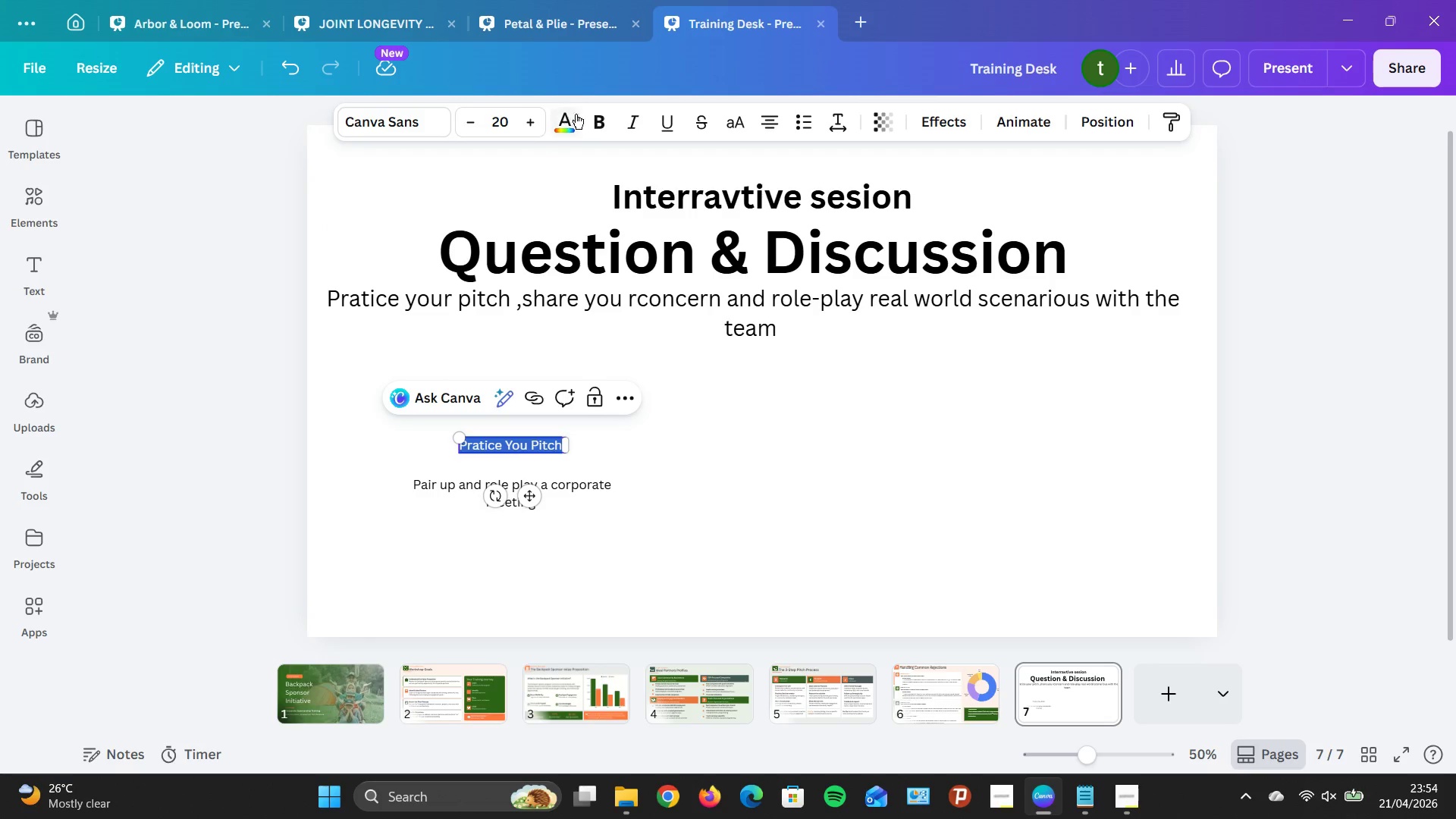 
mouse_move([567, 124])
 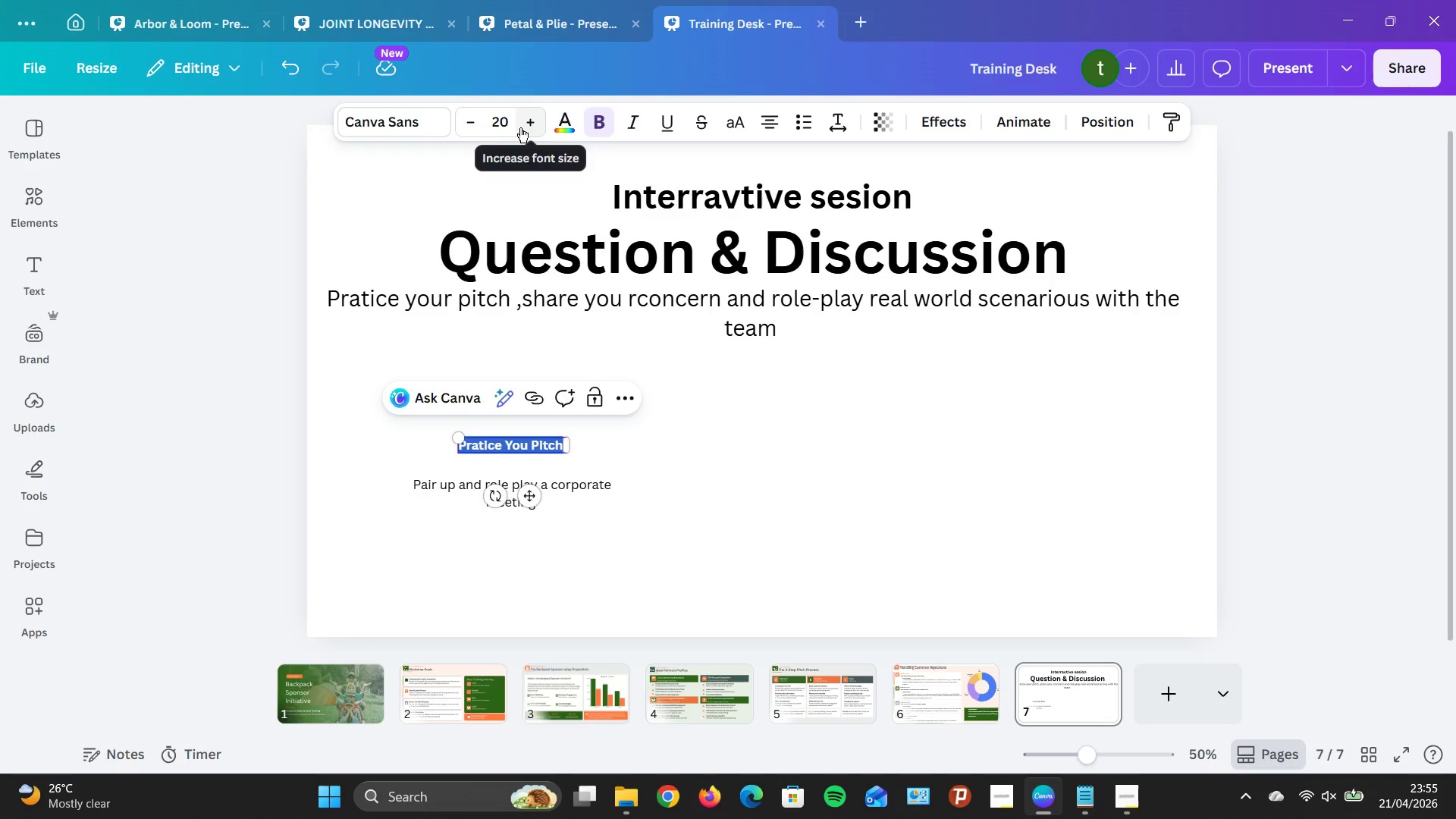 
double_click([521, 127])
 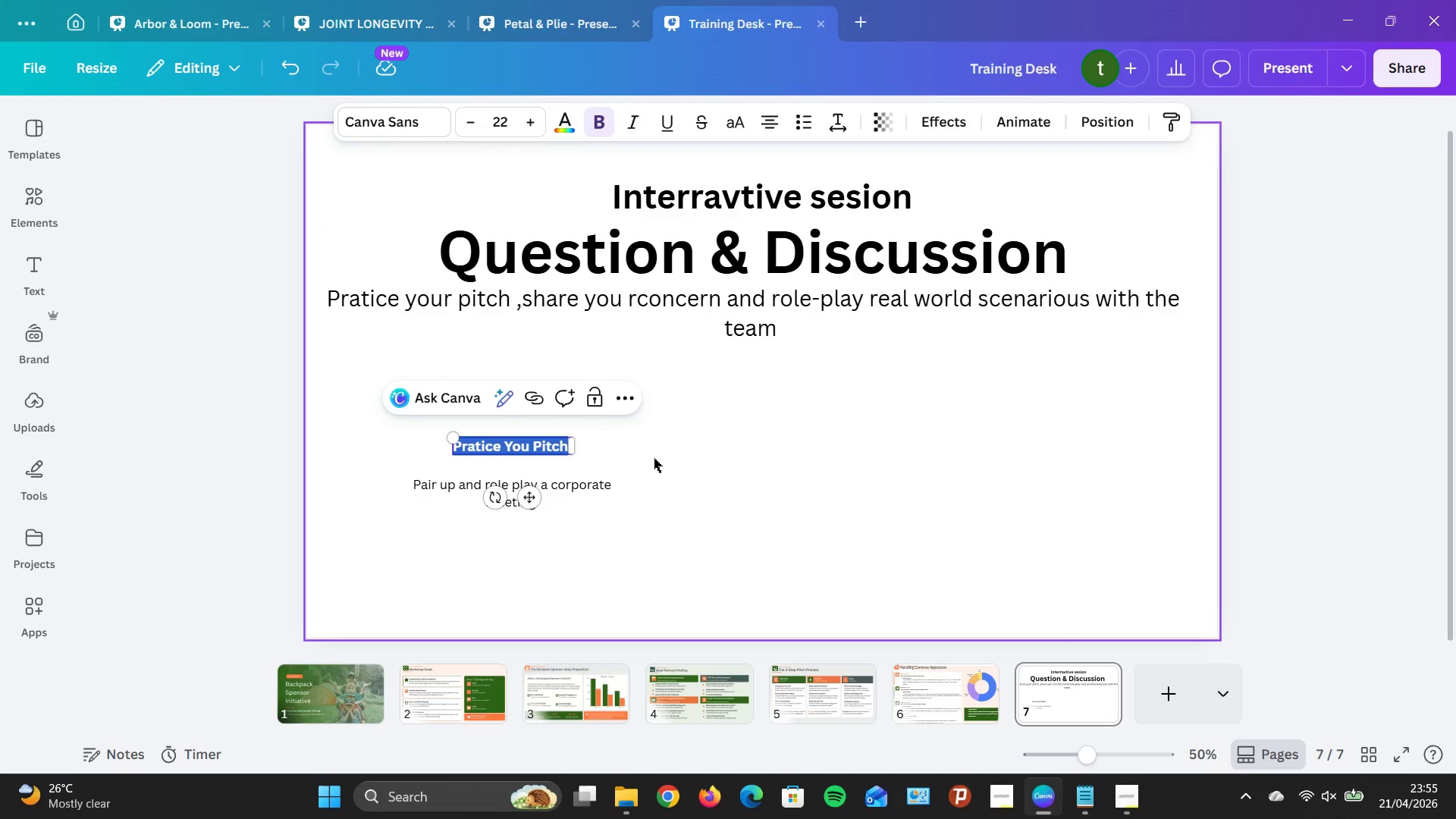 
left_click_drag(start_coordinate=[645, 457], to_coordinate=[638, 458])
 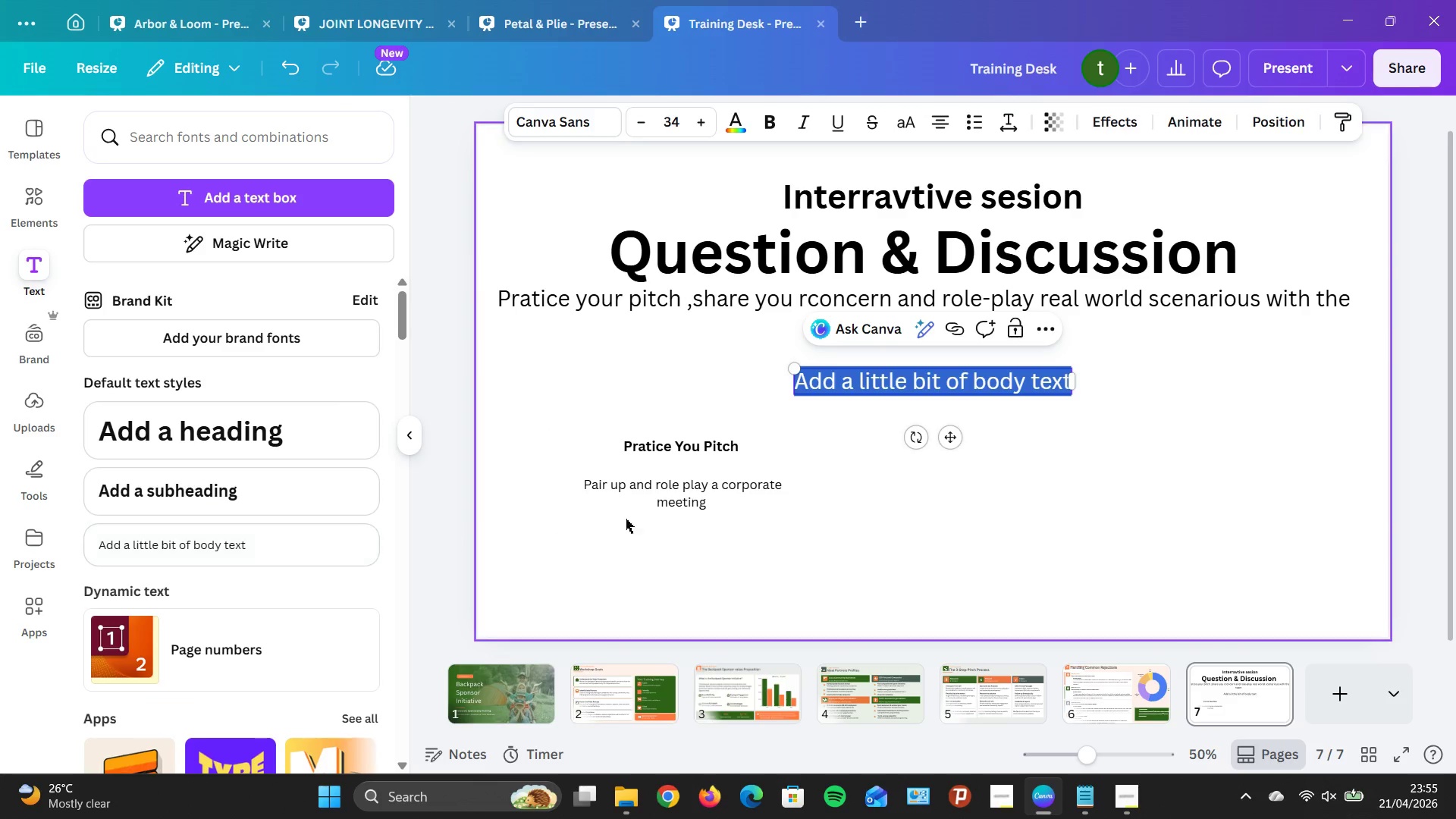 
wait(7.92)
 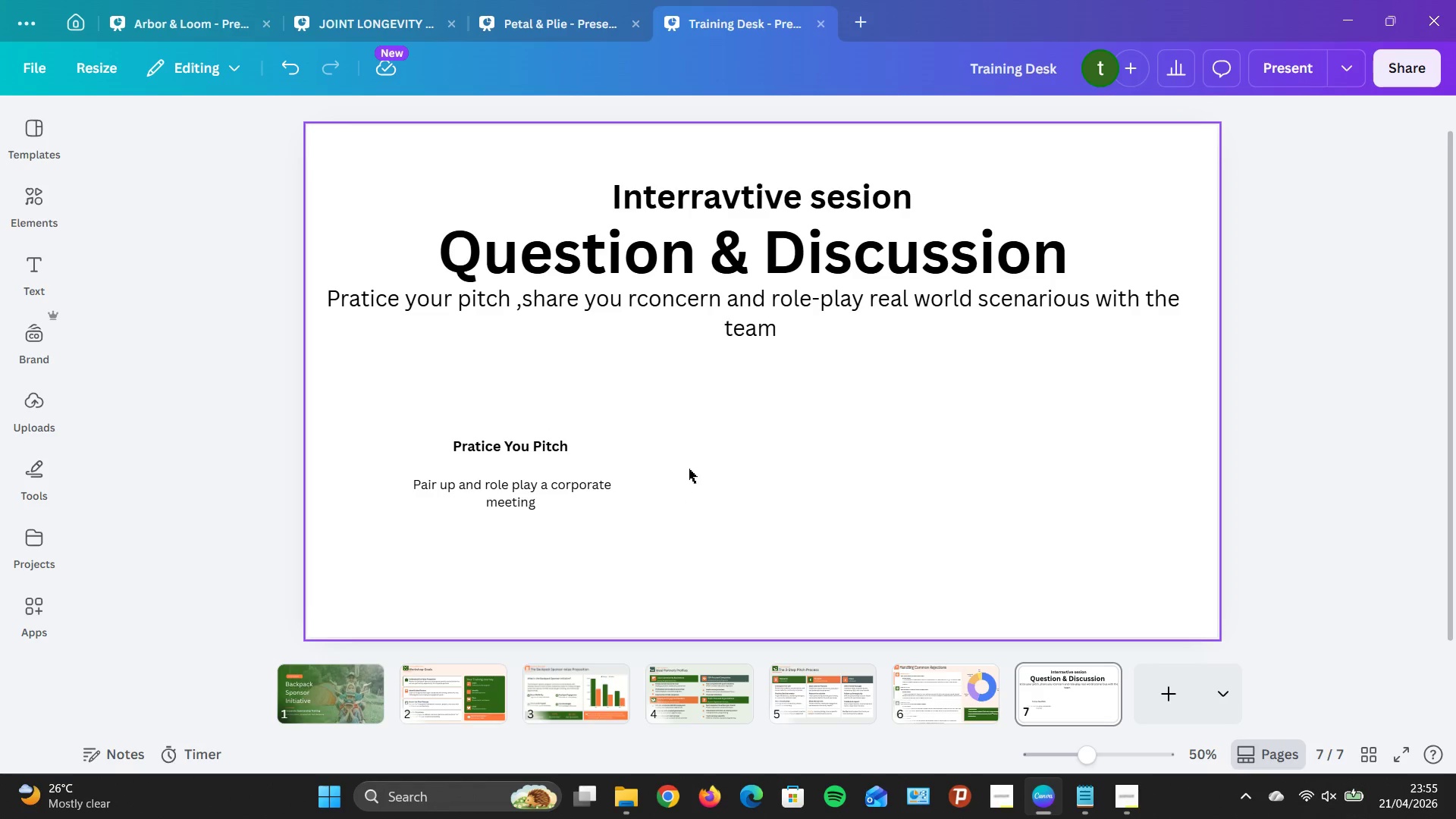 
left_click_drag(start_coordinate=[944, 394], to_coordinate=[938, 448])
 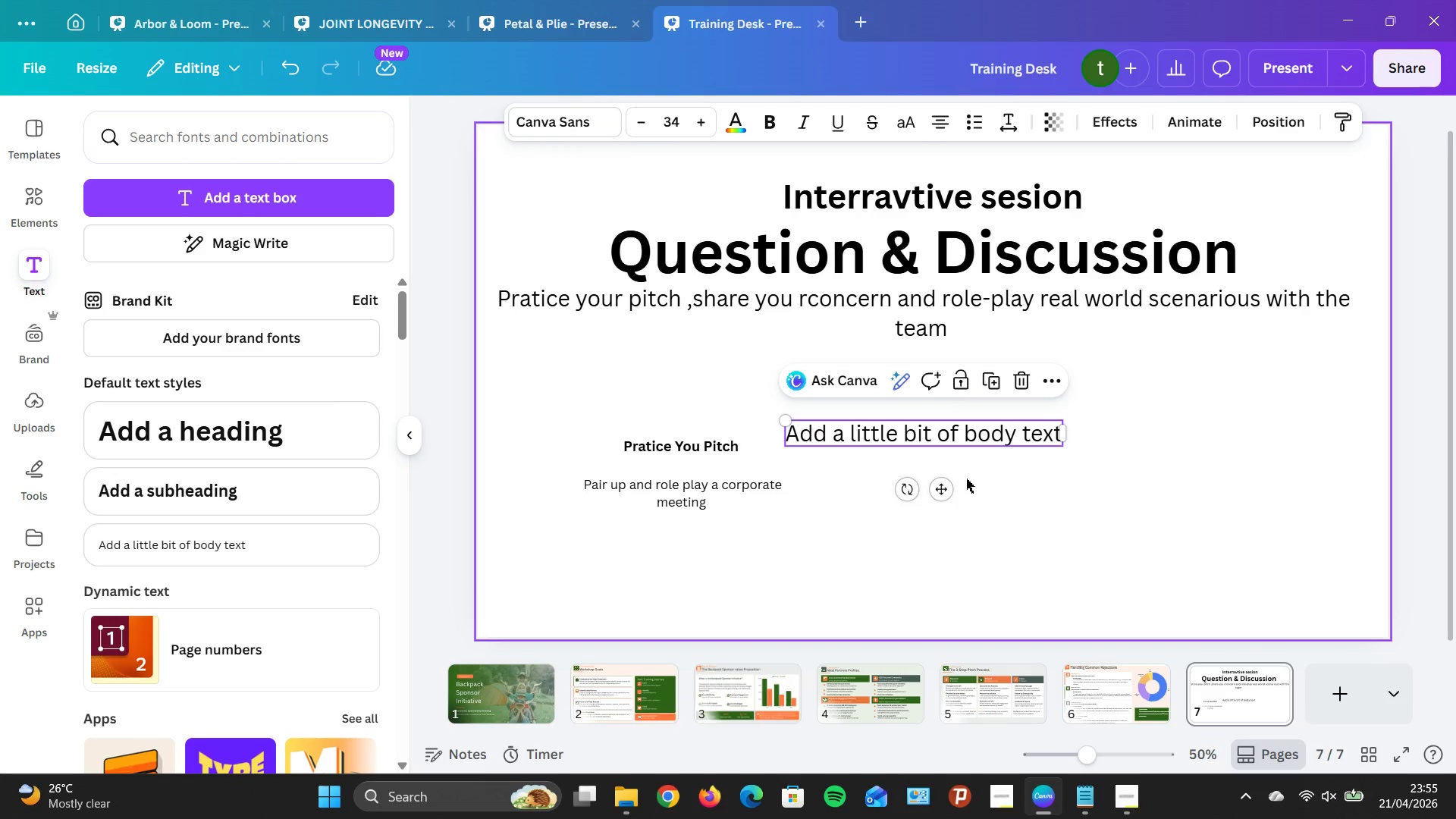 
left_click_drag(start_coordinate=[946, 489], to_coordinate=[960, 500])
 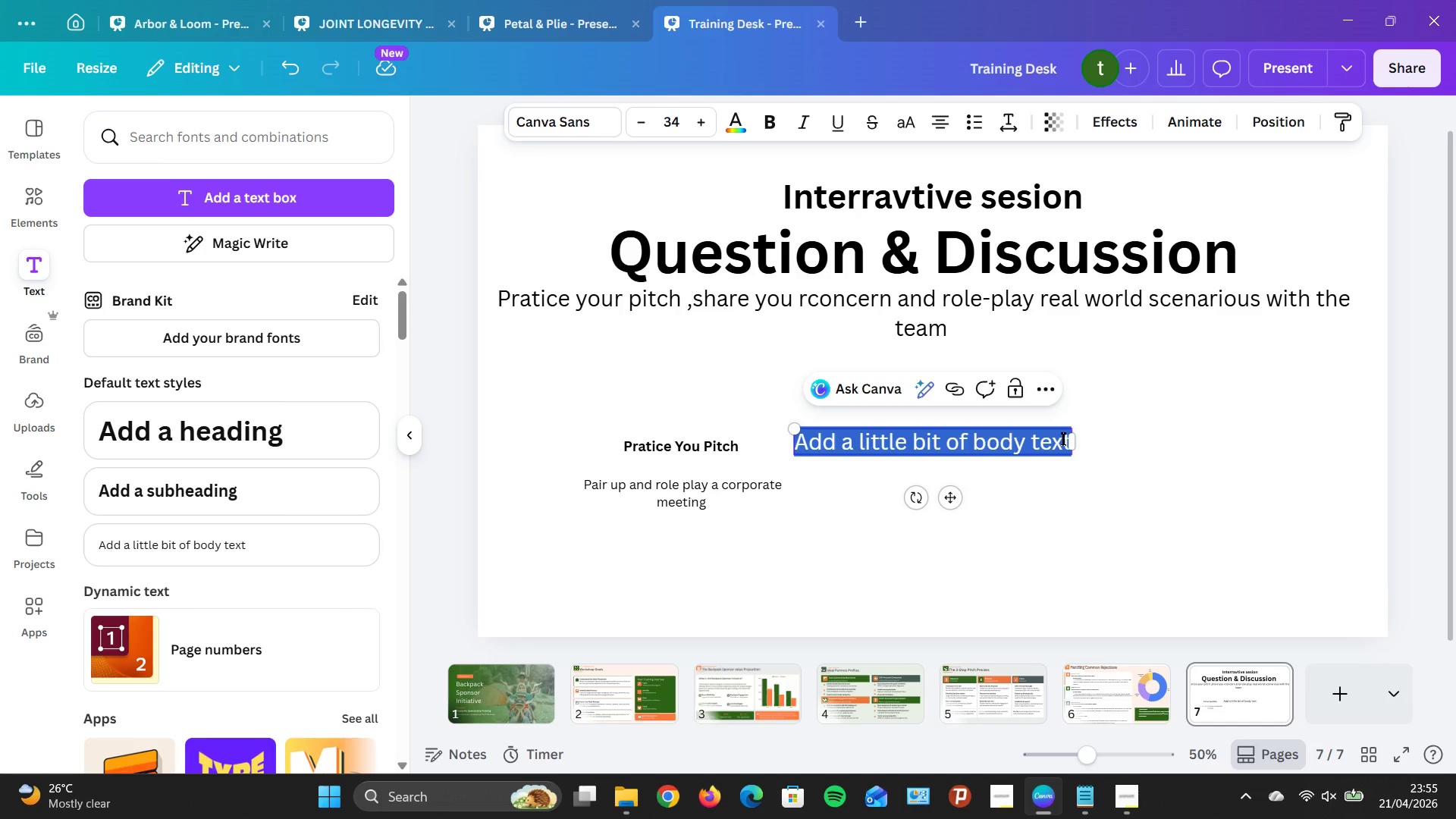 
type(SHAE )
 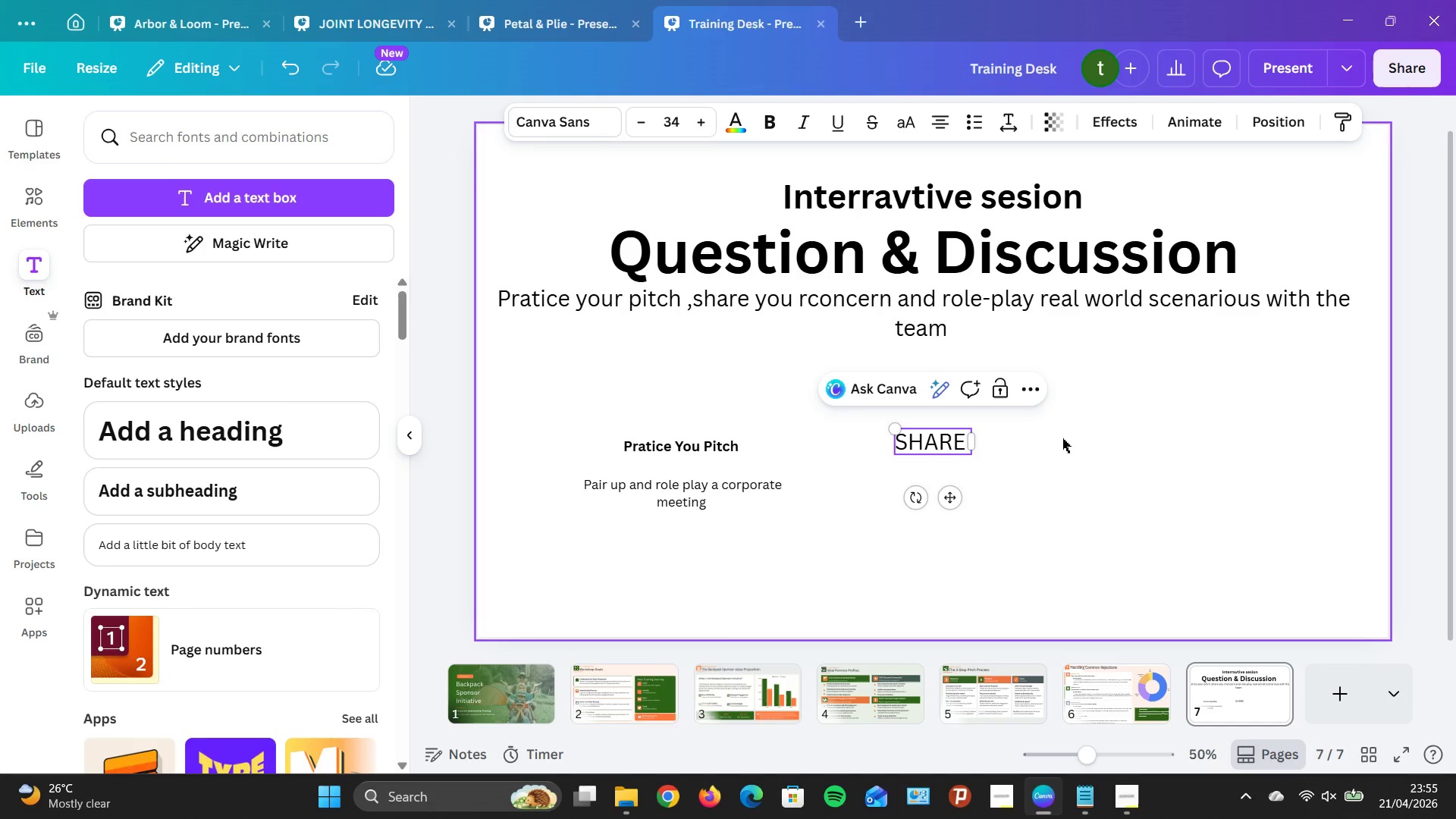 
hold_key(key=R, duration=0.31)
 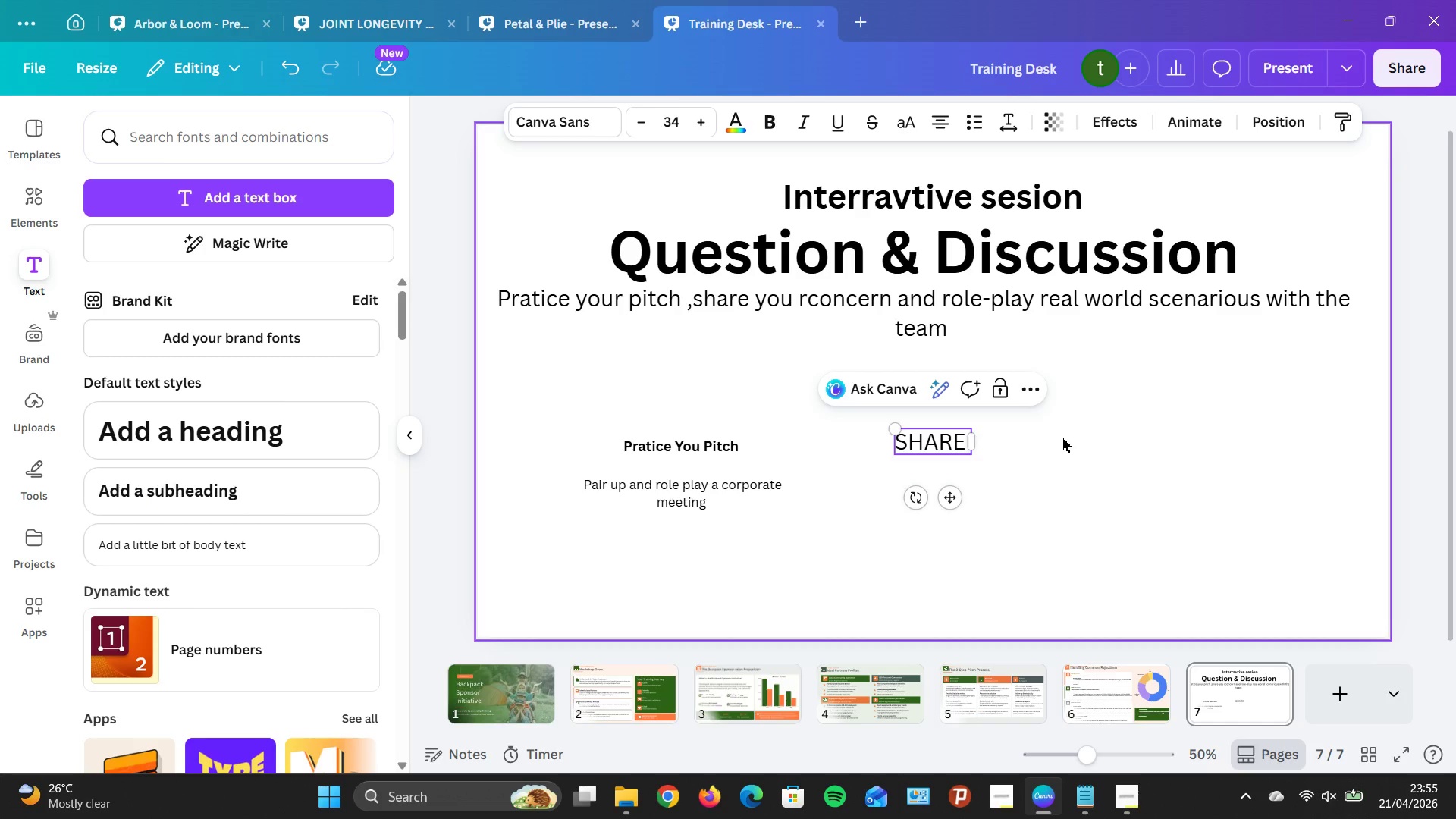 
wait(6.97)
 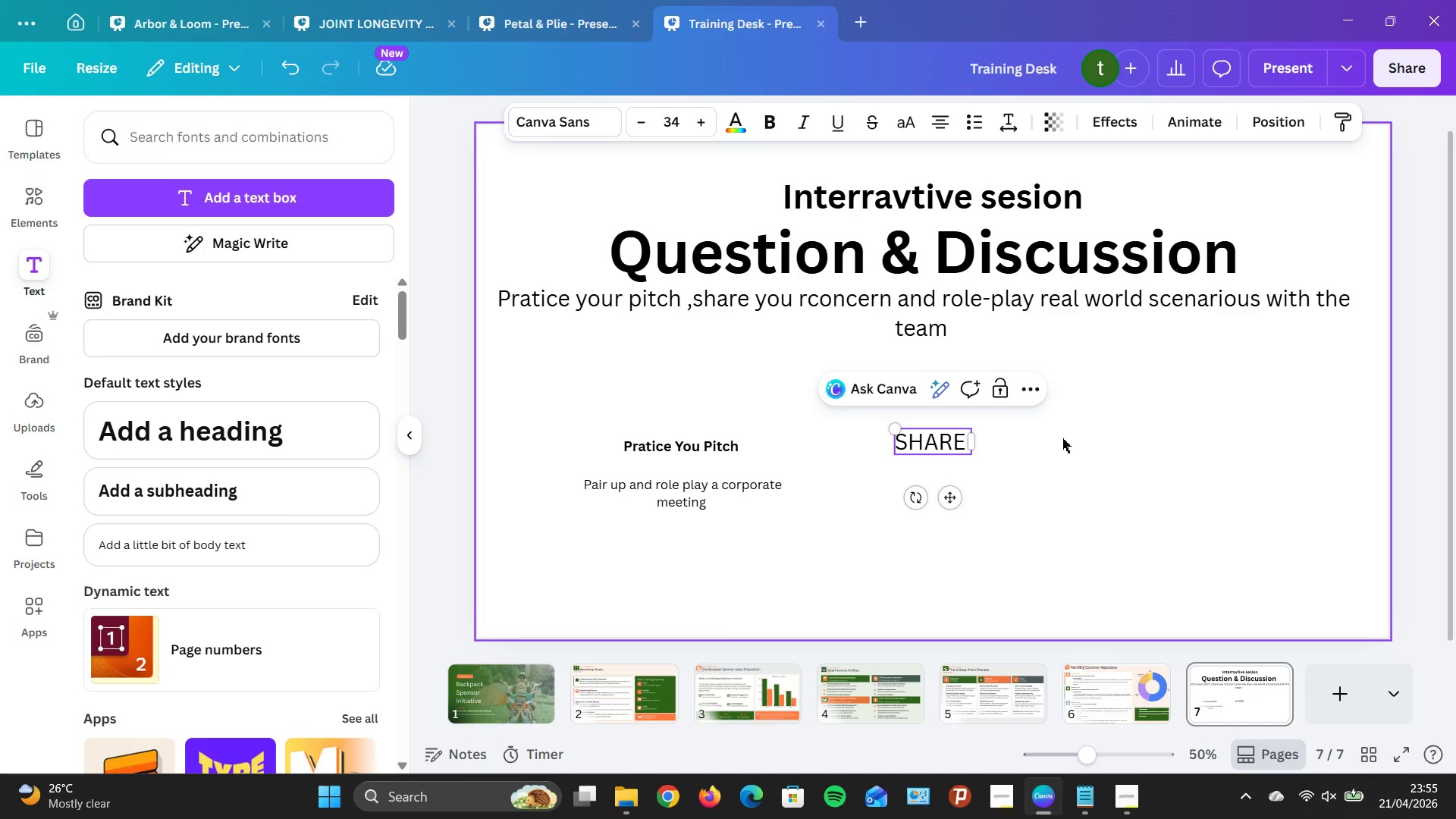 
type( =)
key(Backspace)
key(Backspace)
key(Backspace)
key(Backspace)
key(Backspace)
key(Backspace)
key(Backspace)
type(hare Conn)
key(Backspace)
type(cerns)
 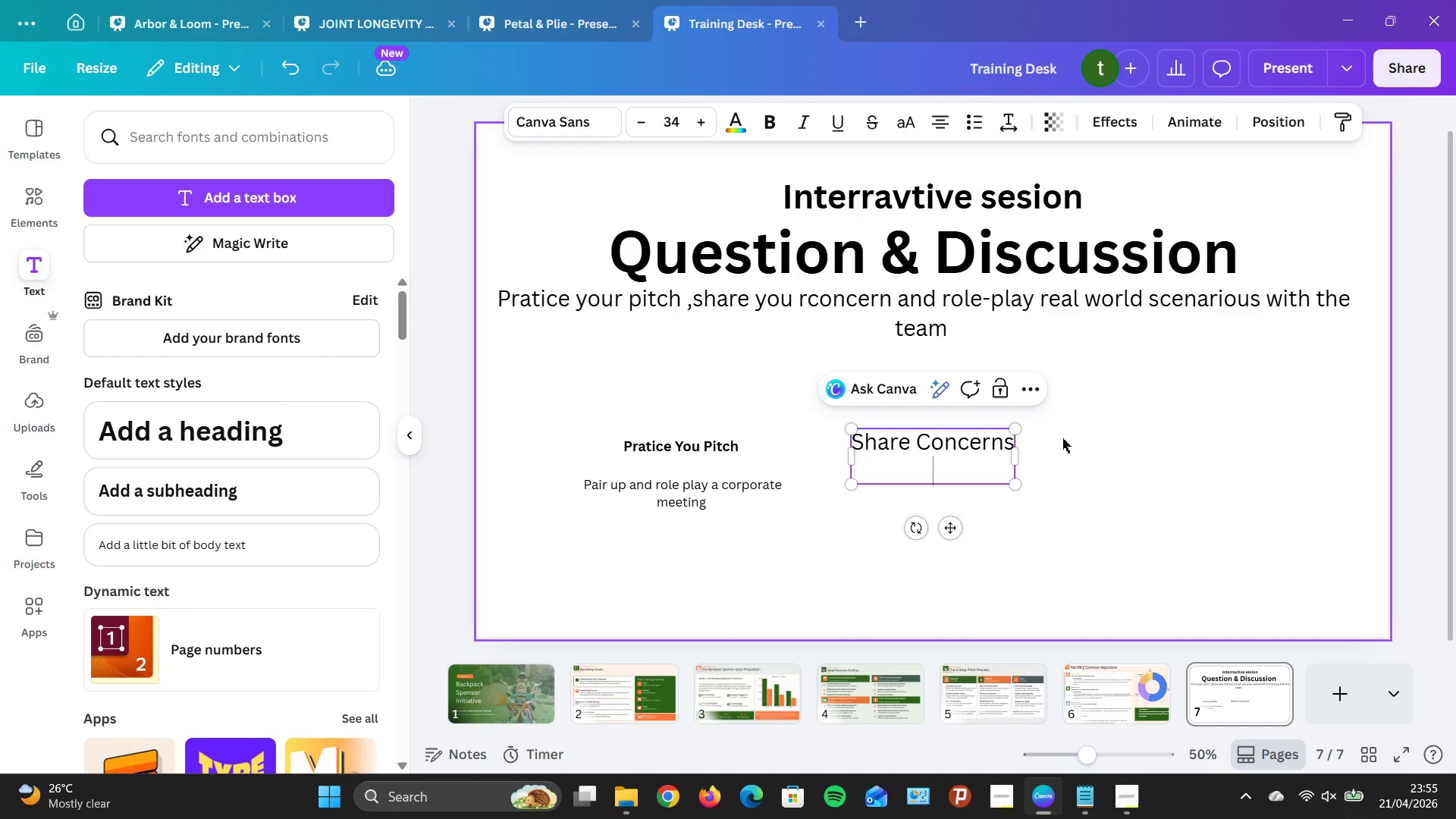 
key(Enter)
 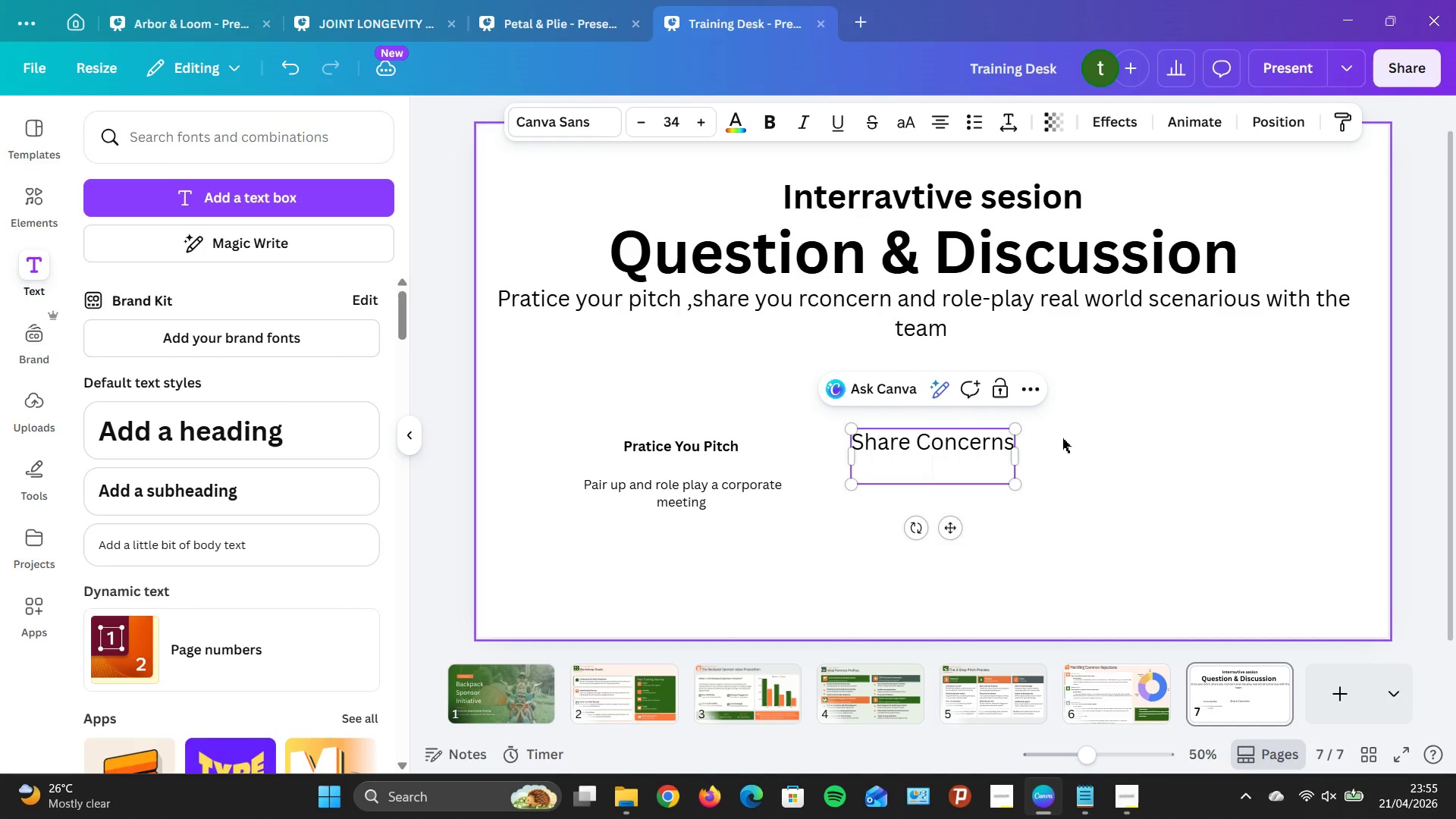 
type(with yu )
key(Backspace)
key(Backspace)
type(o)
 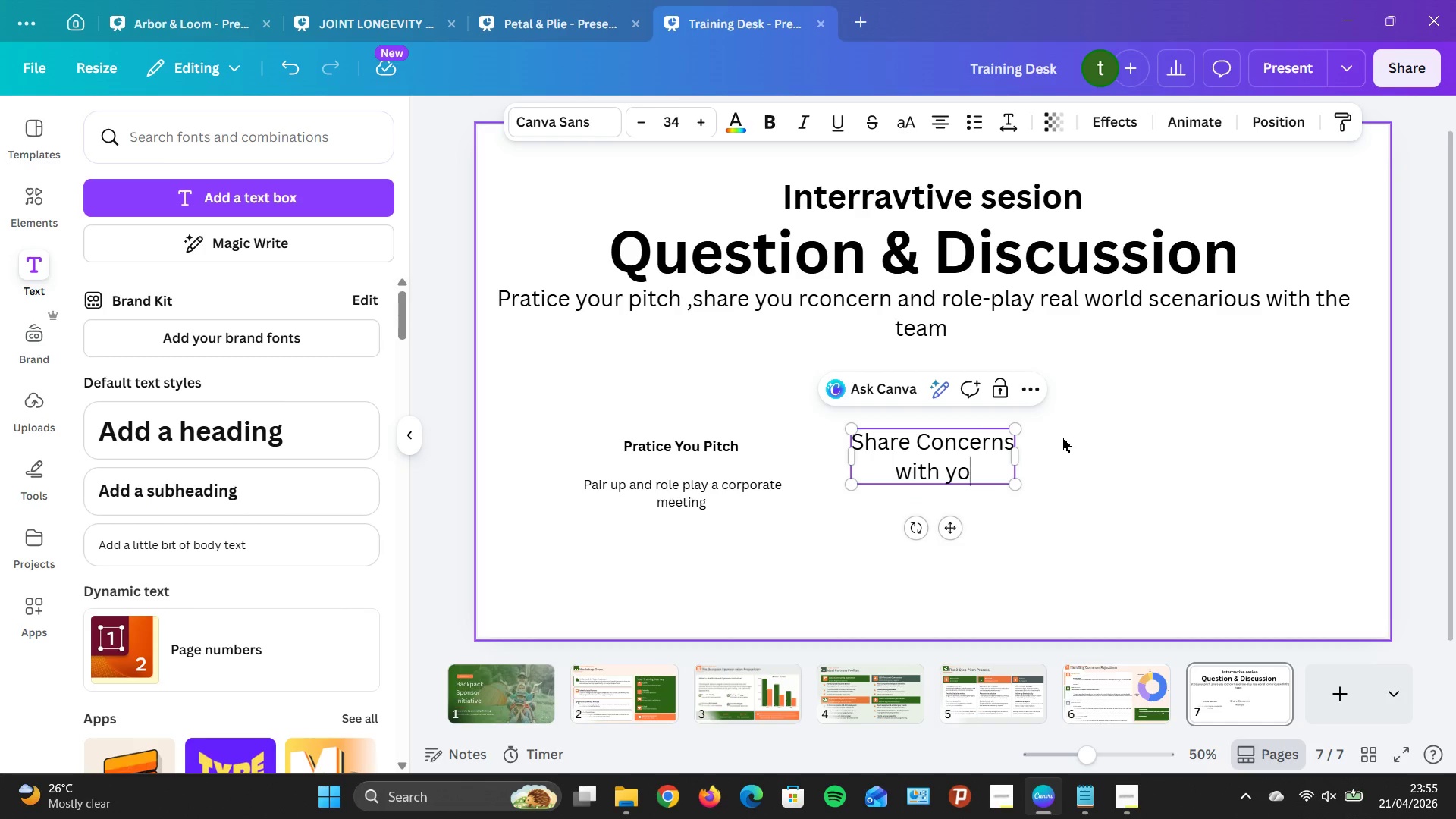 
hold_key(key=O, duration=0.55)
 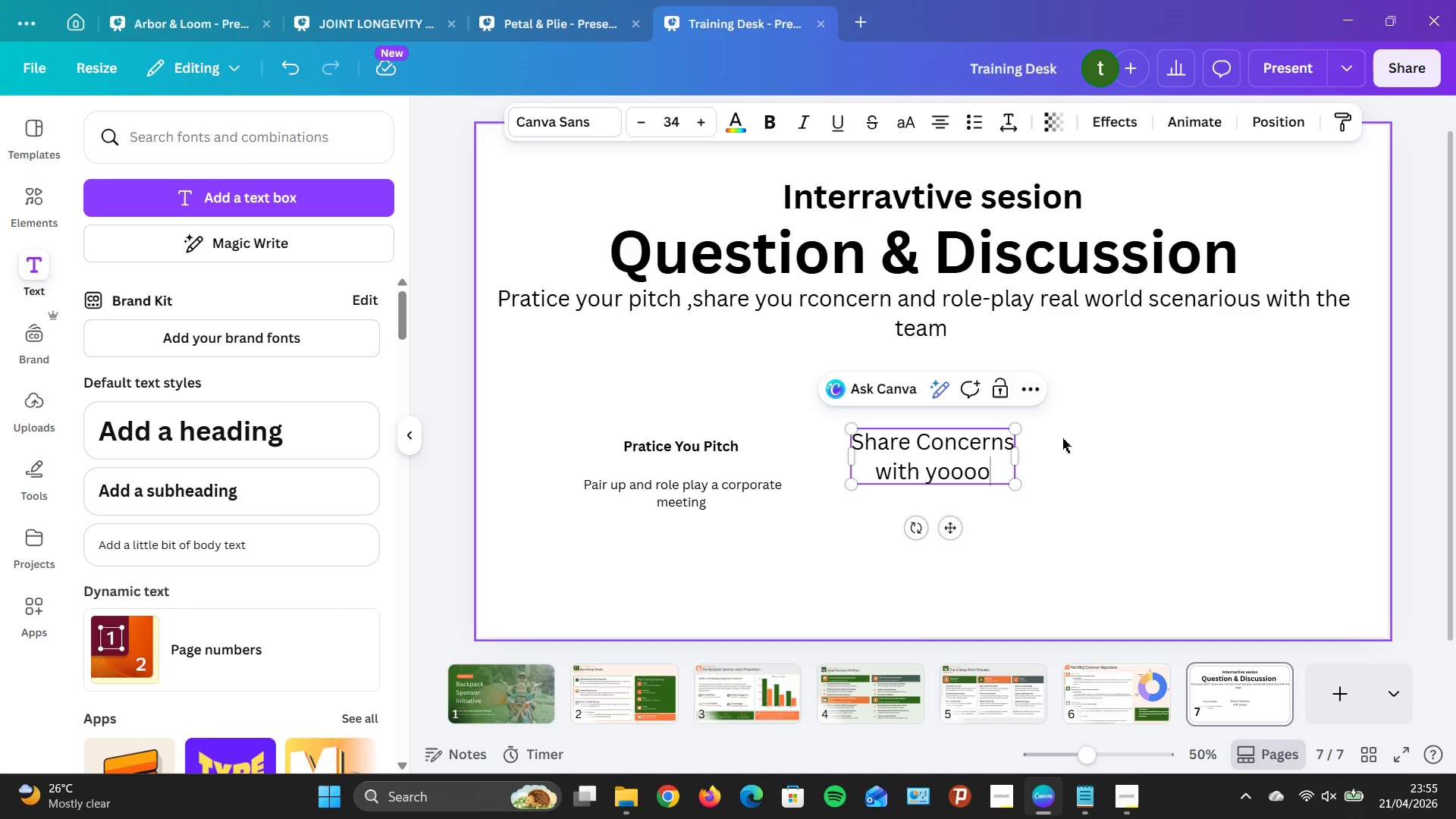 
key(Backspace)
 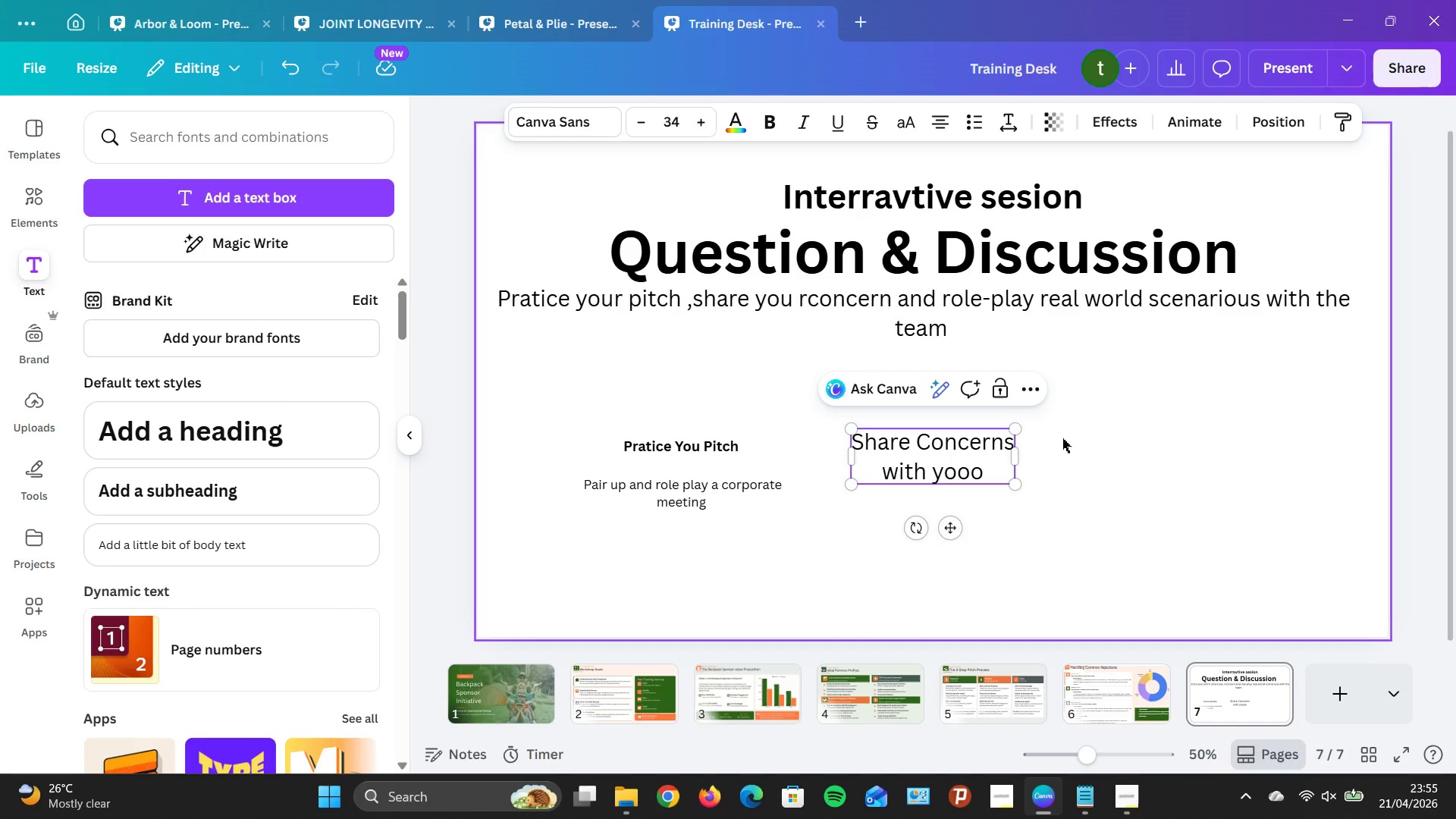 
key(Backspace)
 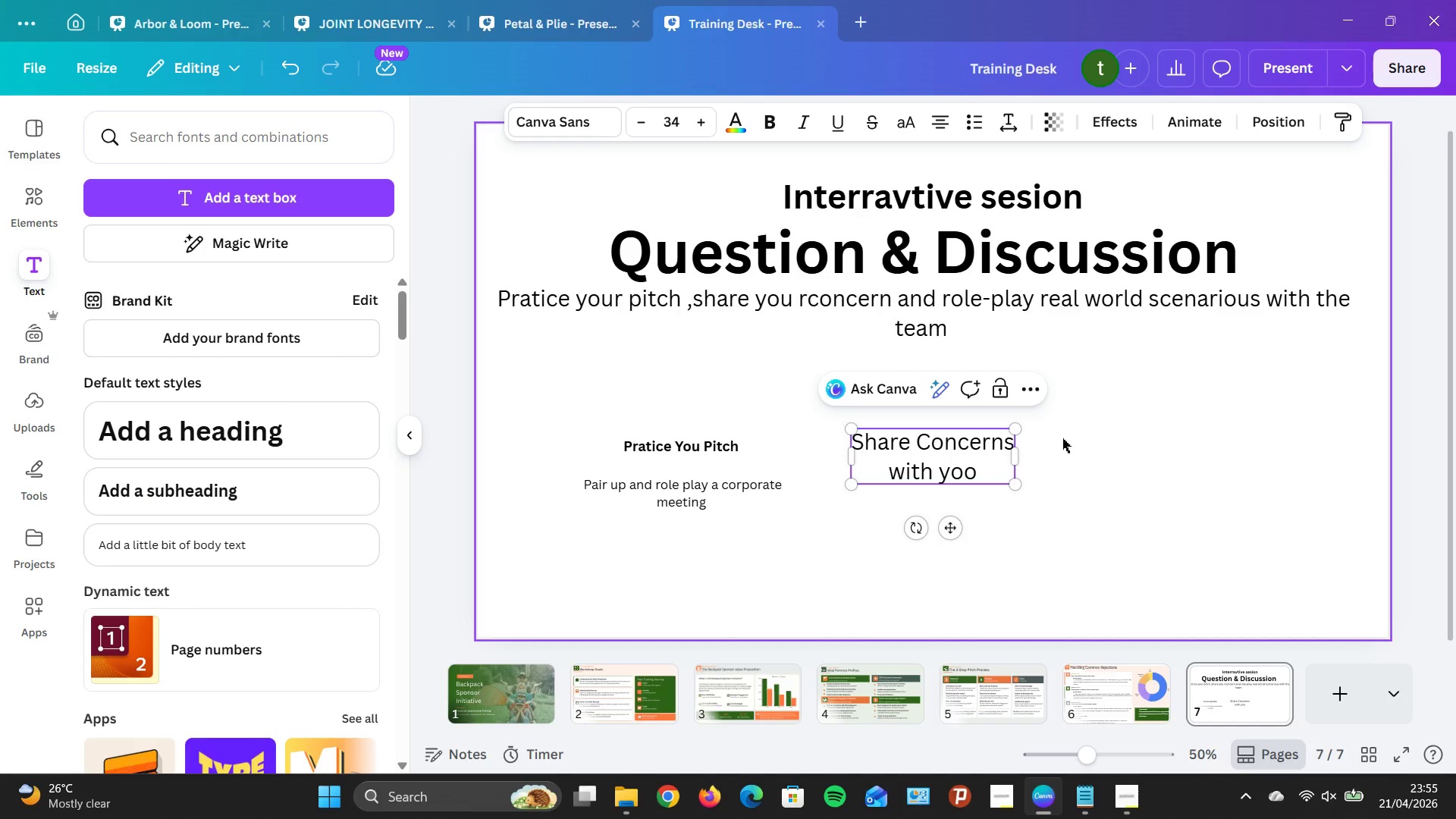 
key(Backspace)
 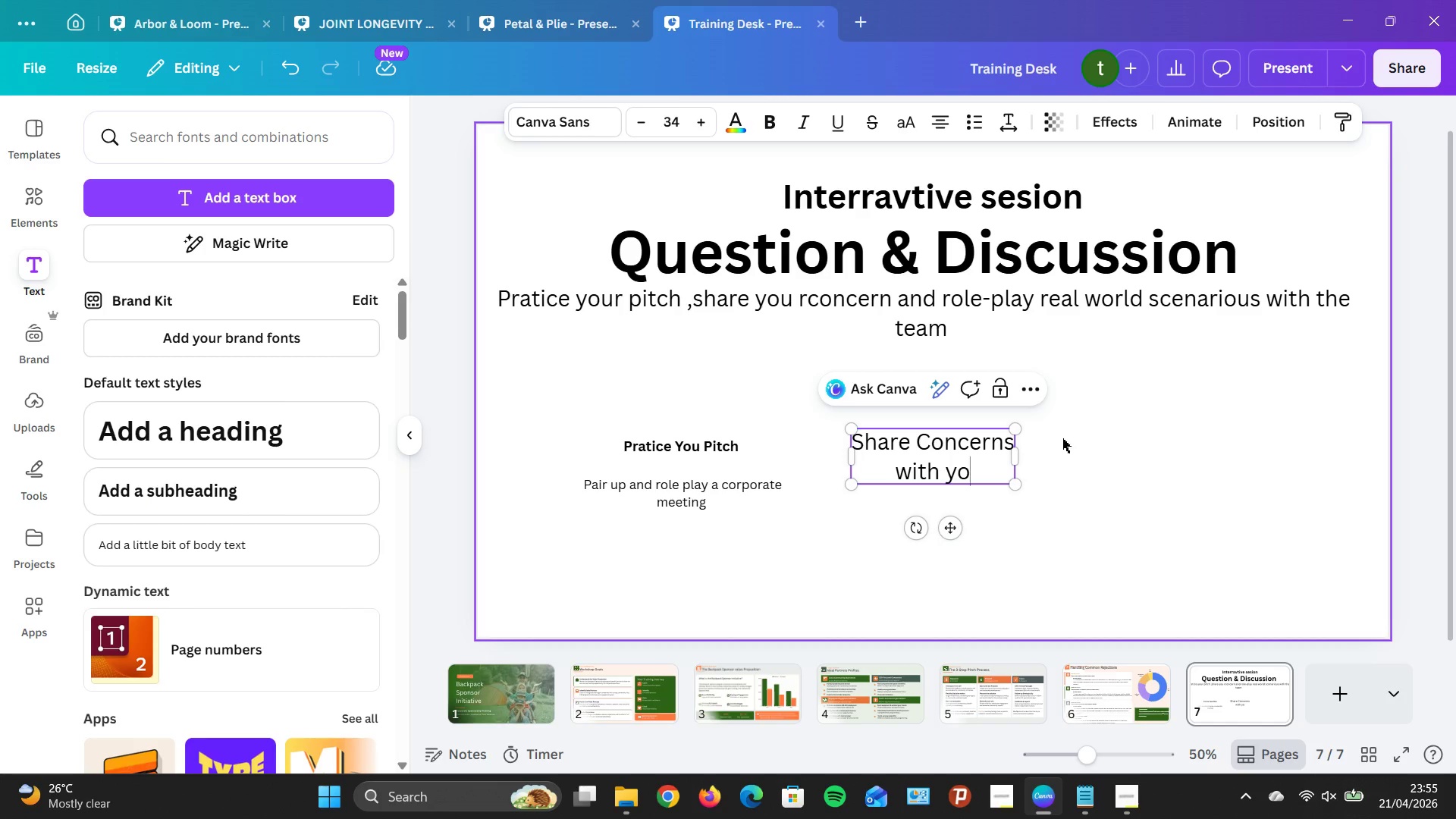 
type(or)
key(Backspace)
key(Backspace)
type(ur biggex)
 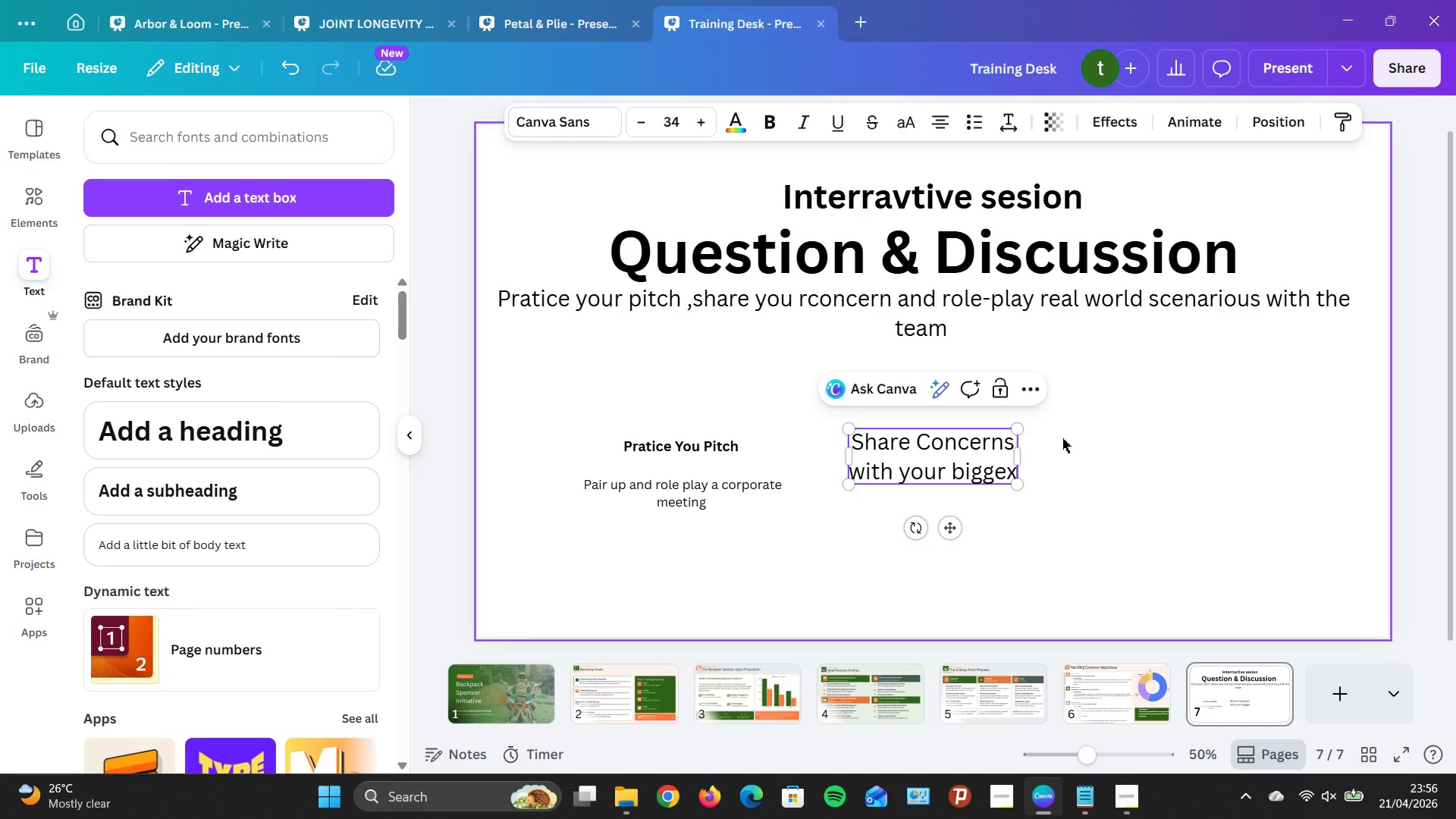 
key(Backspace)
type(st)
 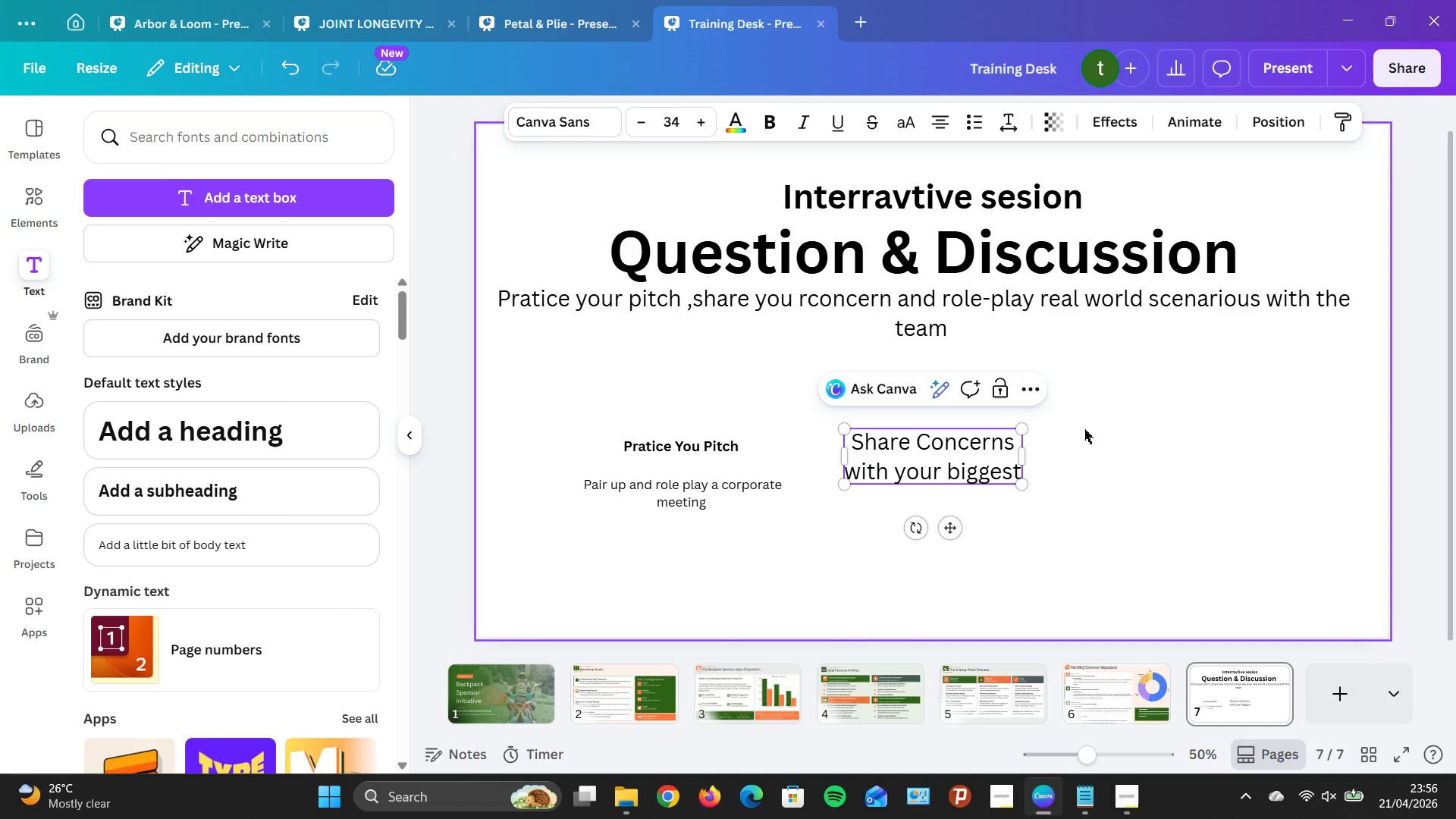 
wait(5.34)
 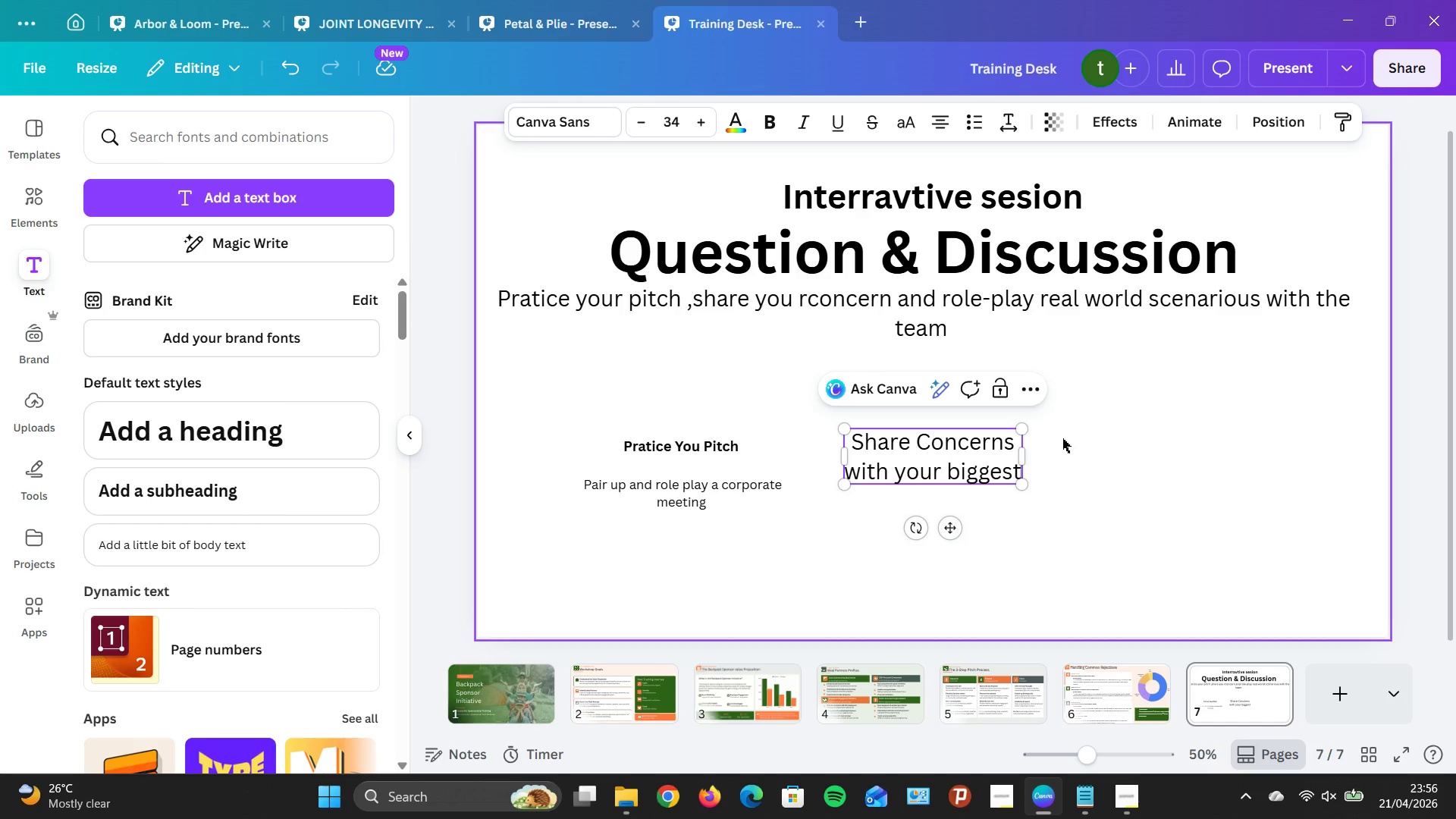 
type(picking)
 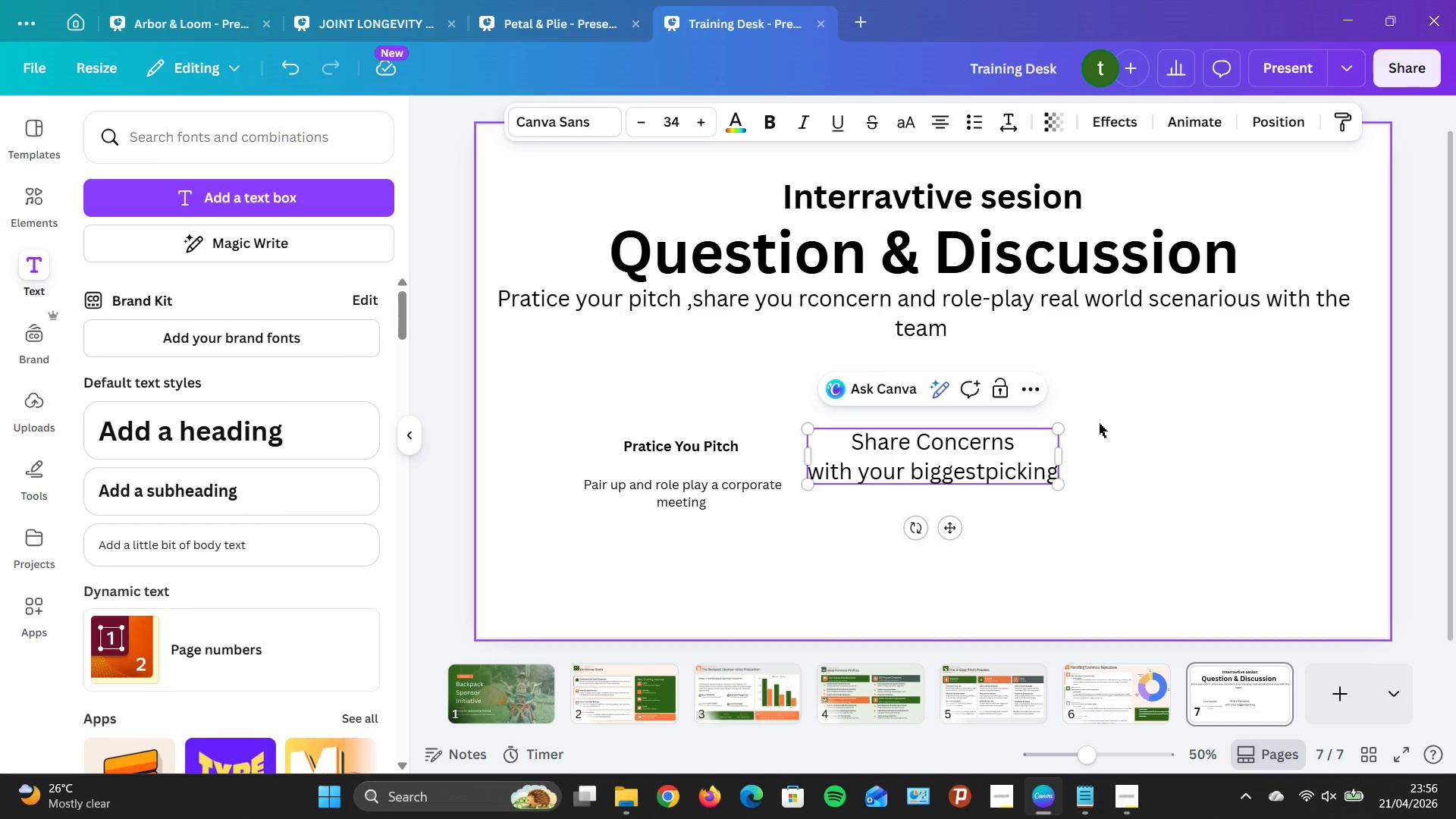 
wait(14.97)
 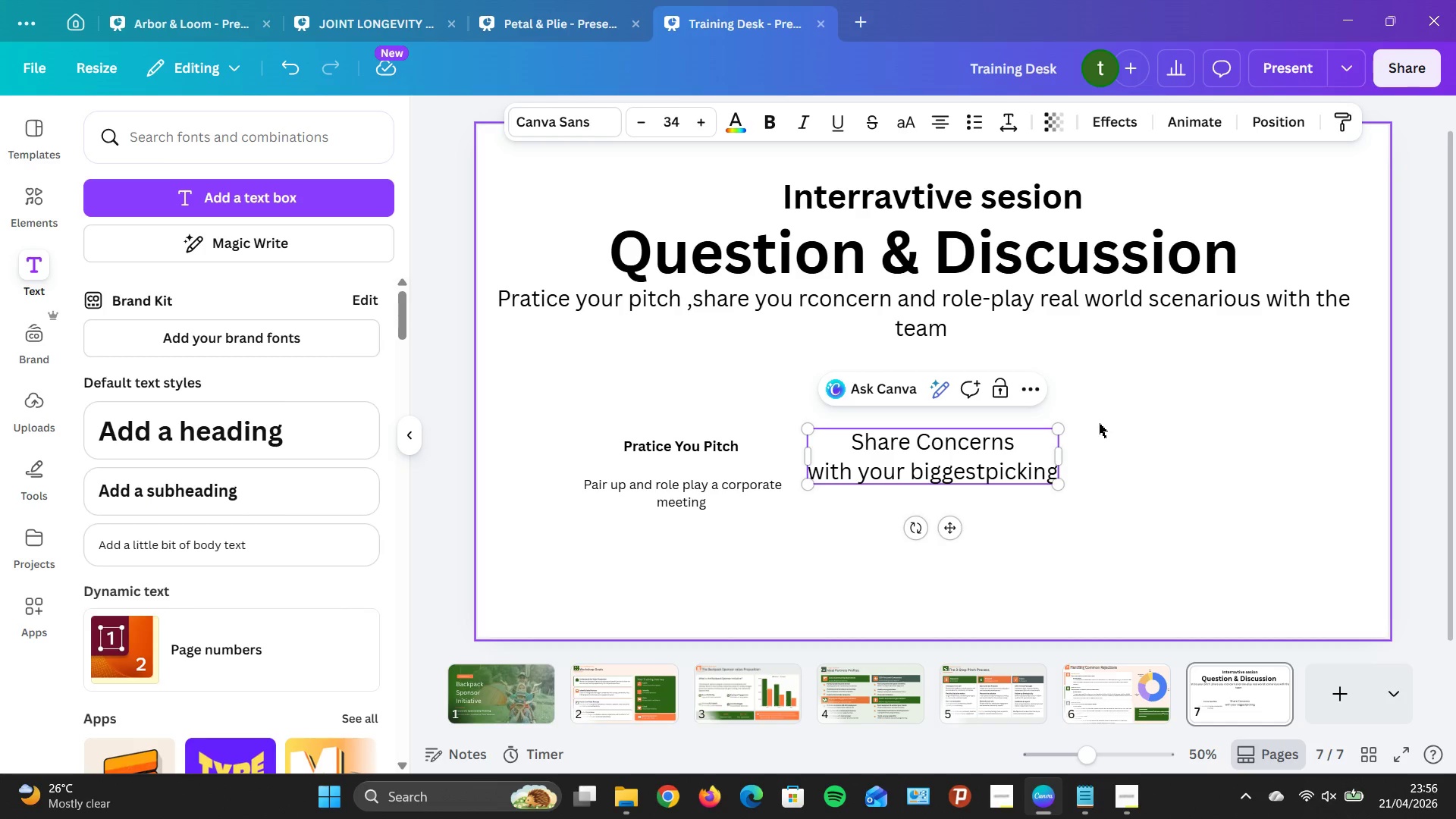 
type( pitch)
 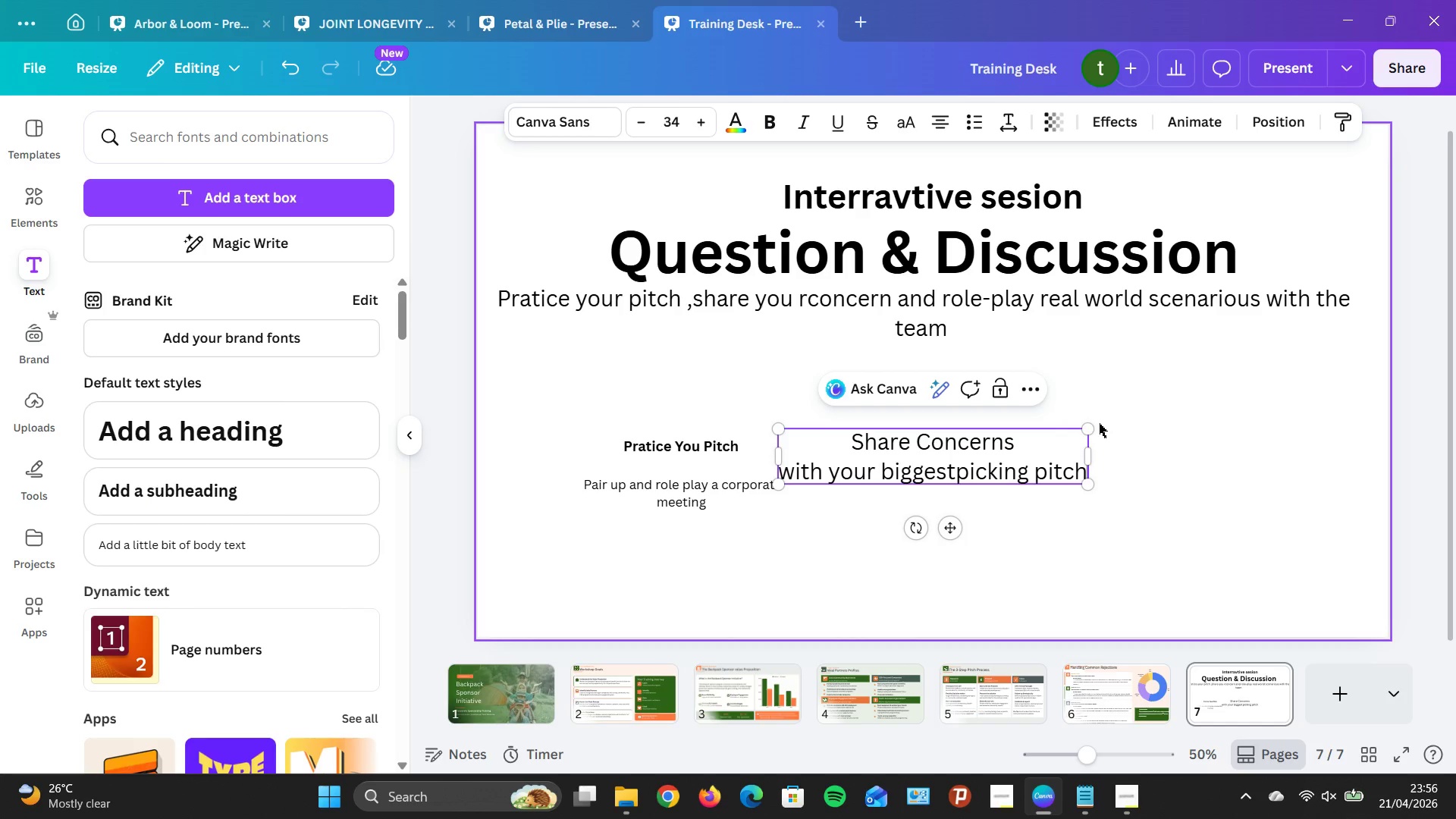 
type(ing challenn)
key(Backspace)
type(ge?)
 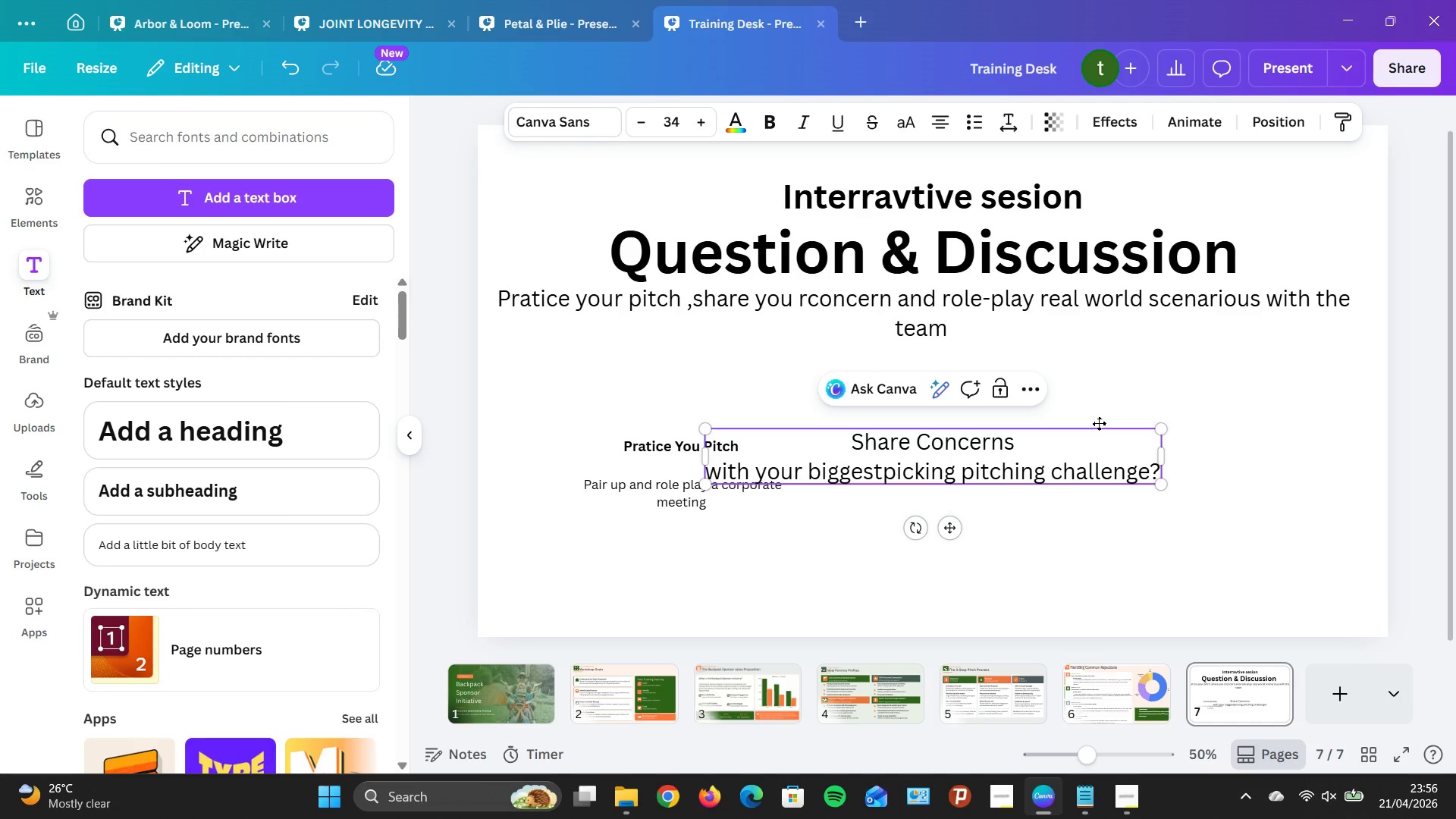 
left_click_drag(start_coordinate=[1157, 475], to_coordinate=[729, 428])
 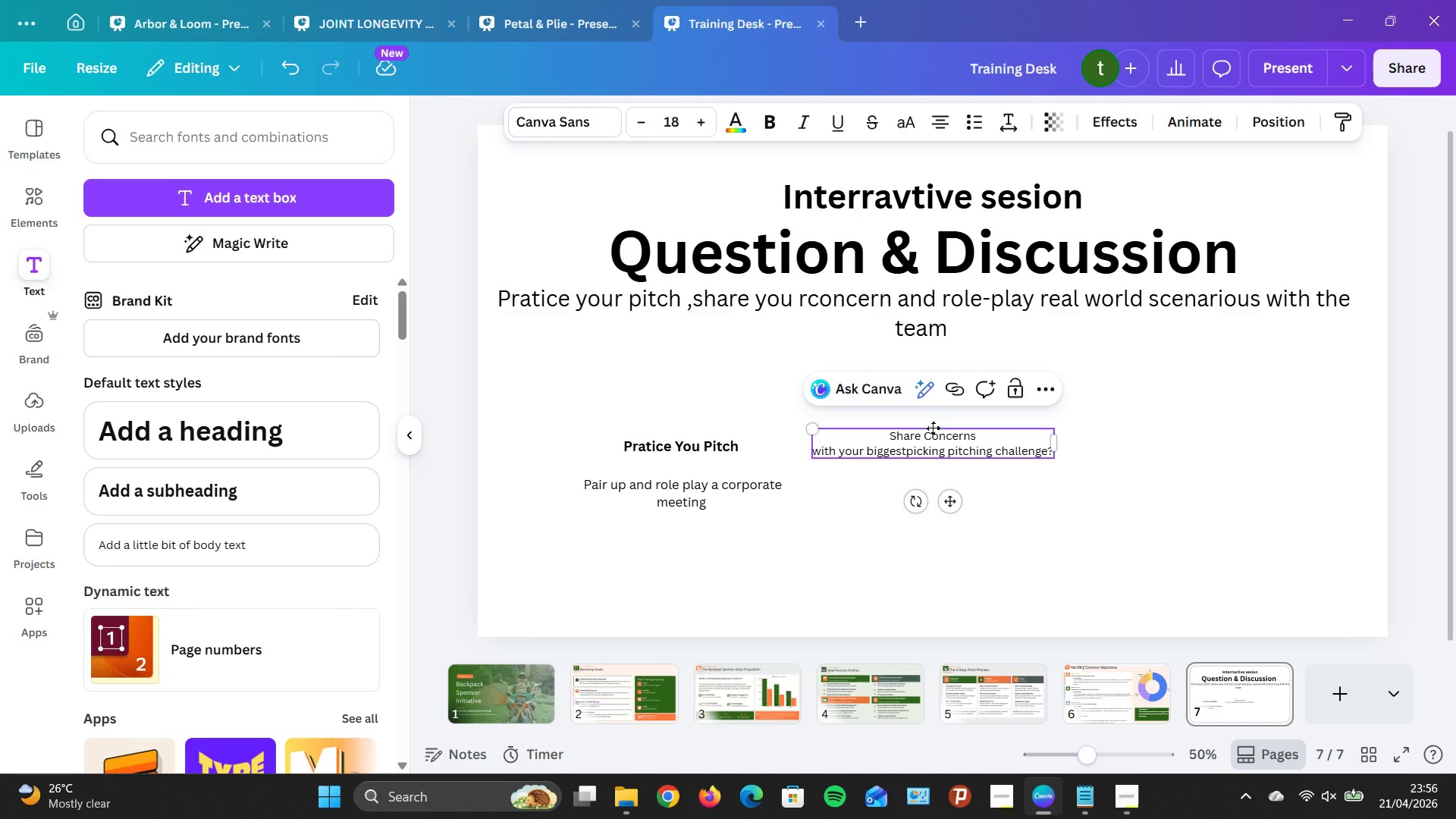 
double_click([700, 116])
 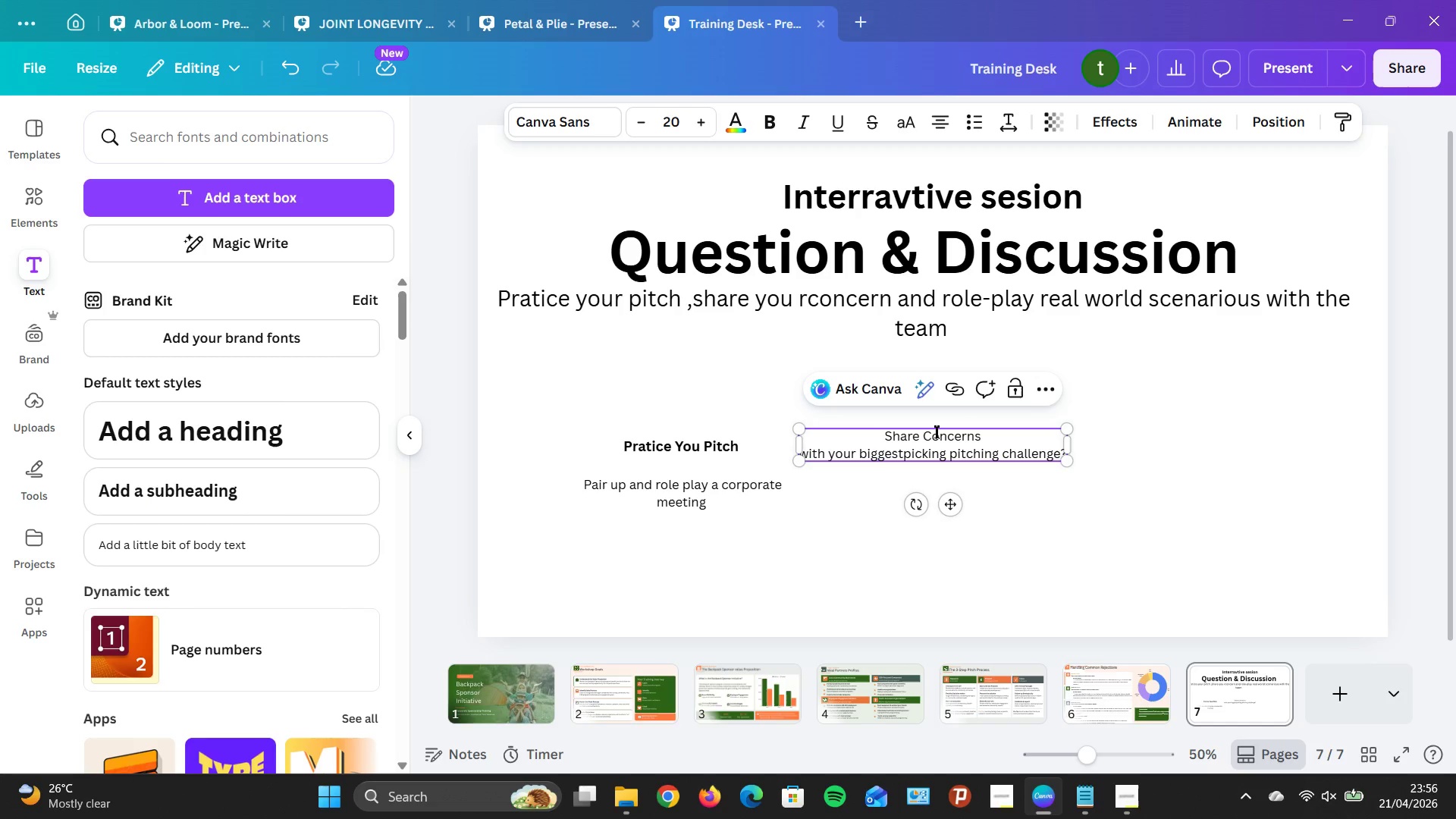 
left_click([936, 431])
 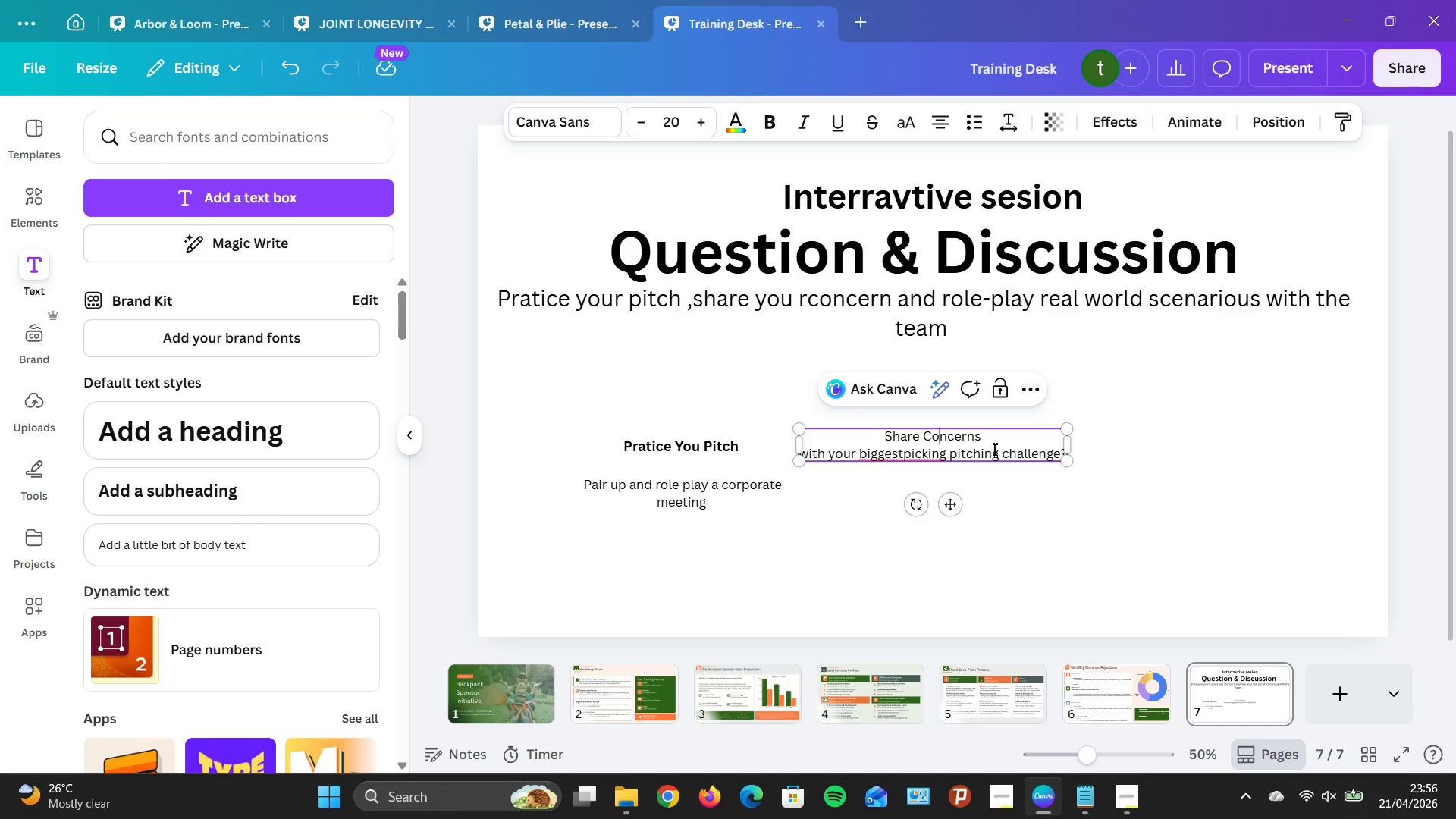 
left_click_drag(start_coordinate=[988, 439], to_coordinate=[859, 438])
 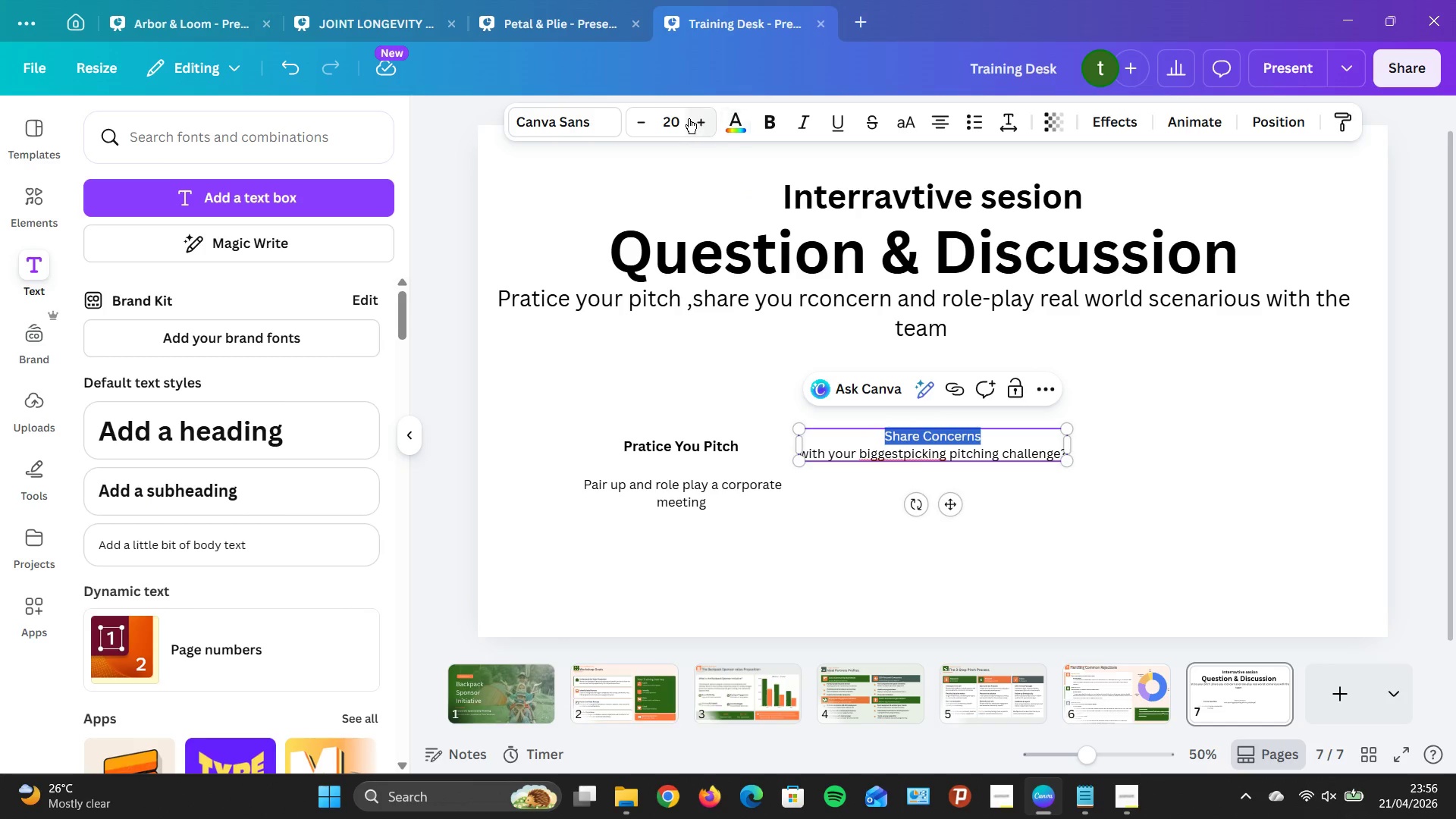 
double_click([689, 118])
 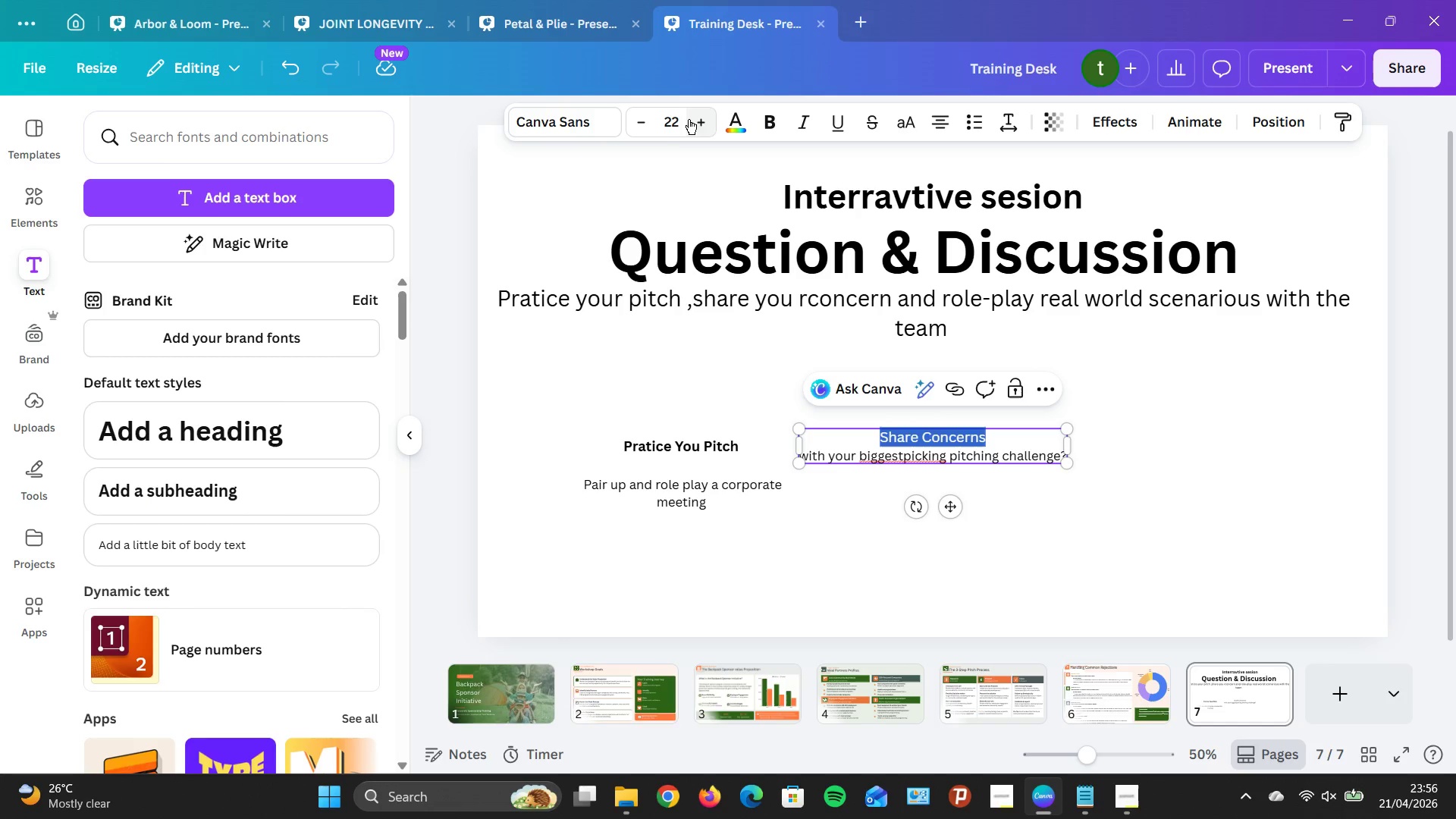 
triple_click([689, 119])
 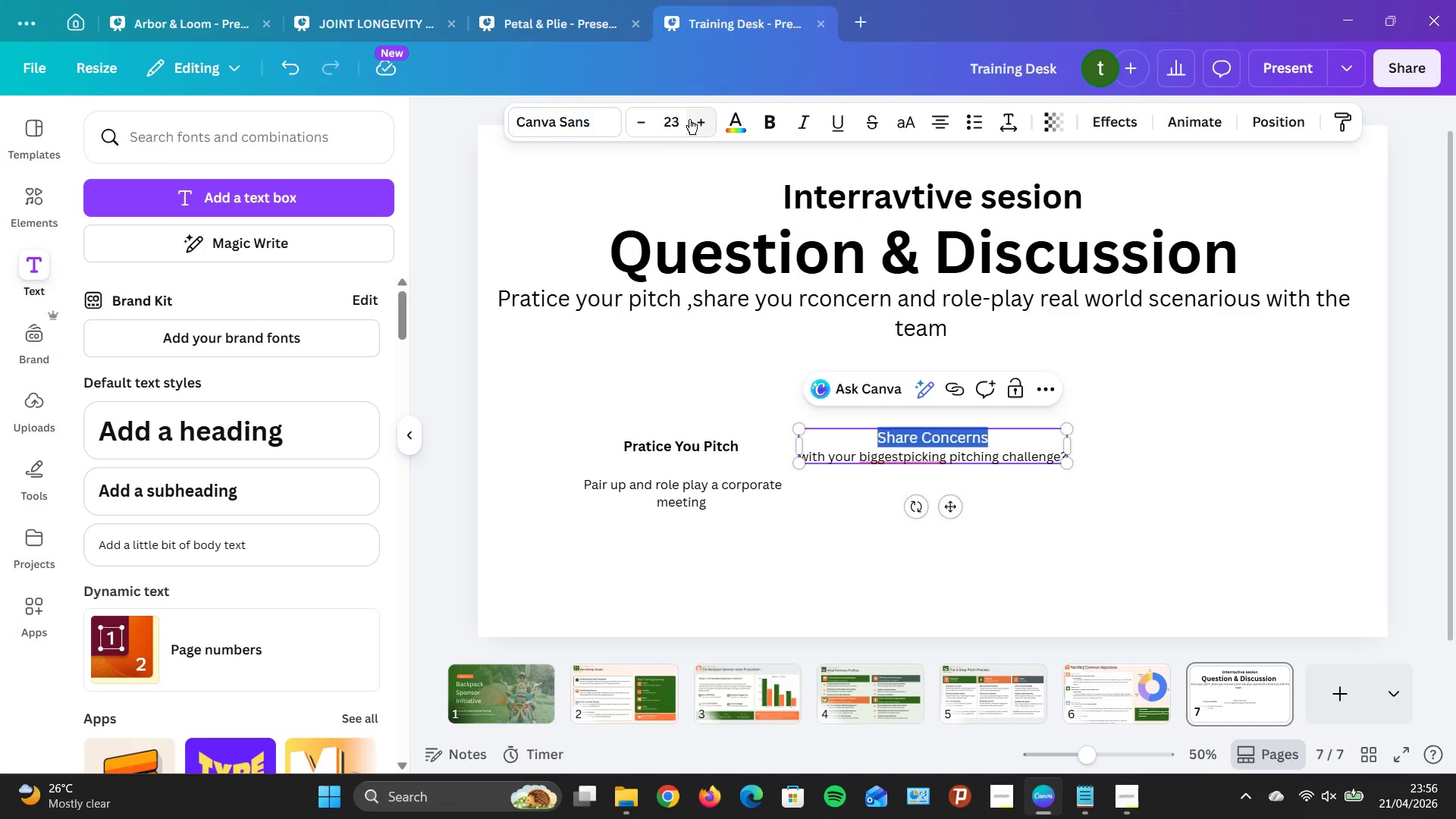 
left_click([691, 119])
 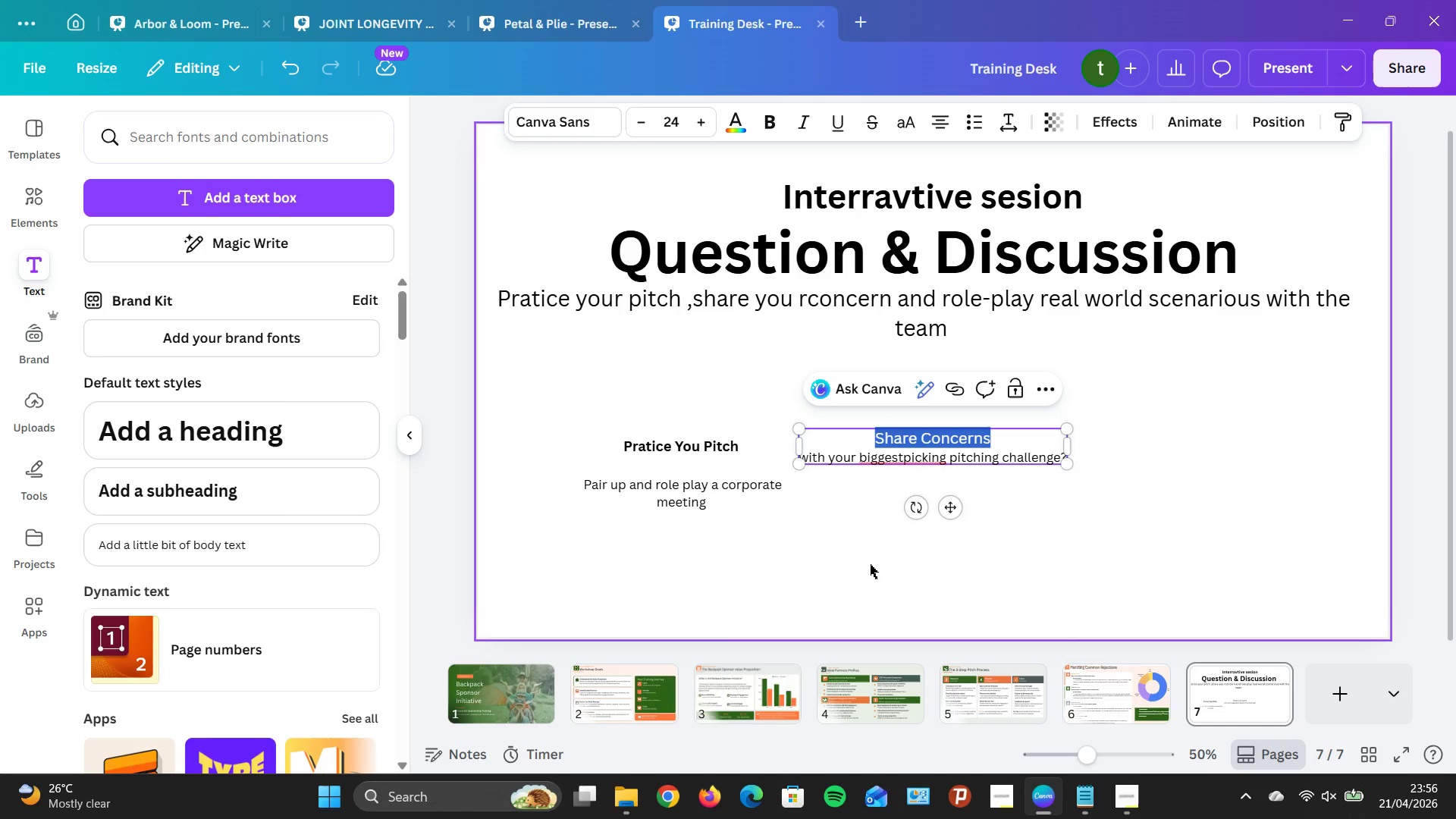 
left_click_drag(start_coordinate=[873, 563], to_coordinate=[869, 561])
 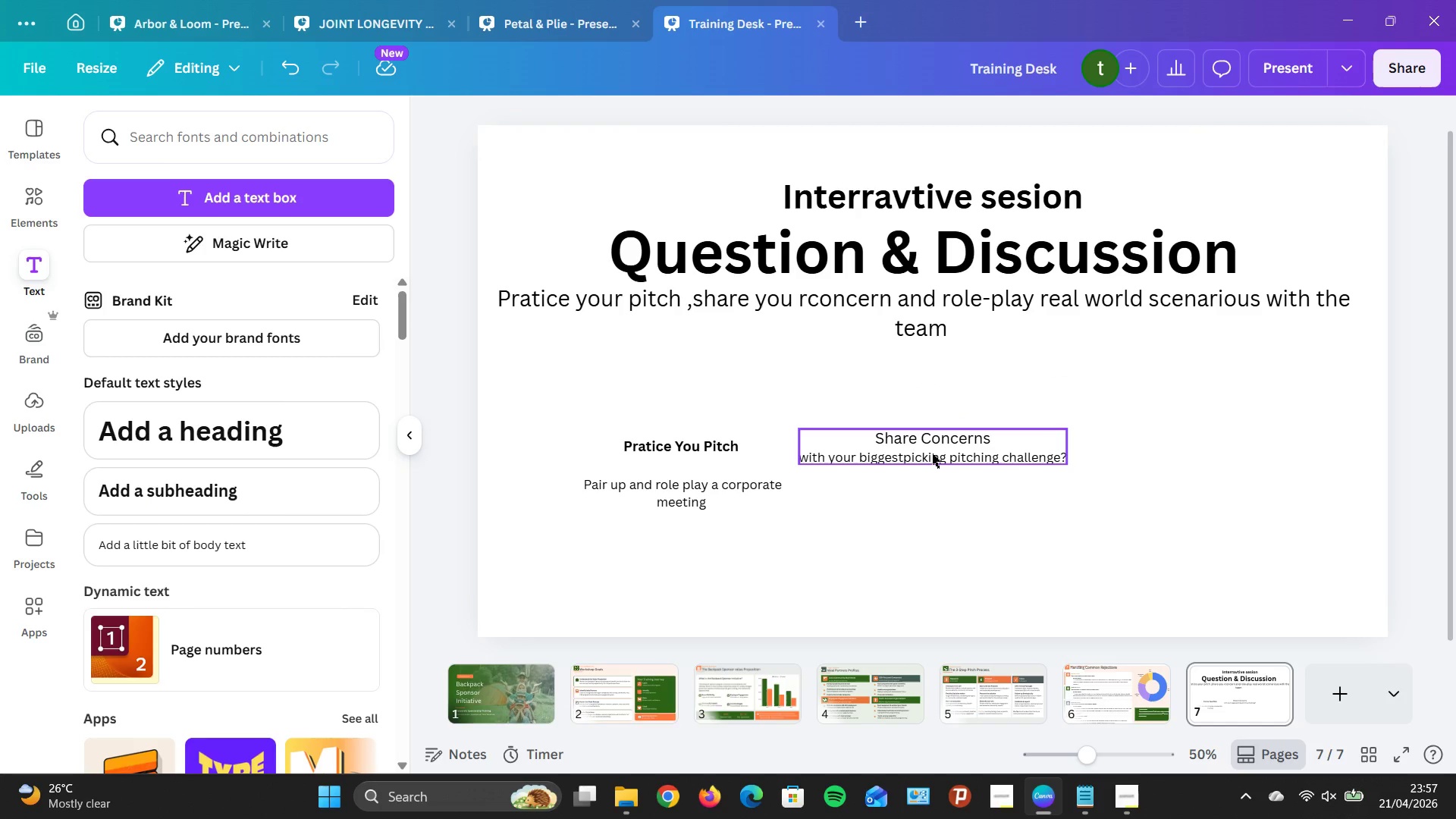 
wait(8.41)
 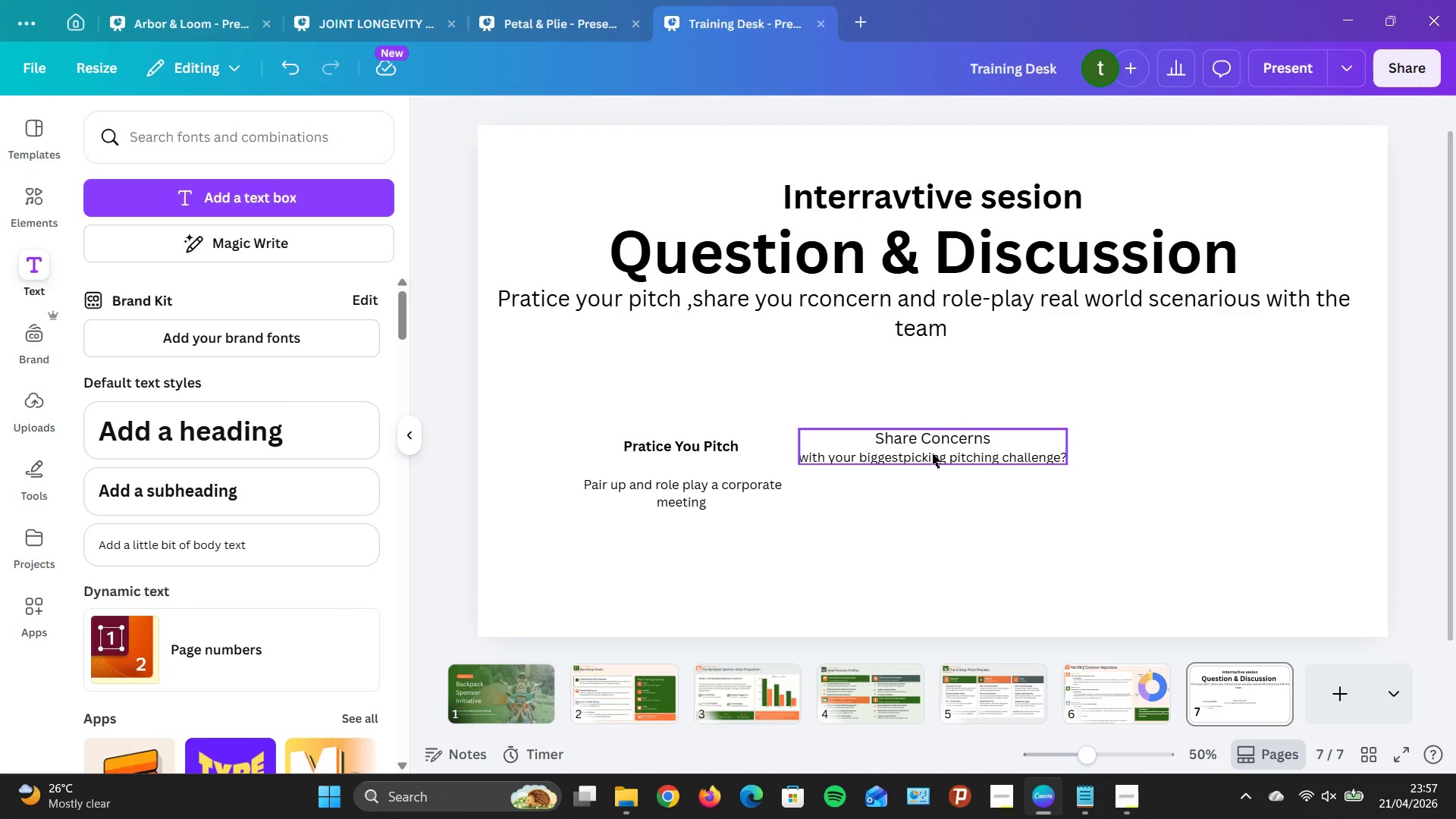 
key(Enter)
 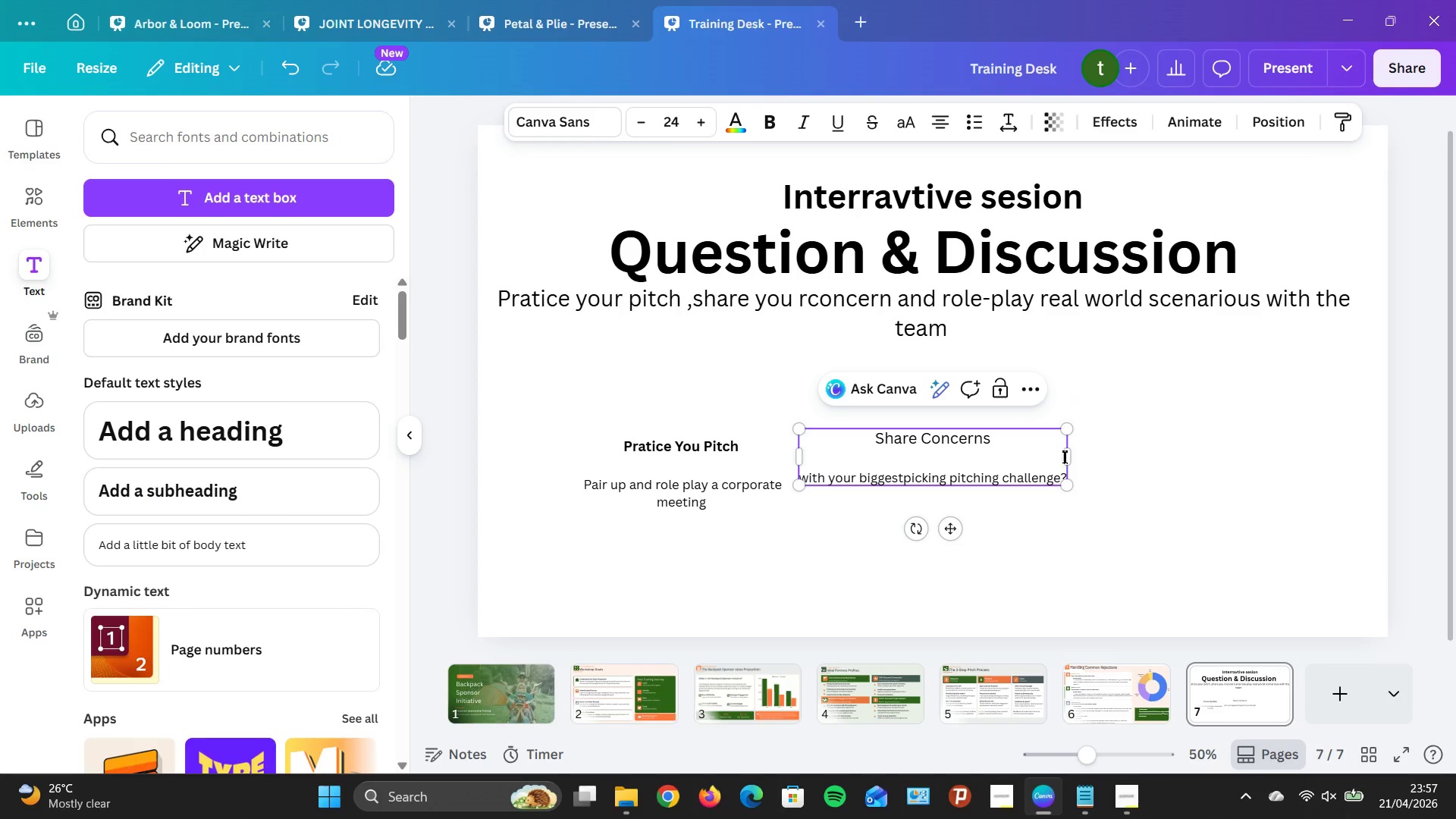 
left_click_drag(start_coordinate=[1072, 457], to_coordinate=[1050, 460])
 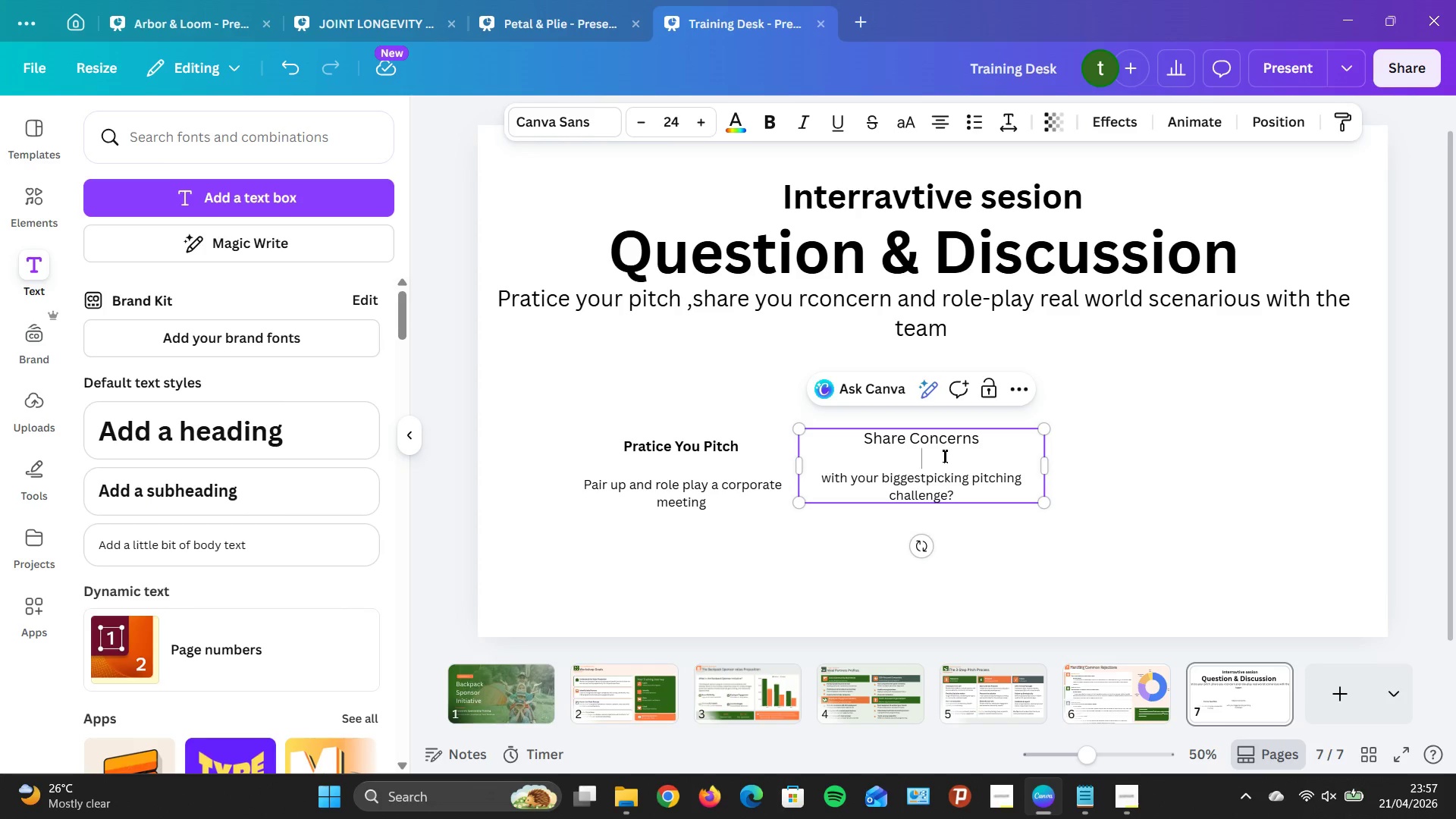 
left_click([1069, 480])
 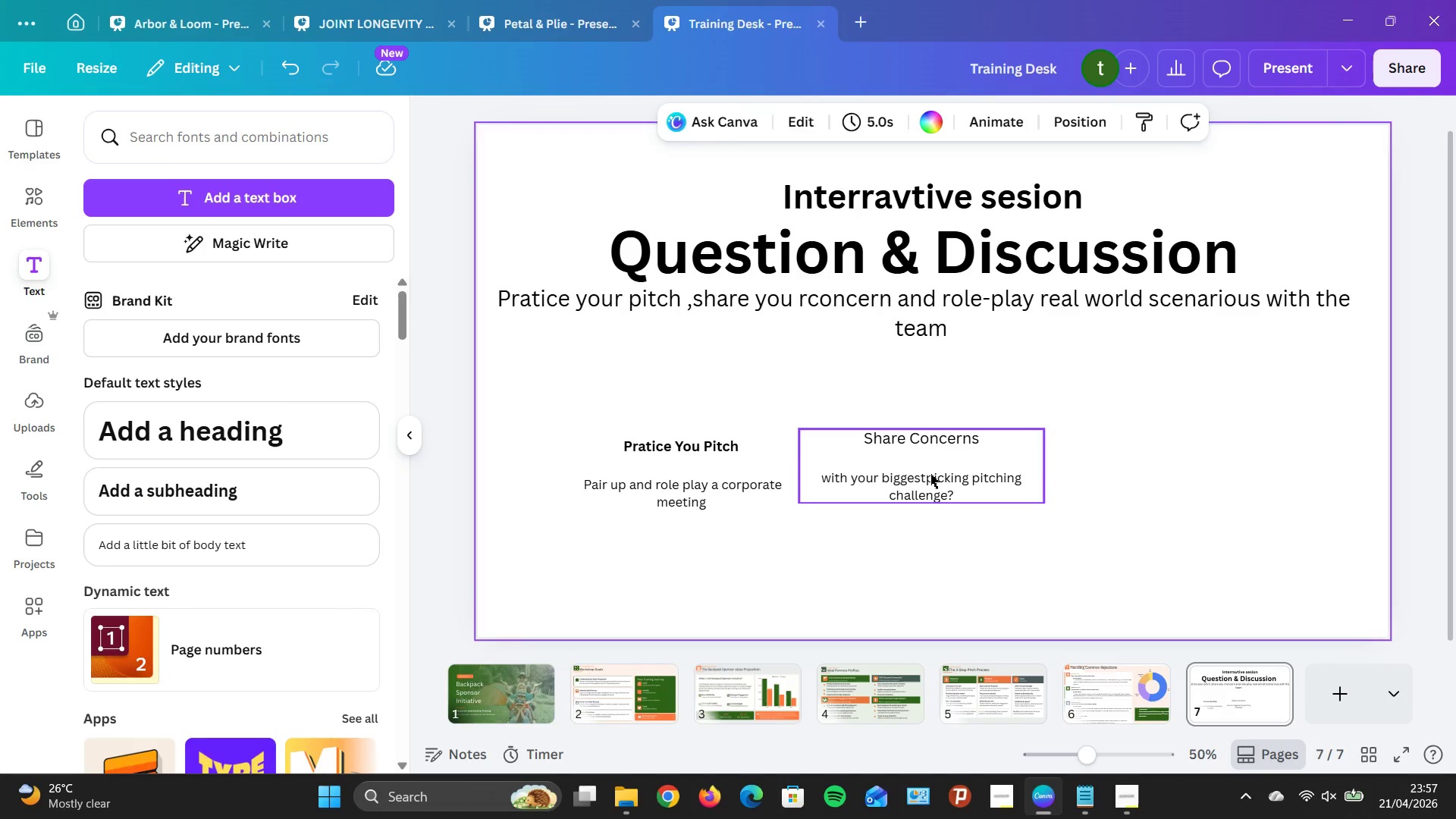 
left_click_drag(start_coordinate=[930, 474], to_coordinate=[931, 481])
 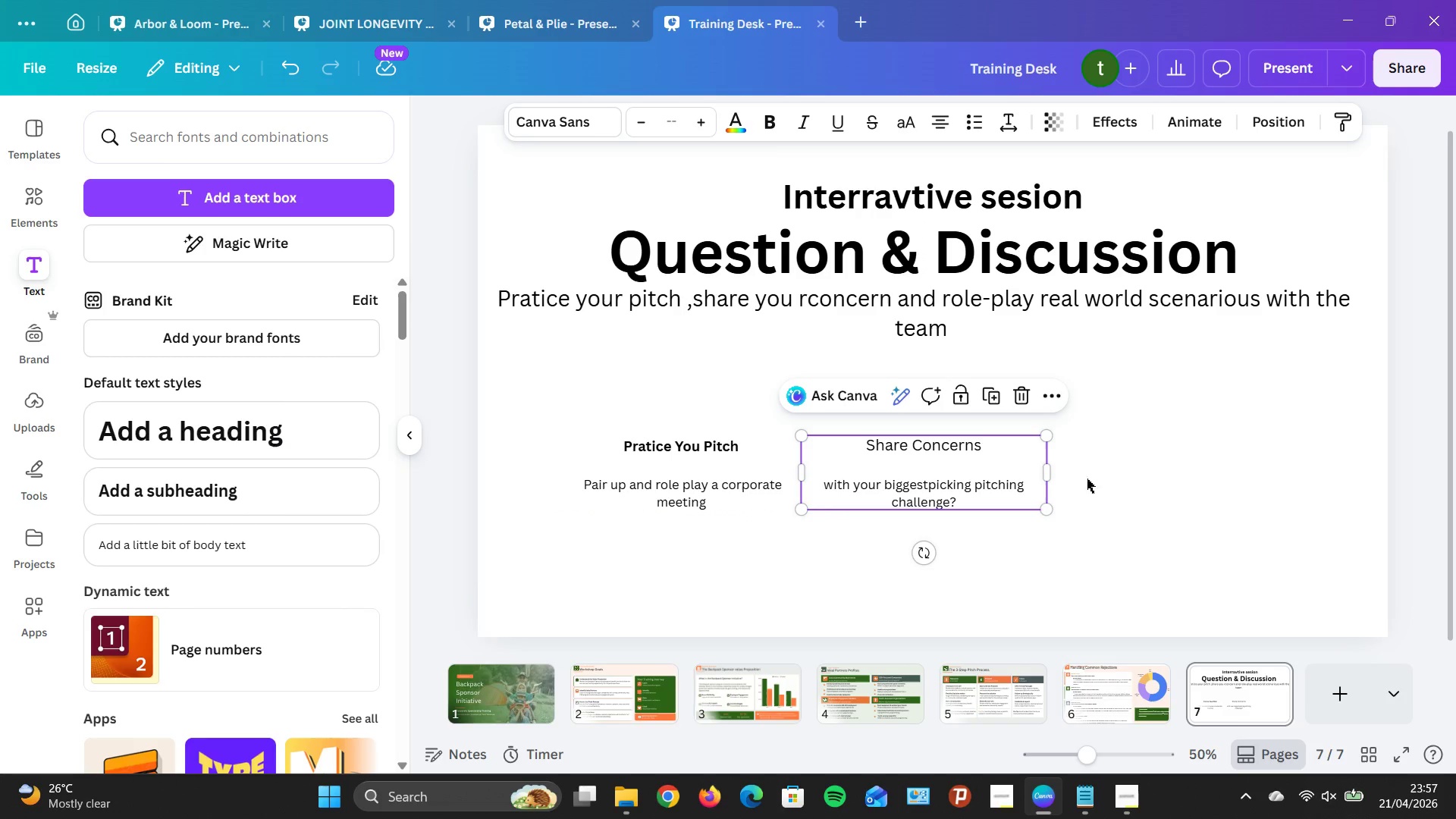 
left_click([1123, 470])
 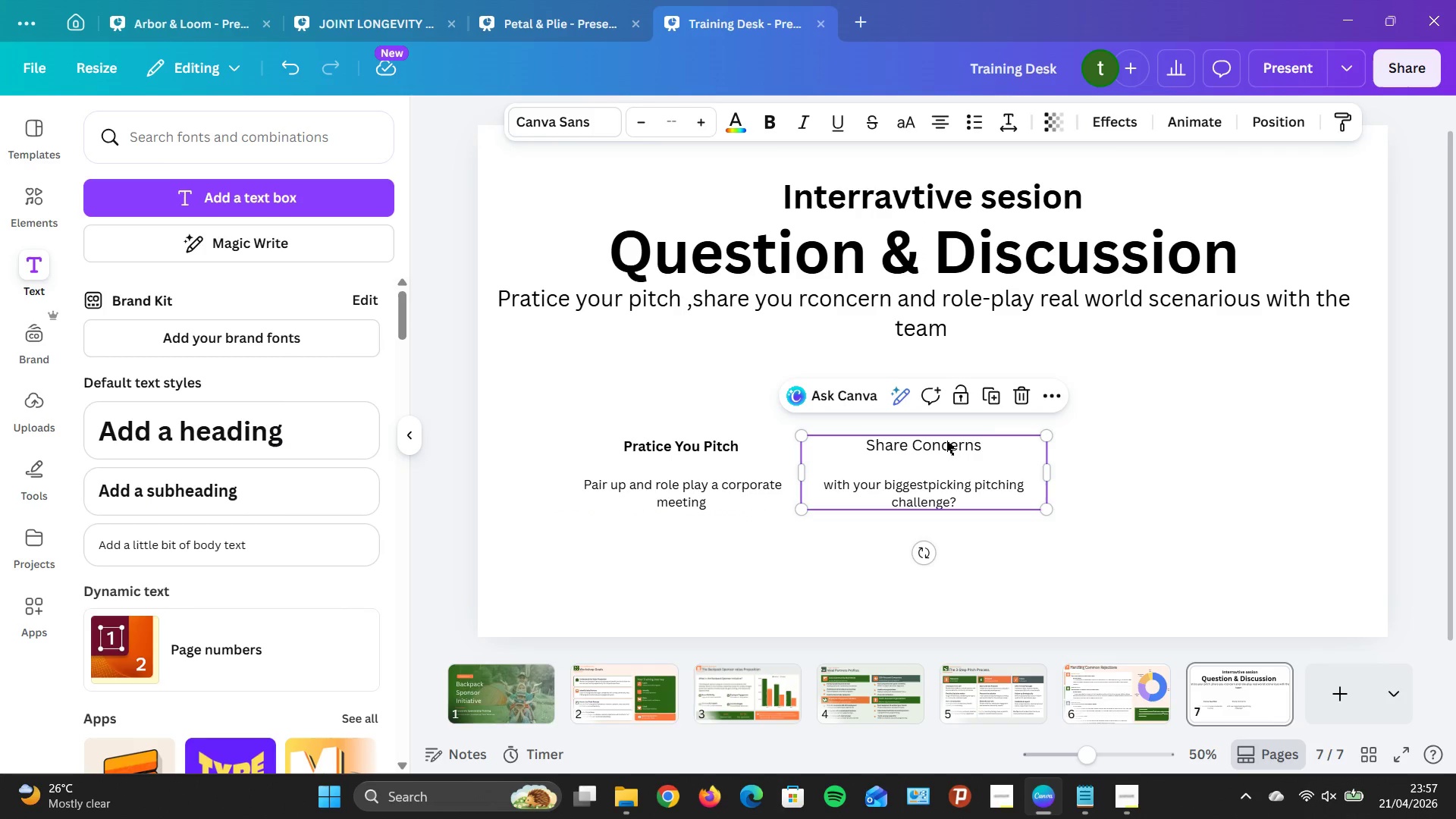 
double_click([998, 441])
 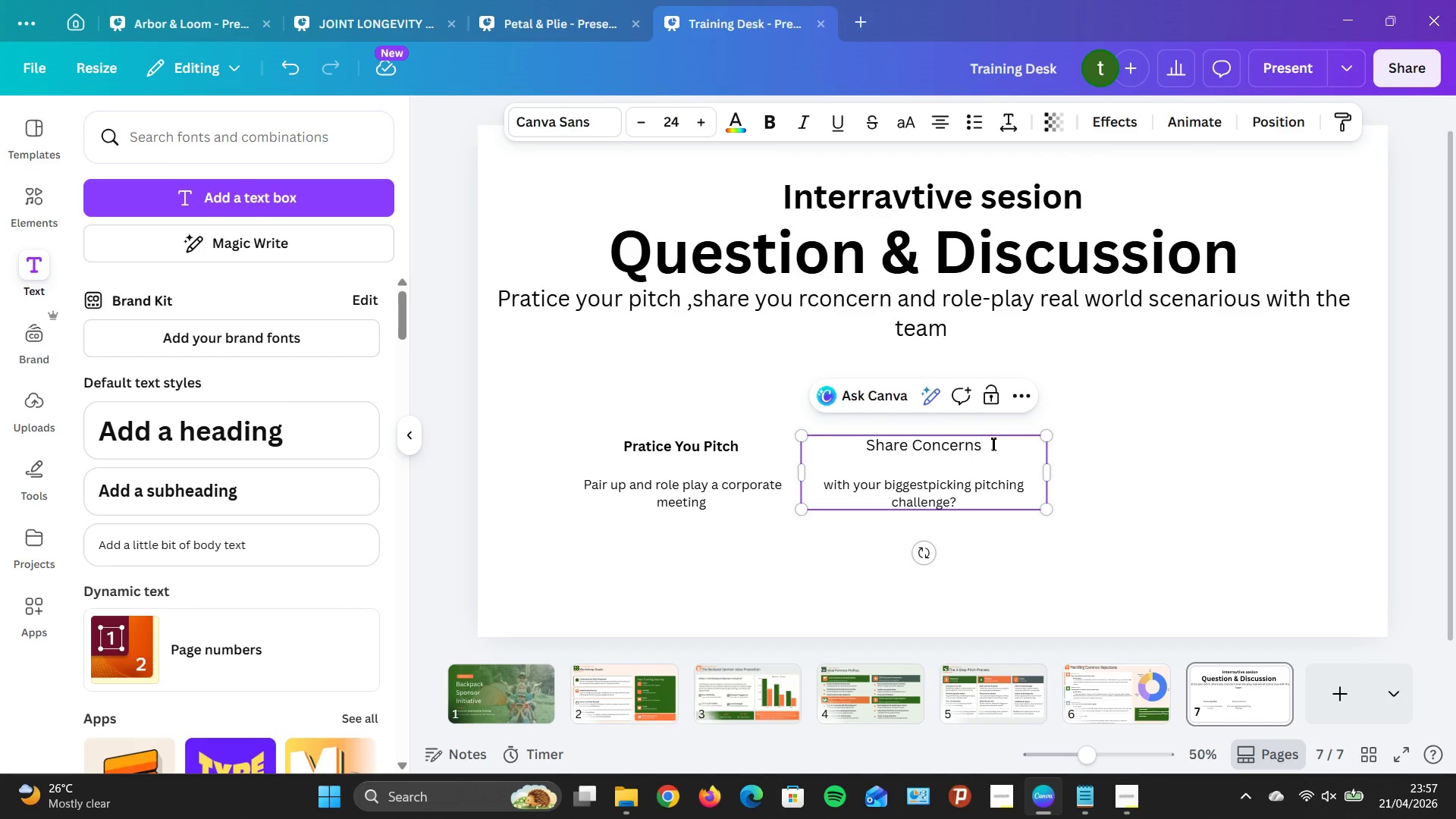 
left_click_drag(start_coordinate=[998, 441], to_coordinate=[872, 447])
 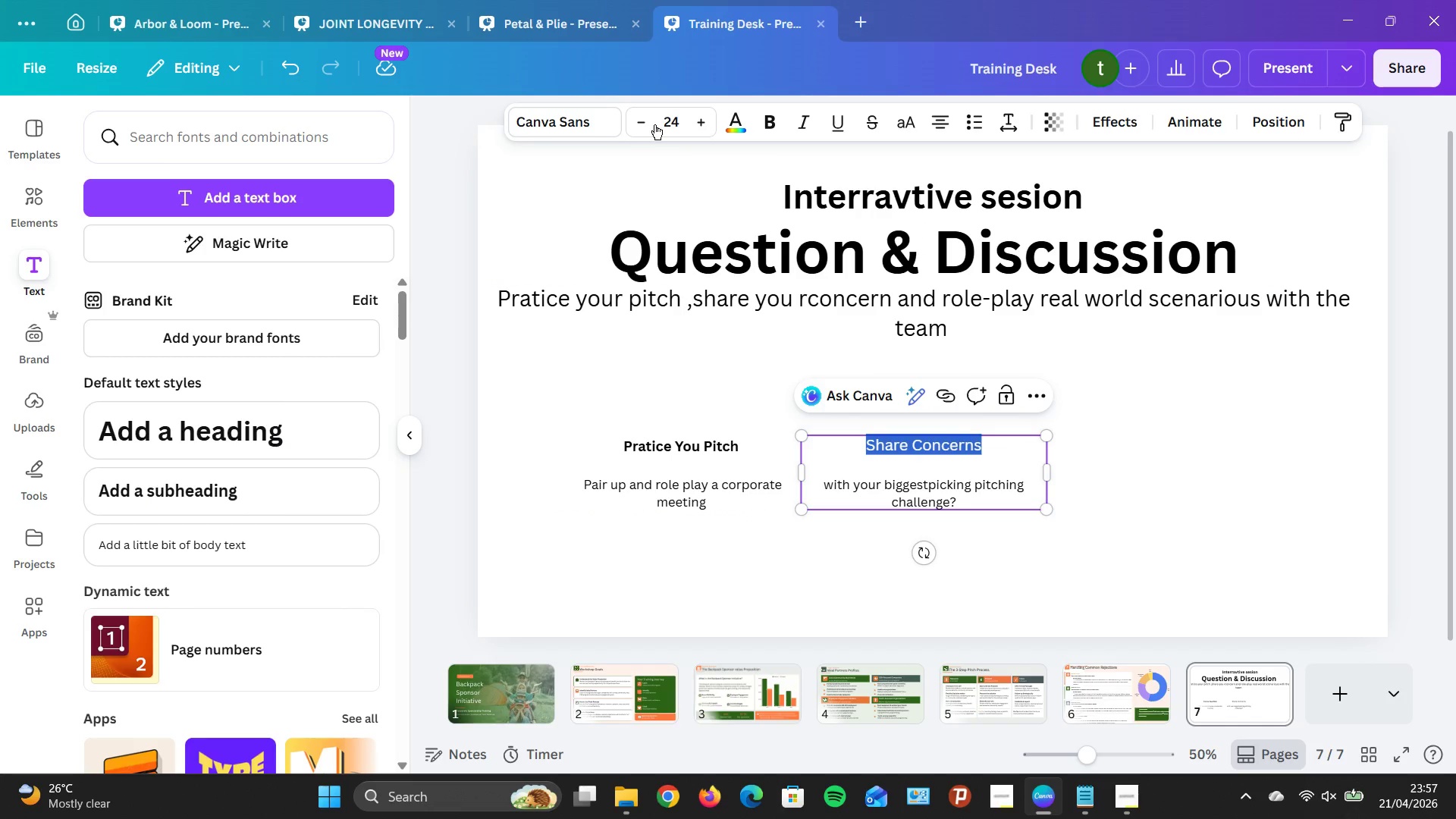 
double_click([653, 123])
 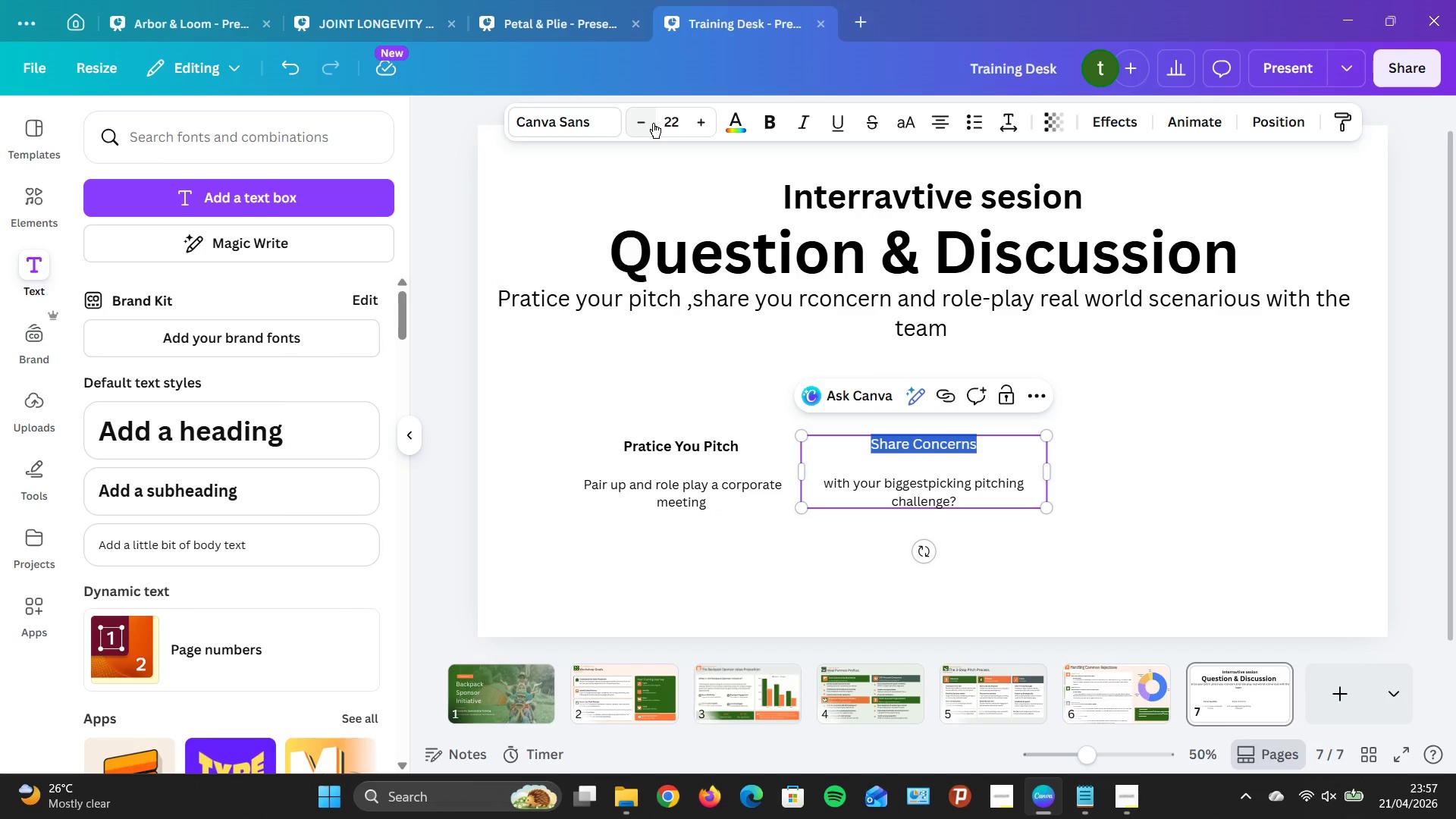 
triple_click([653, 123])
 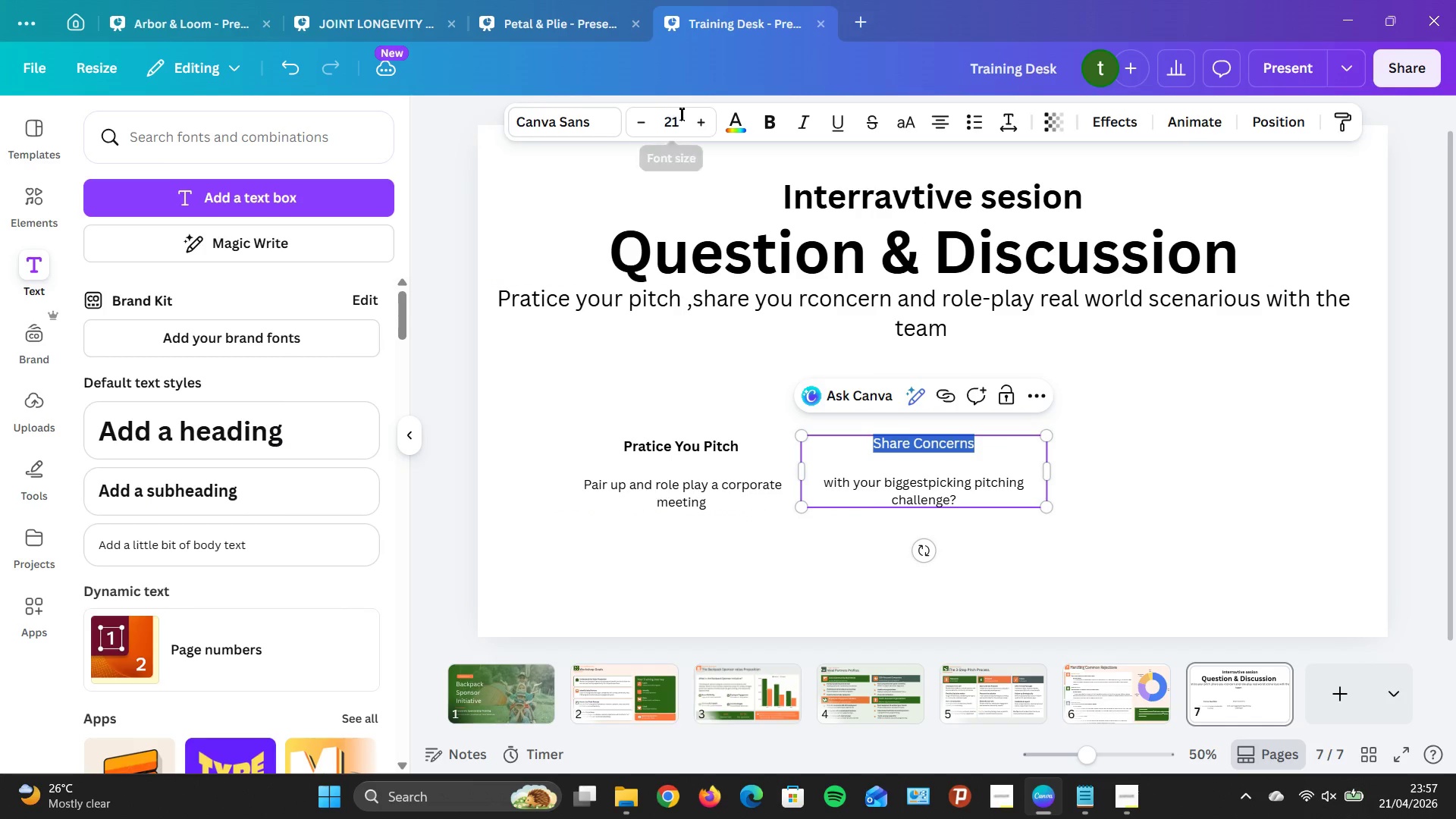 
left_click([692, 127])
 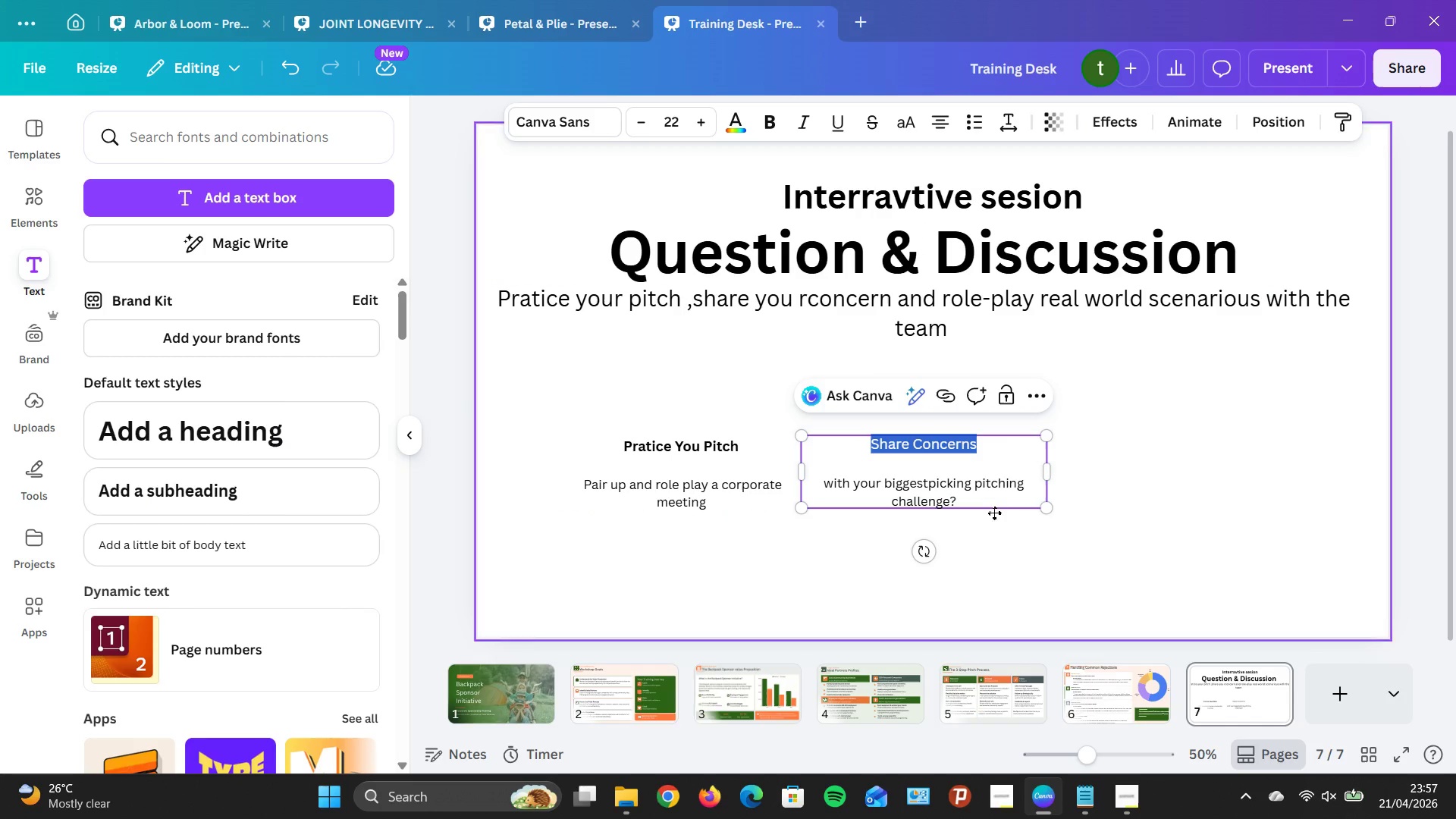 
left_click([993, 502])
 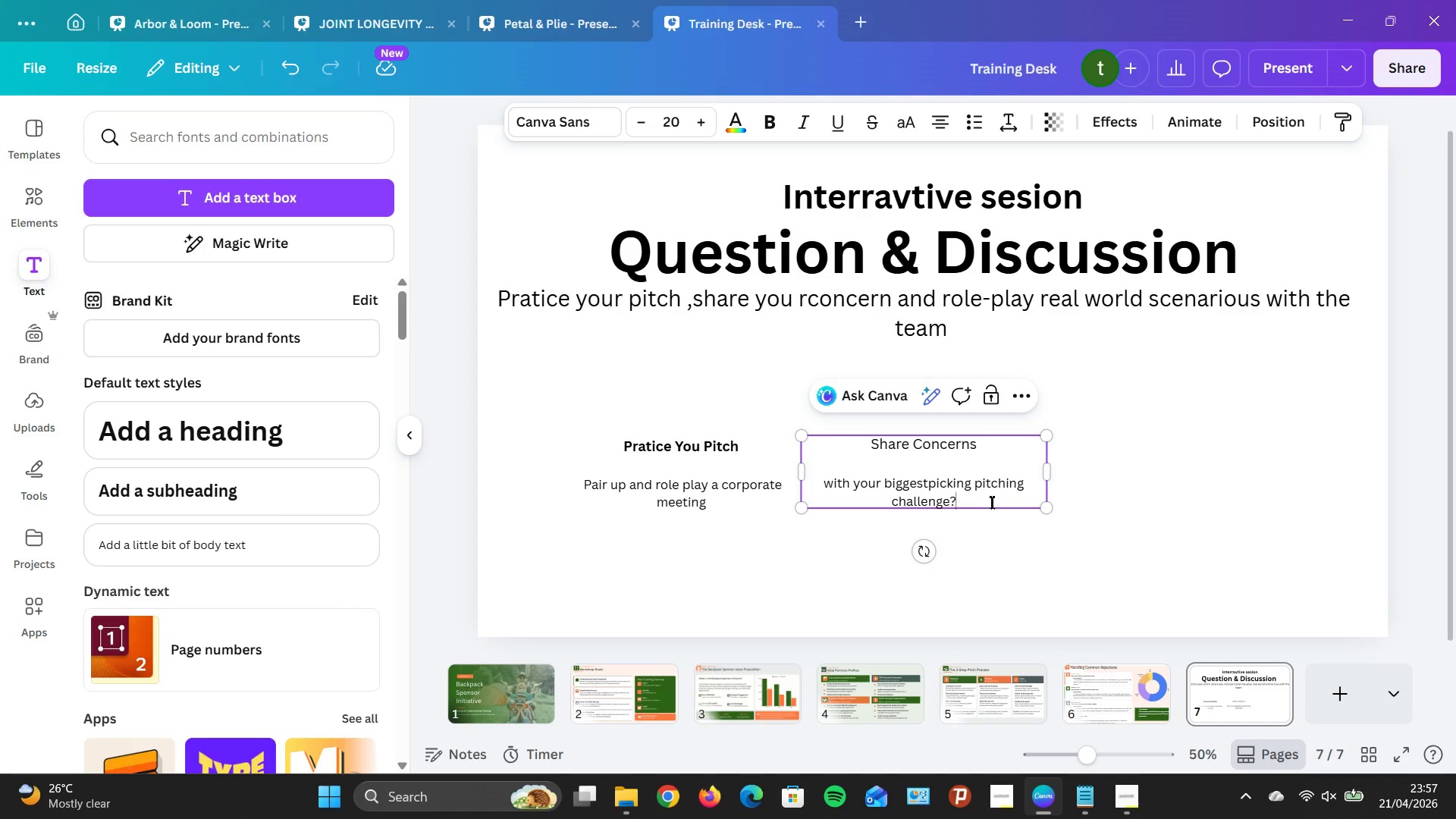 
left_click_drag(start_coordinate=[991, 502], to_coordinate=[815, 482])
 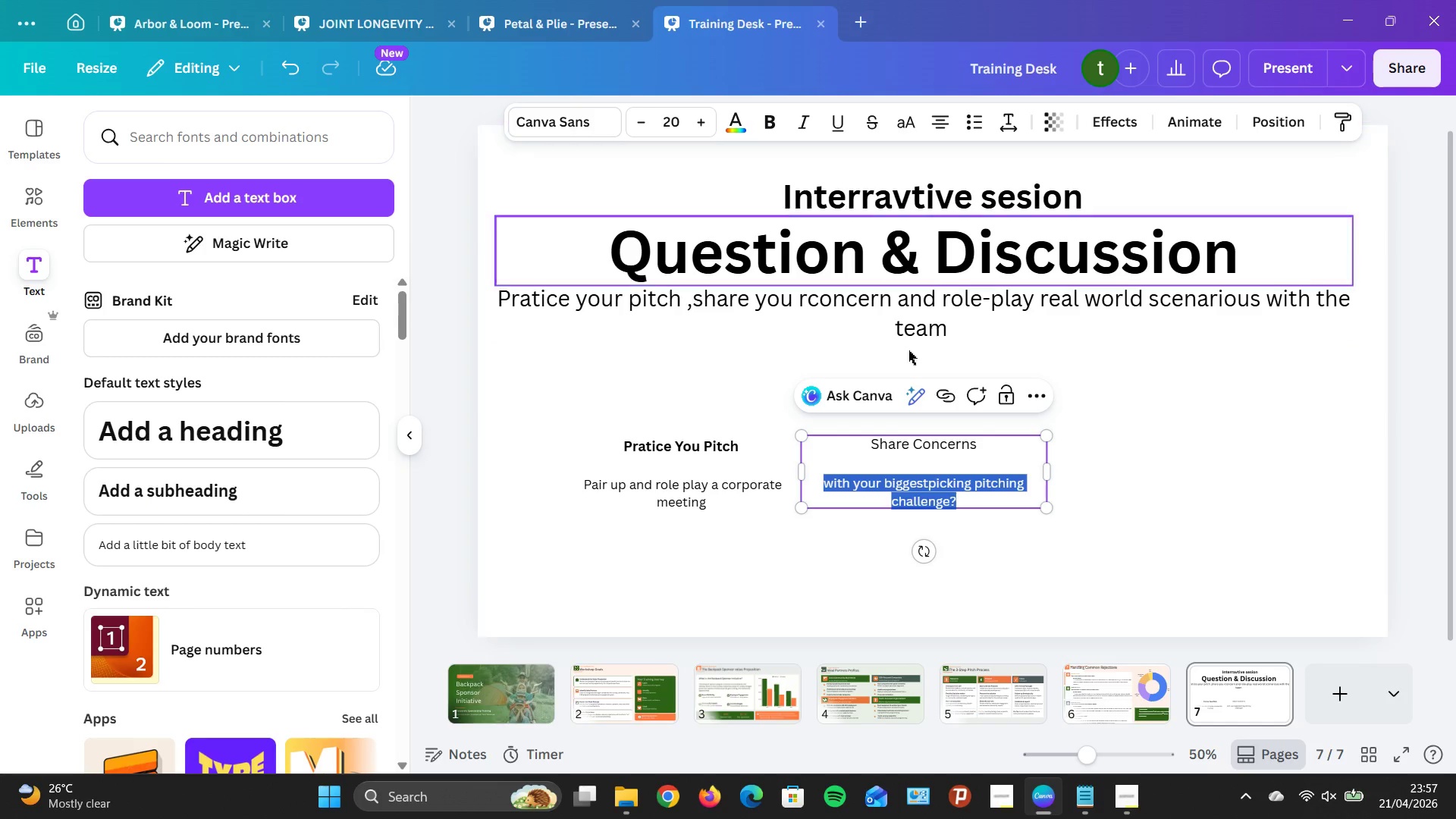 
left_click([1455, 509])
 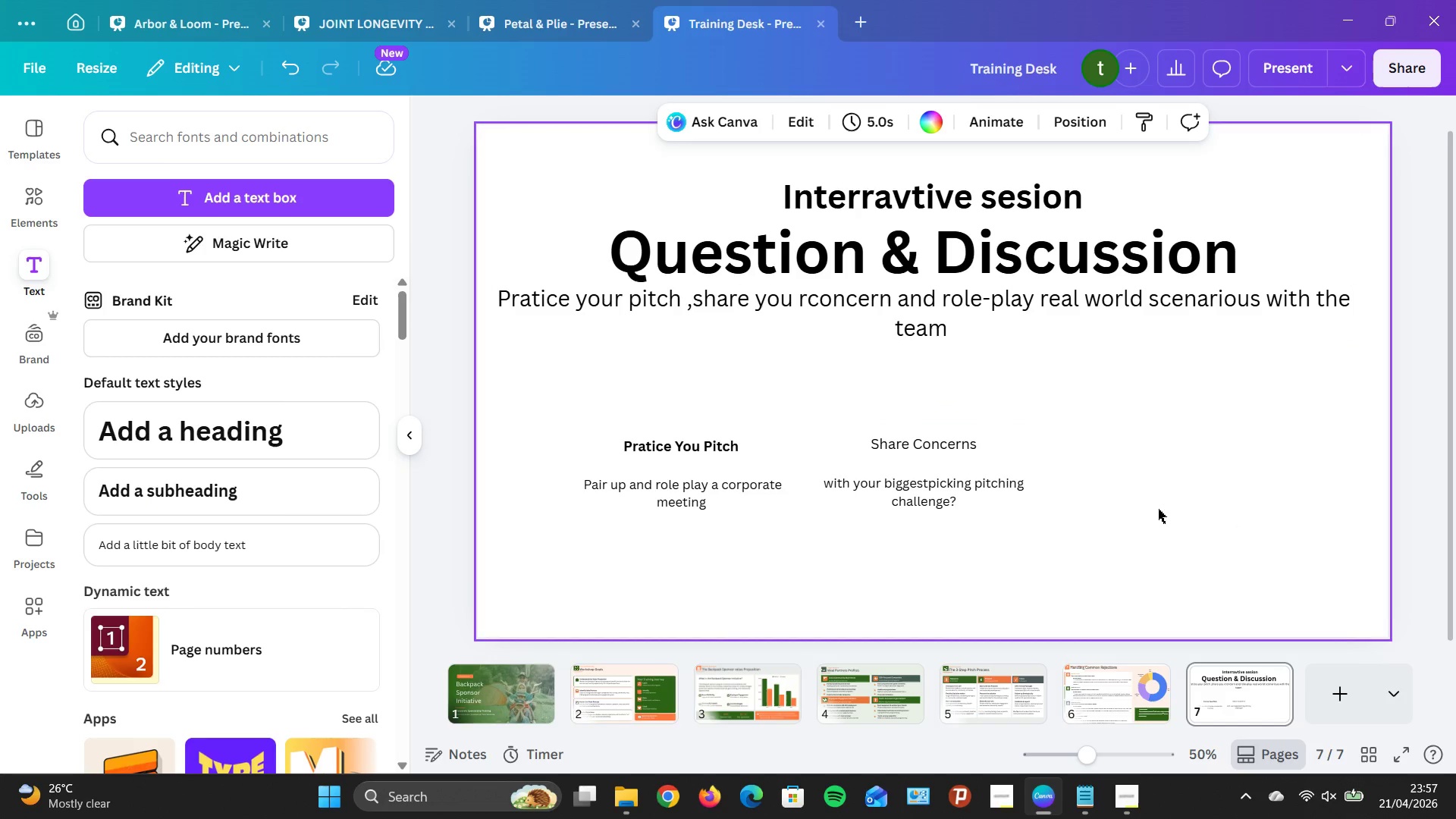 
left_click([240, 538])
 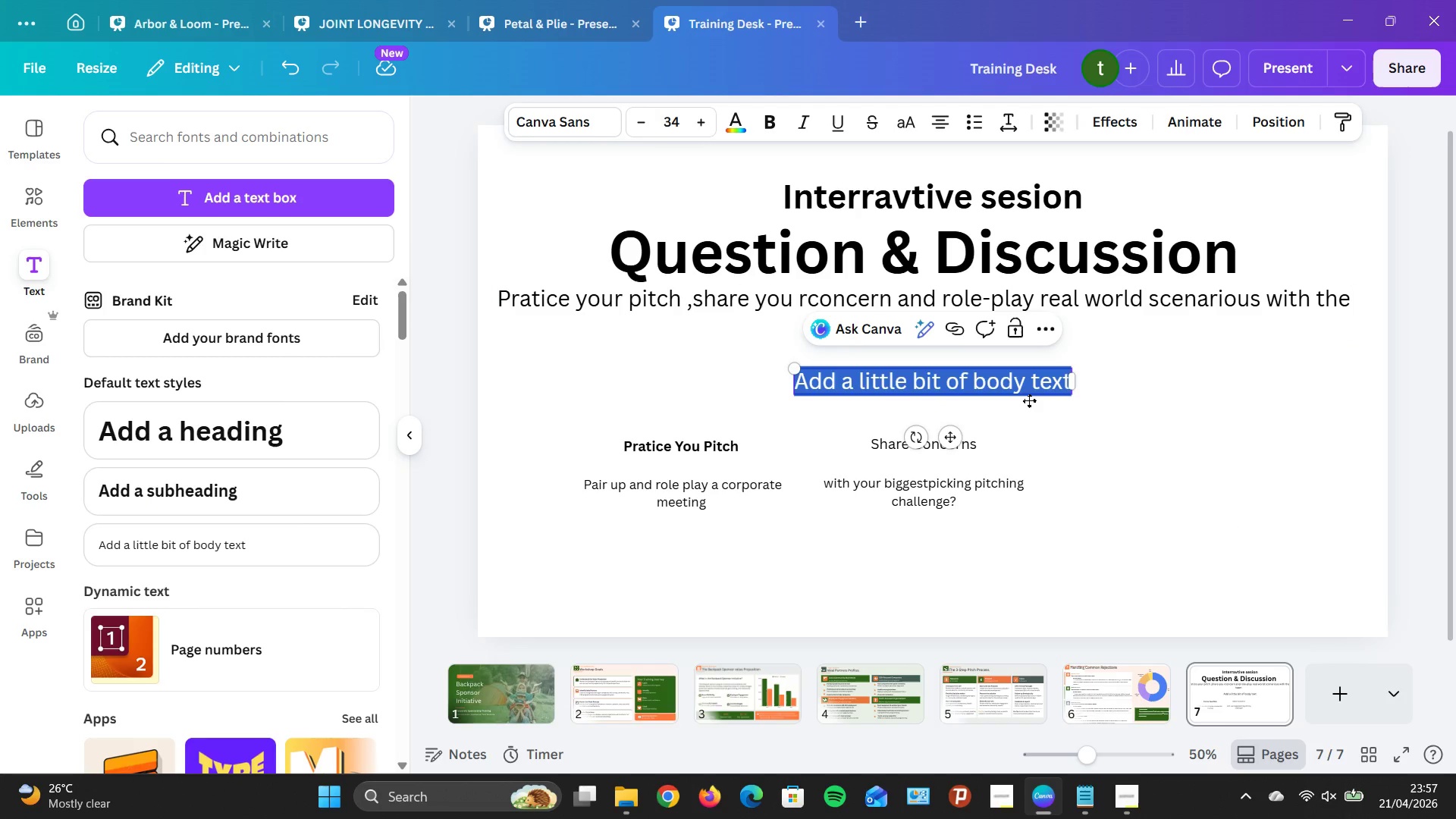 
type(Team s)
key(Backspace)
type(Sp)
key(Backspace)
type(uo)
 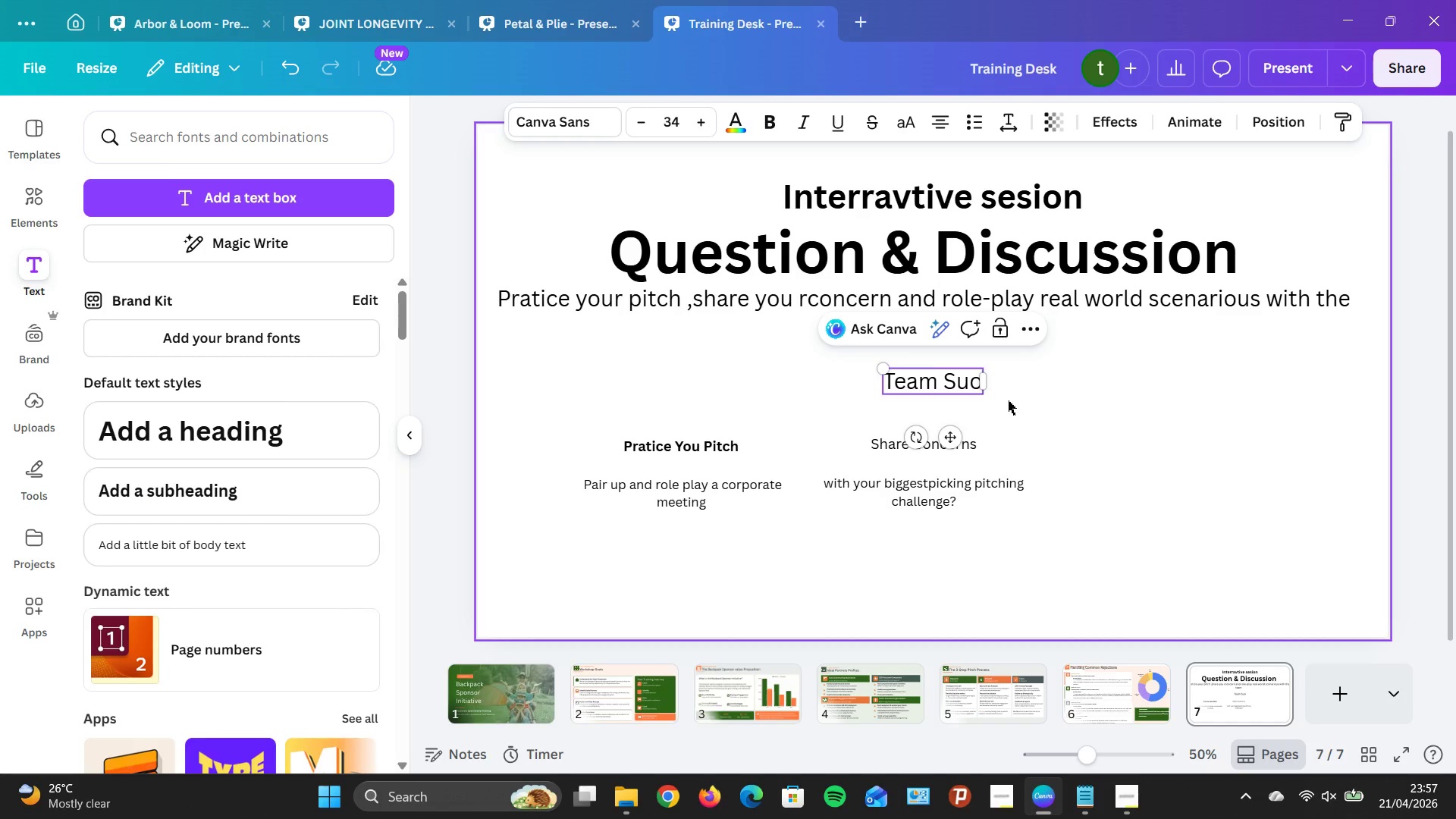 
wait(10.78)
 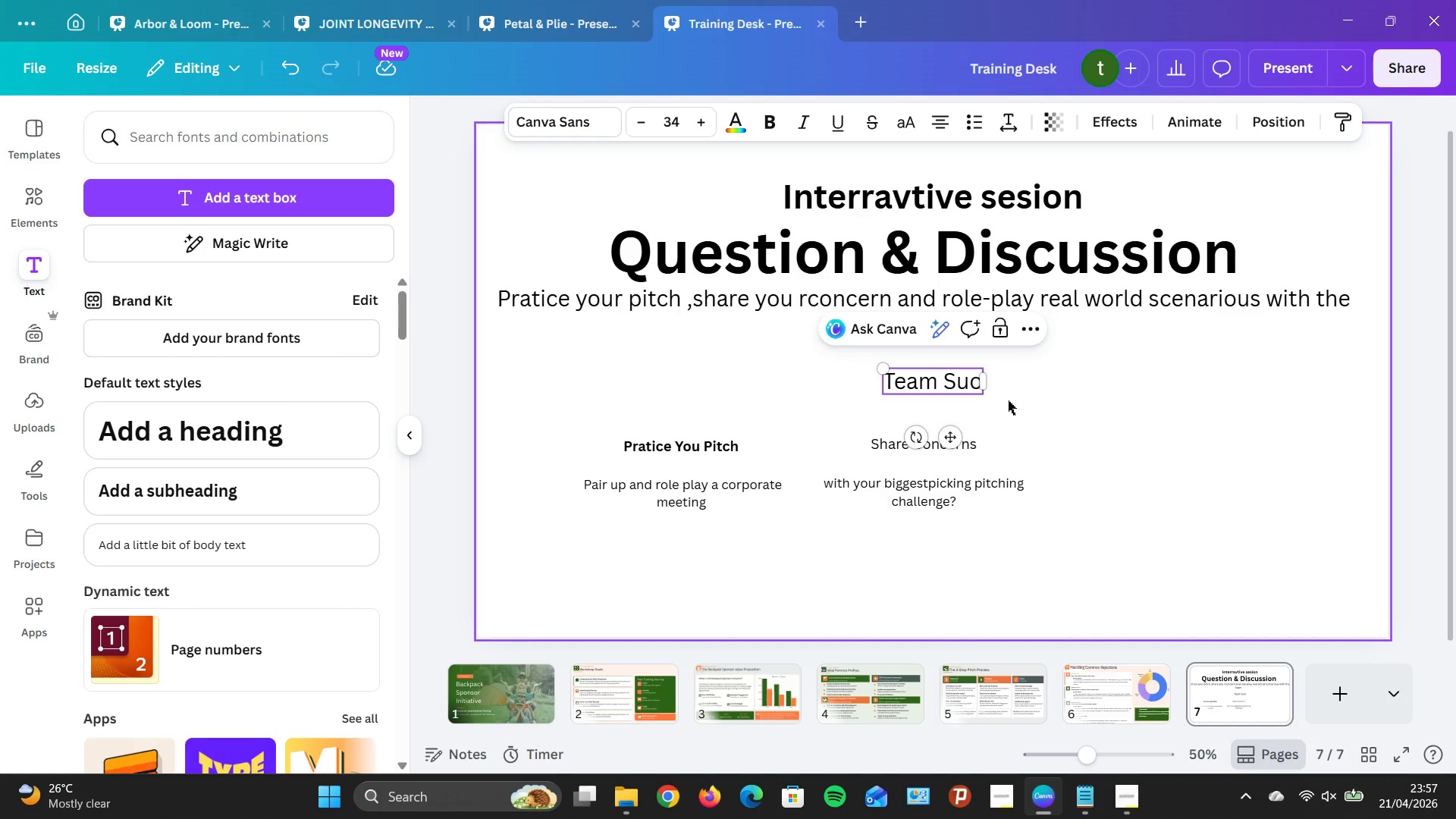 
type(pp)
key(Backspace)
key(Backspace)
key(Backspace)
type(pport )
 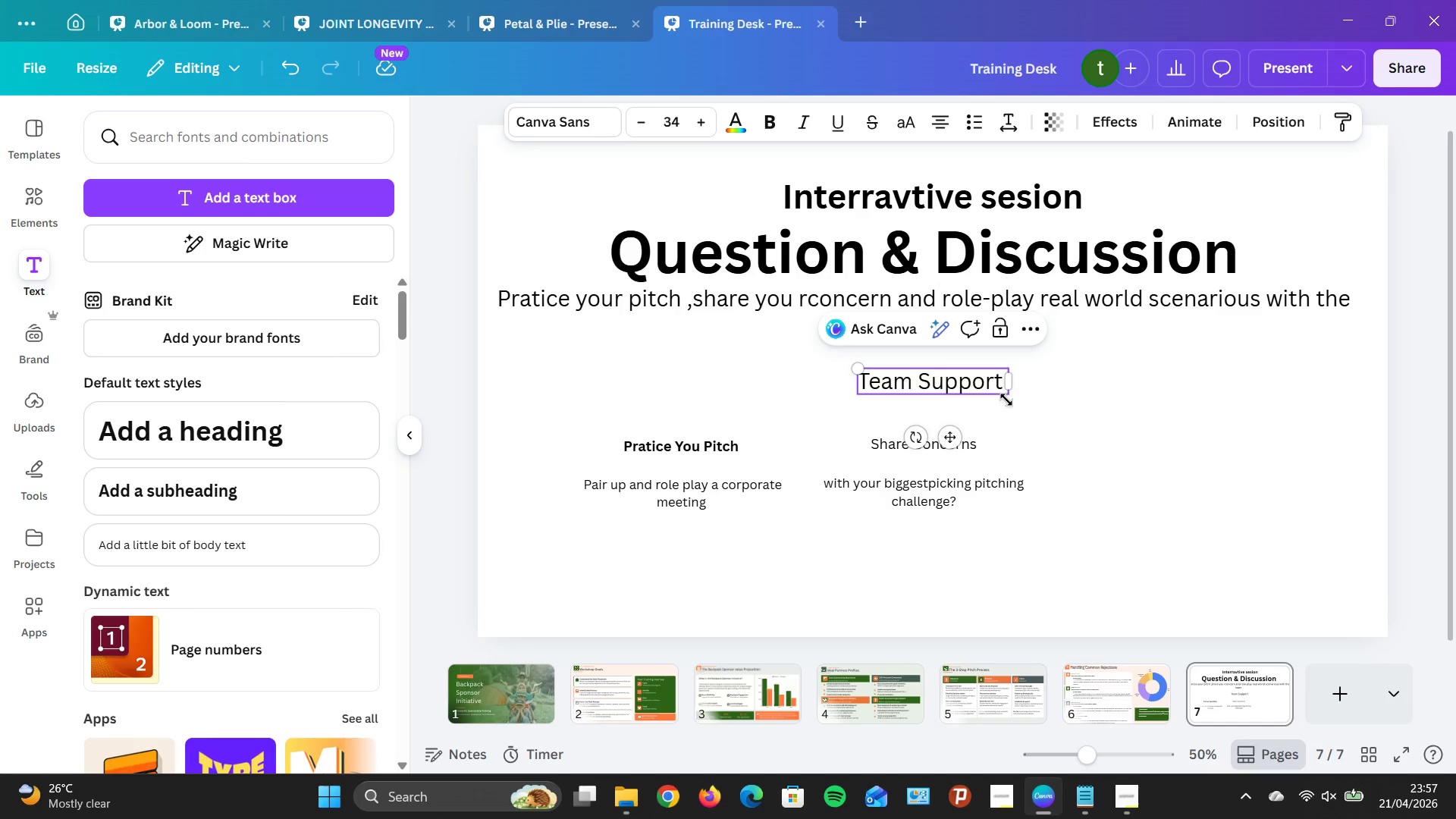 
key(Enter)
 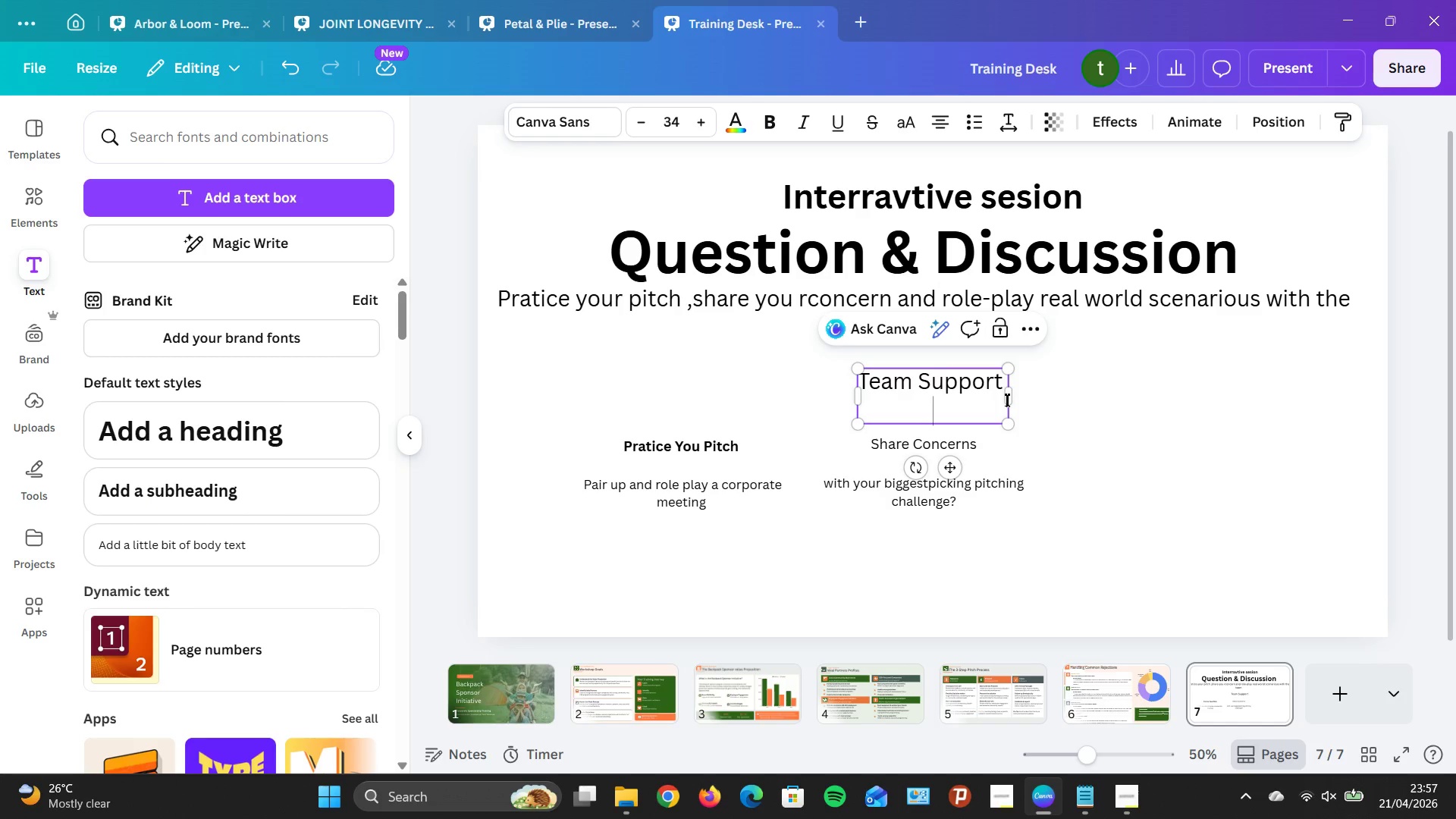 
key(Enter)
 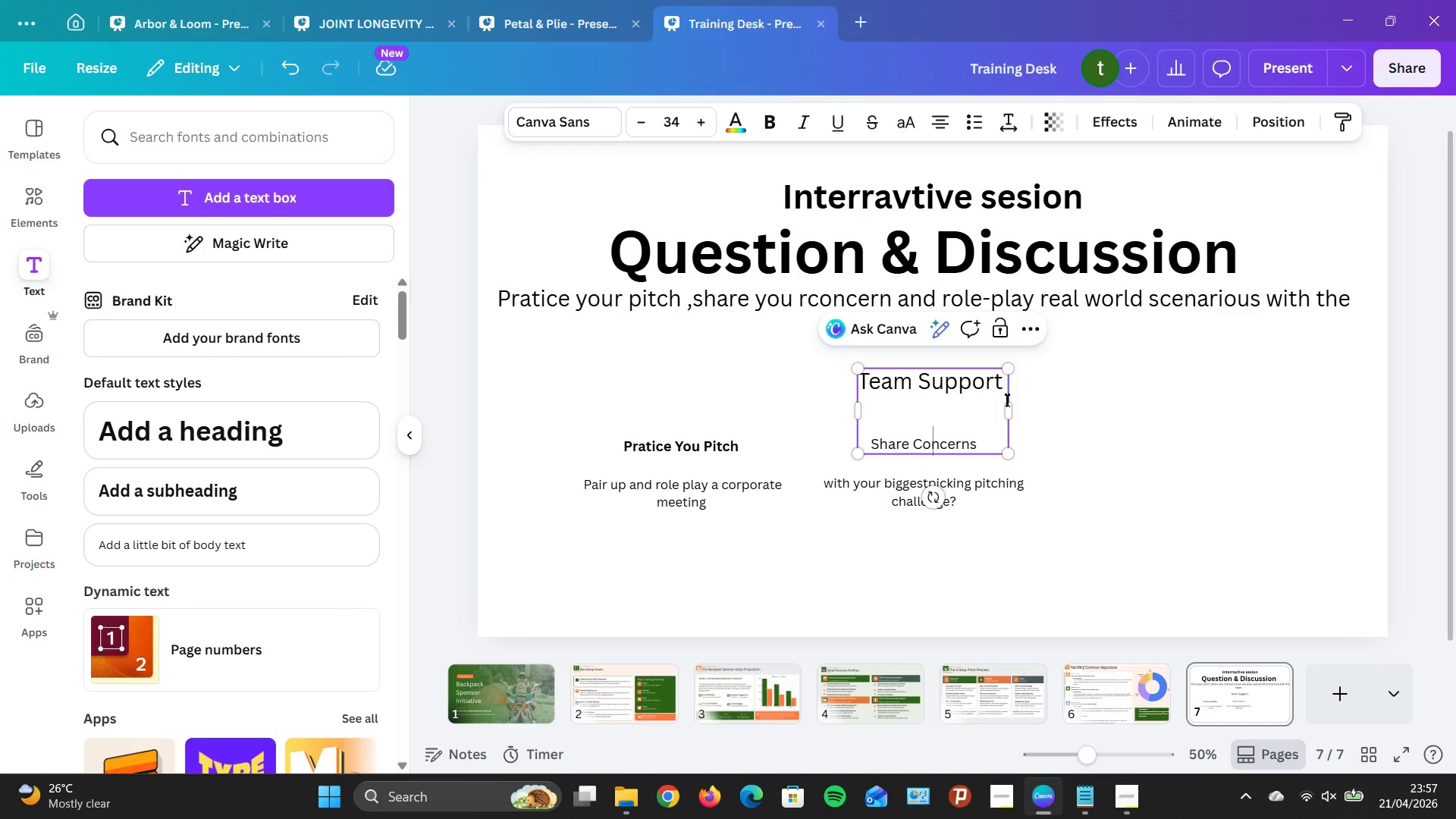 
type(leanr )
key(Backspace)
key(Backspace)
key(Backspace)
type(rn fomr )
key(Backspace)
key(Backspace)
key(Backspace)
key(Backspace)
type(rom )
 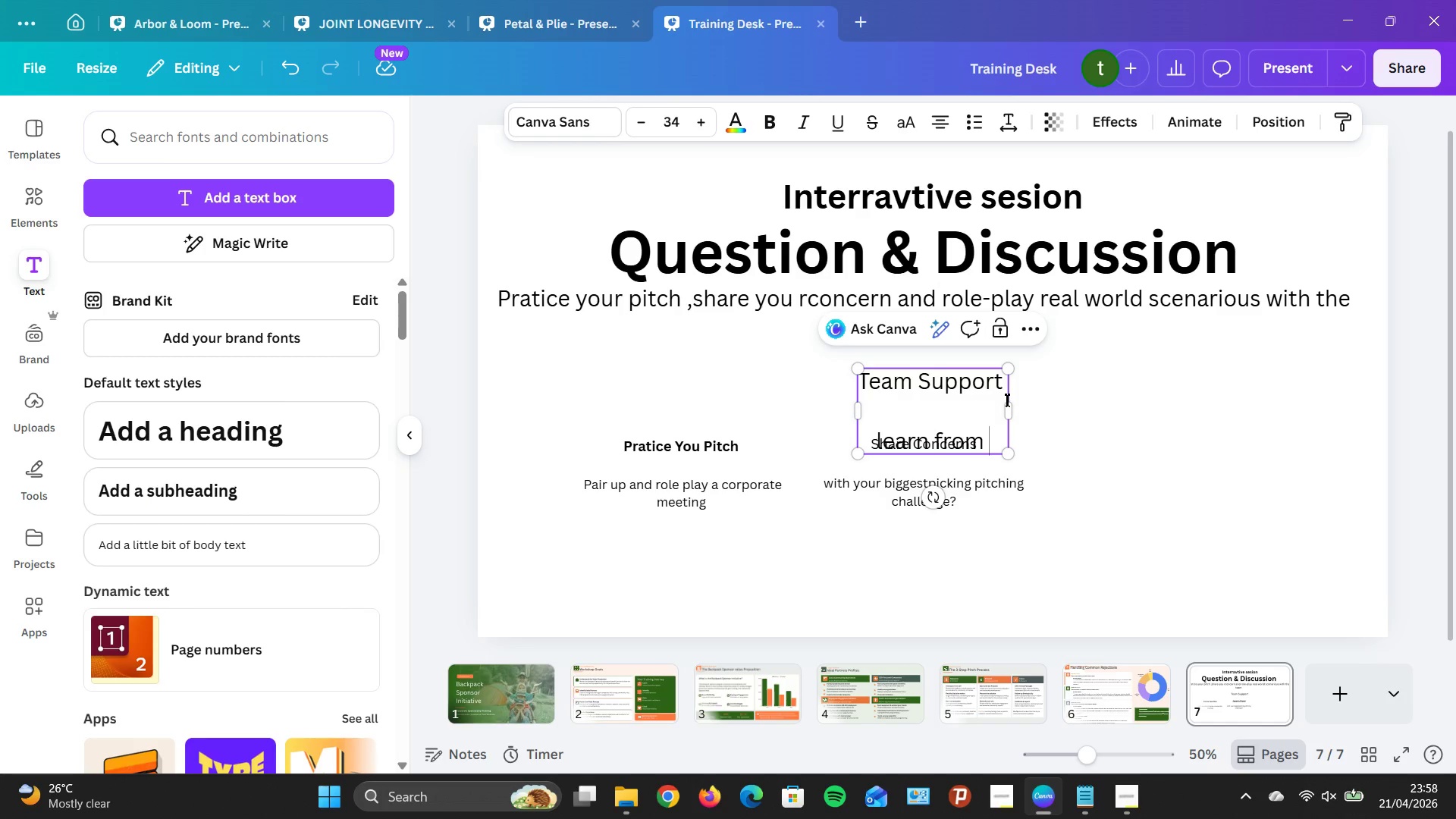 
type(eacheach)
 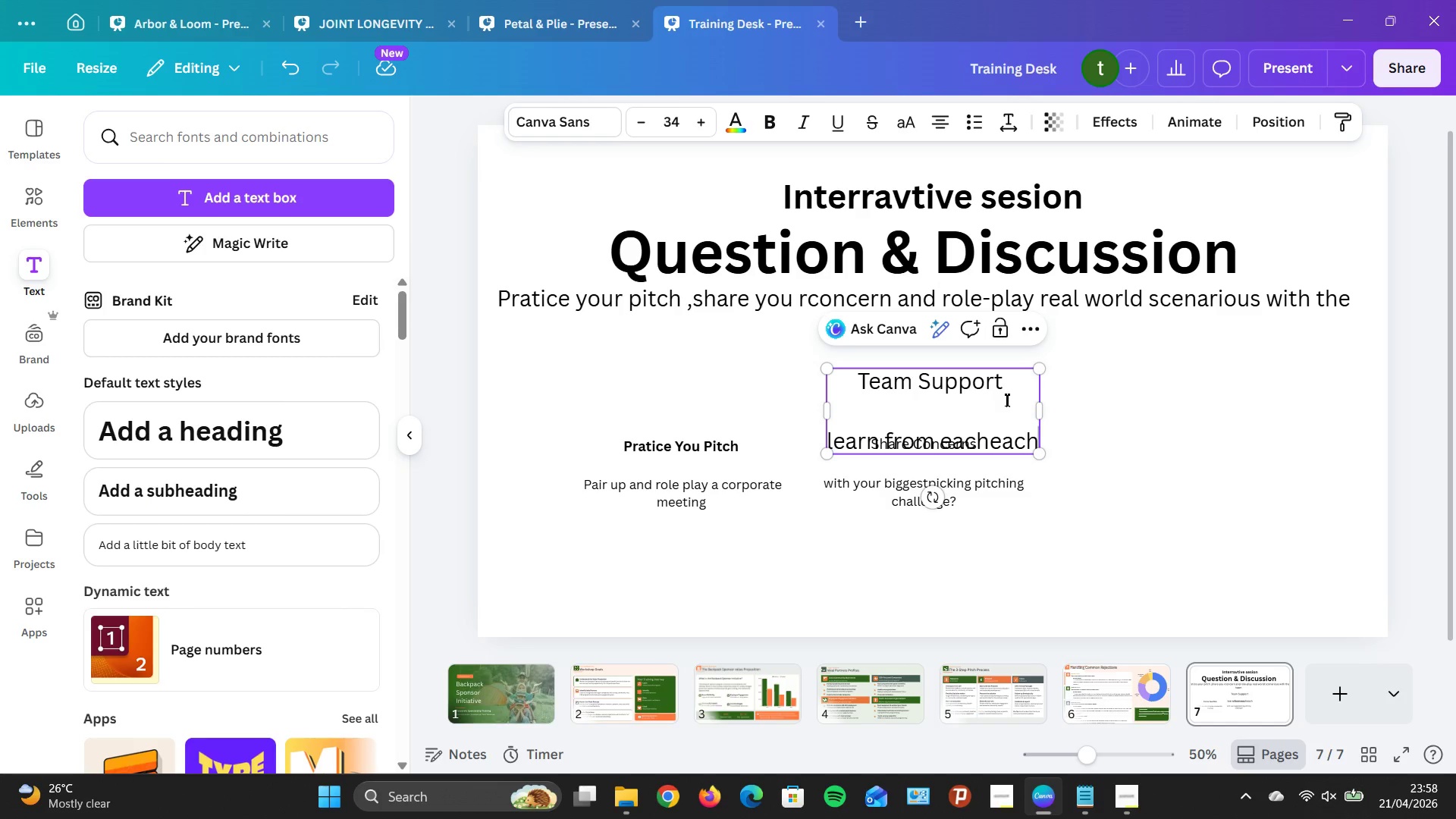 
wait(5.55)
 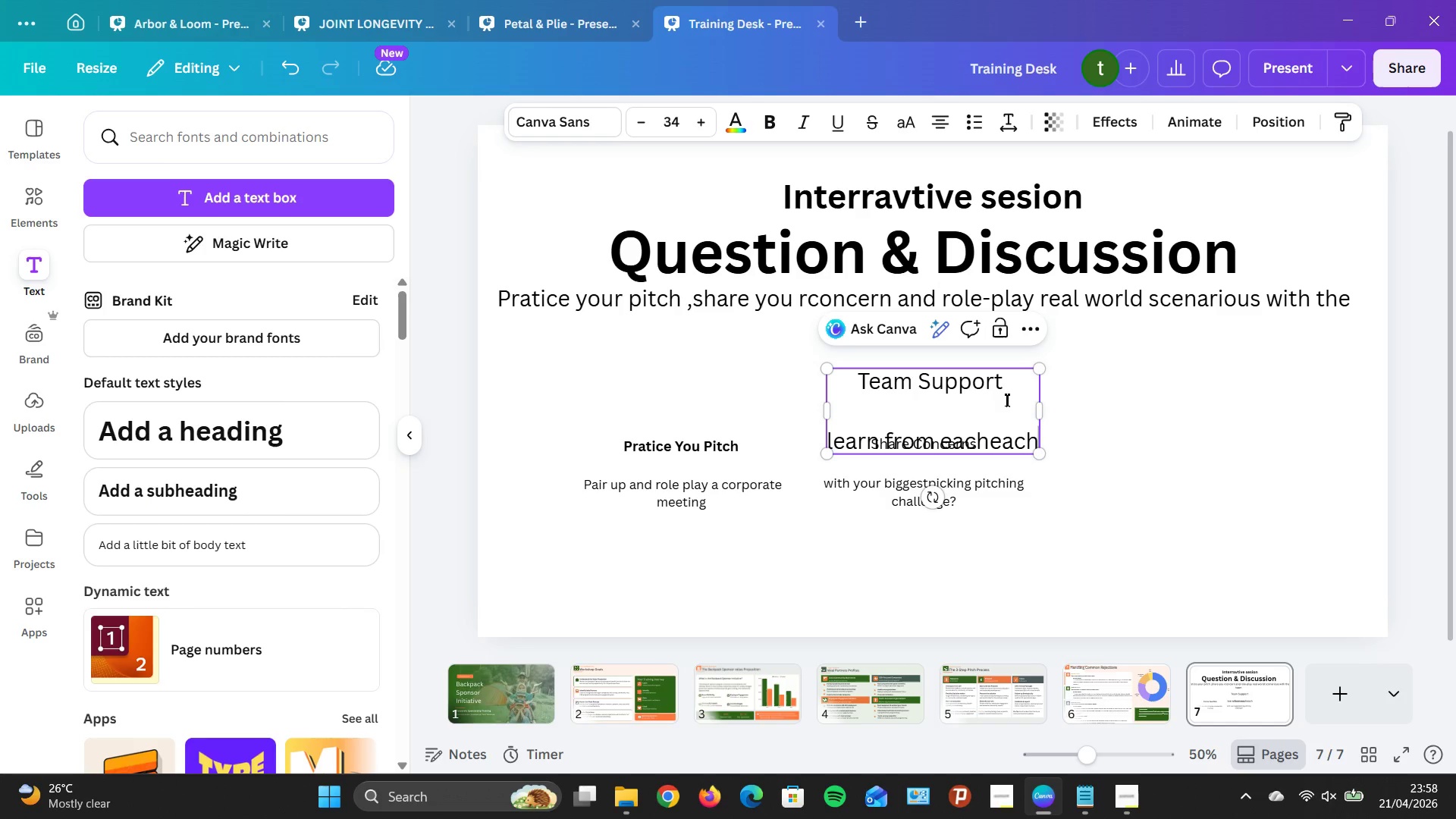 
hold_key(key=K, duration=0.33)
 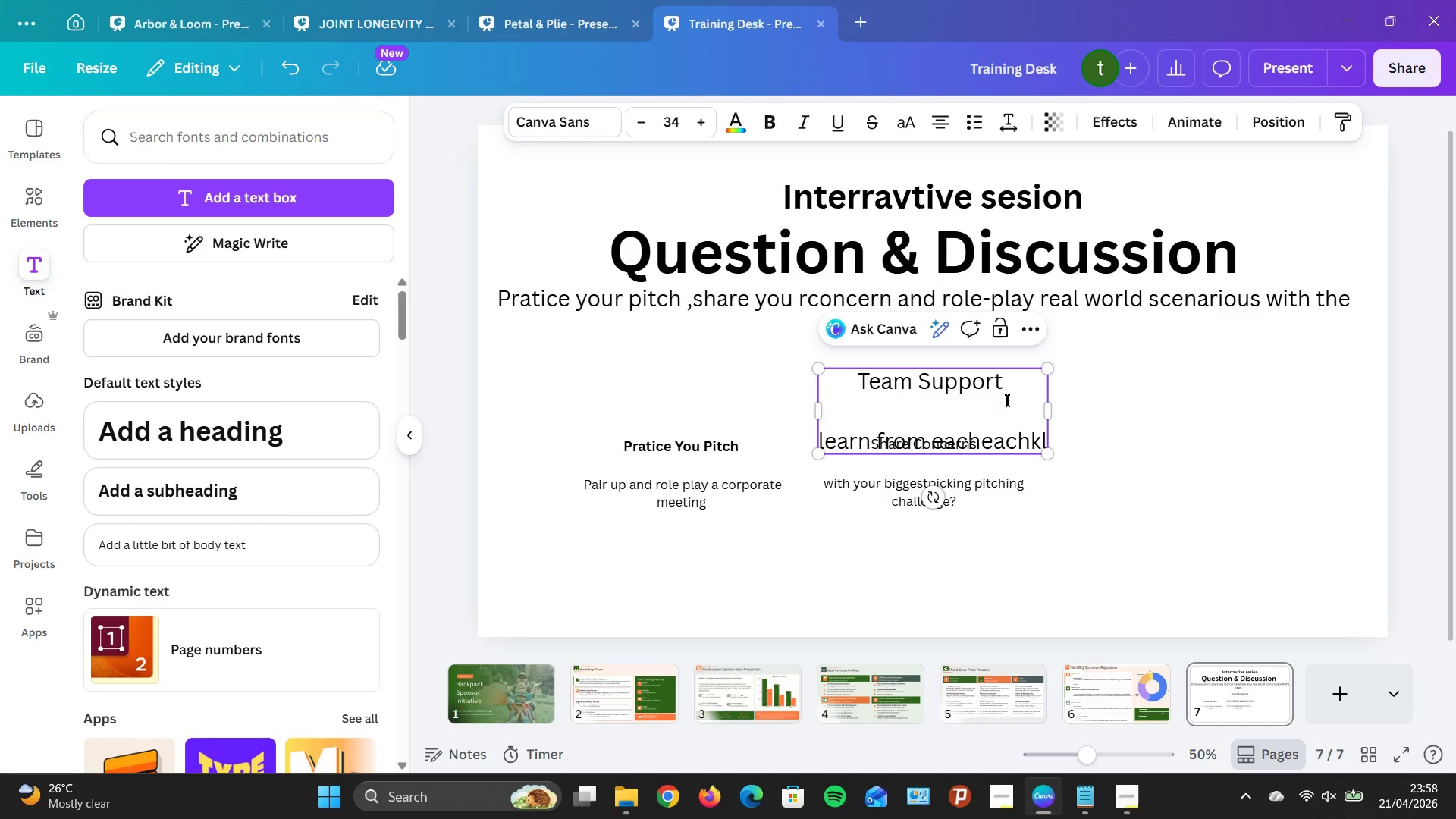 
hold_key(key=L, duration=0.33)
 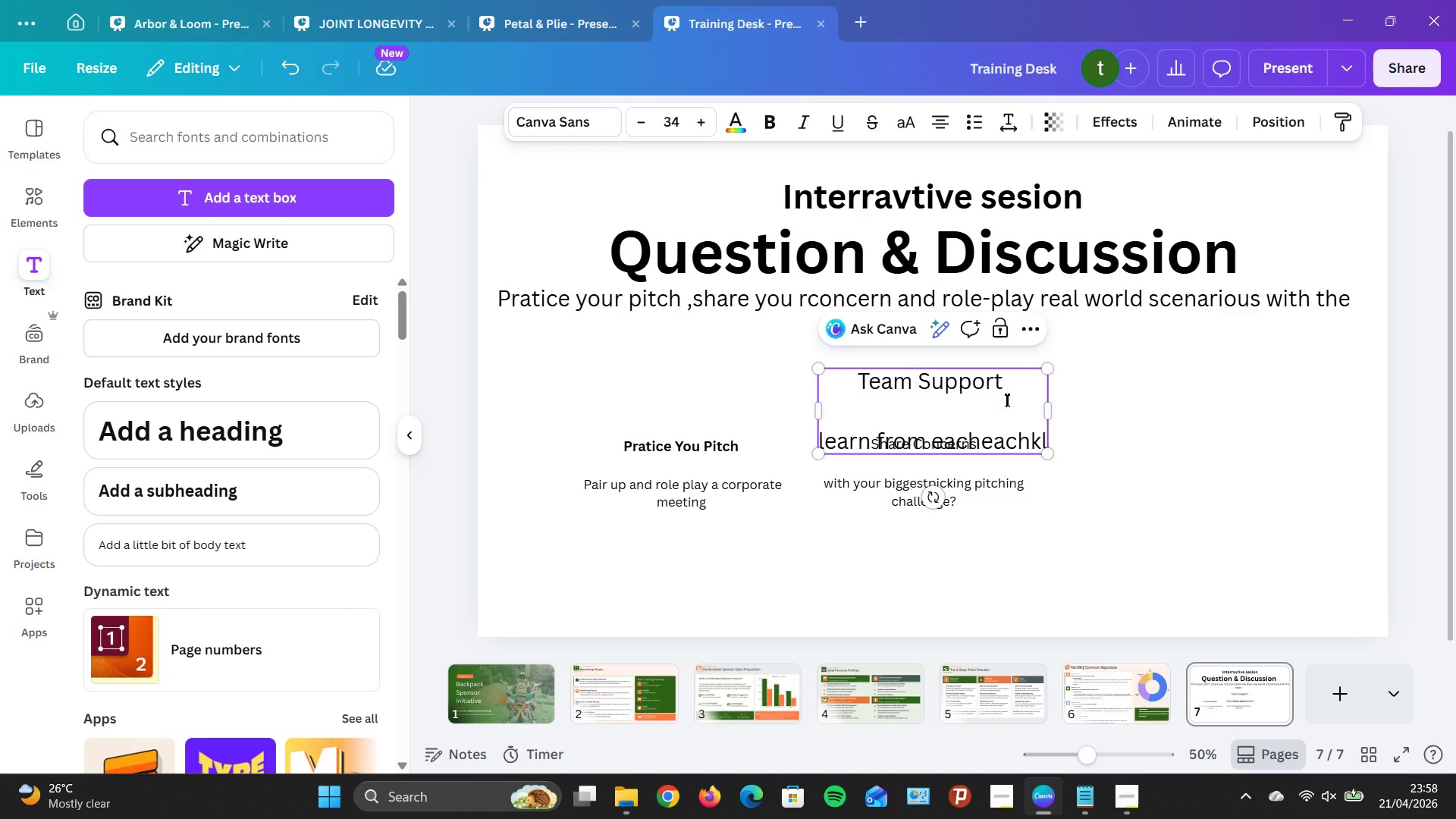 
key(Backspace)
 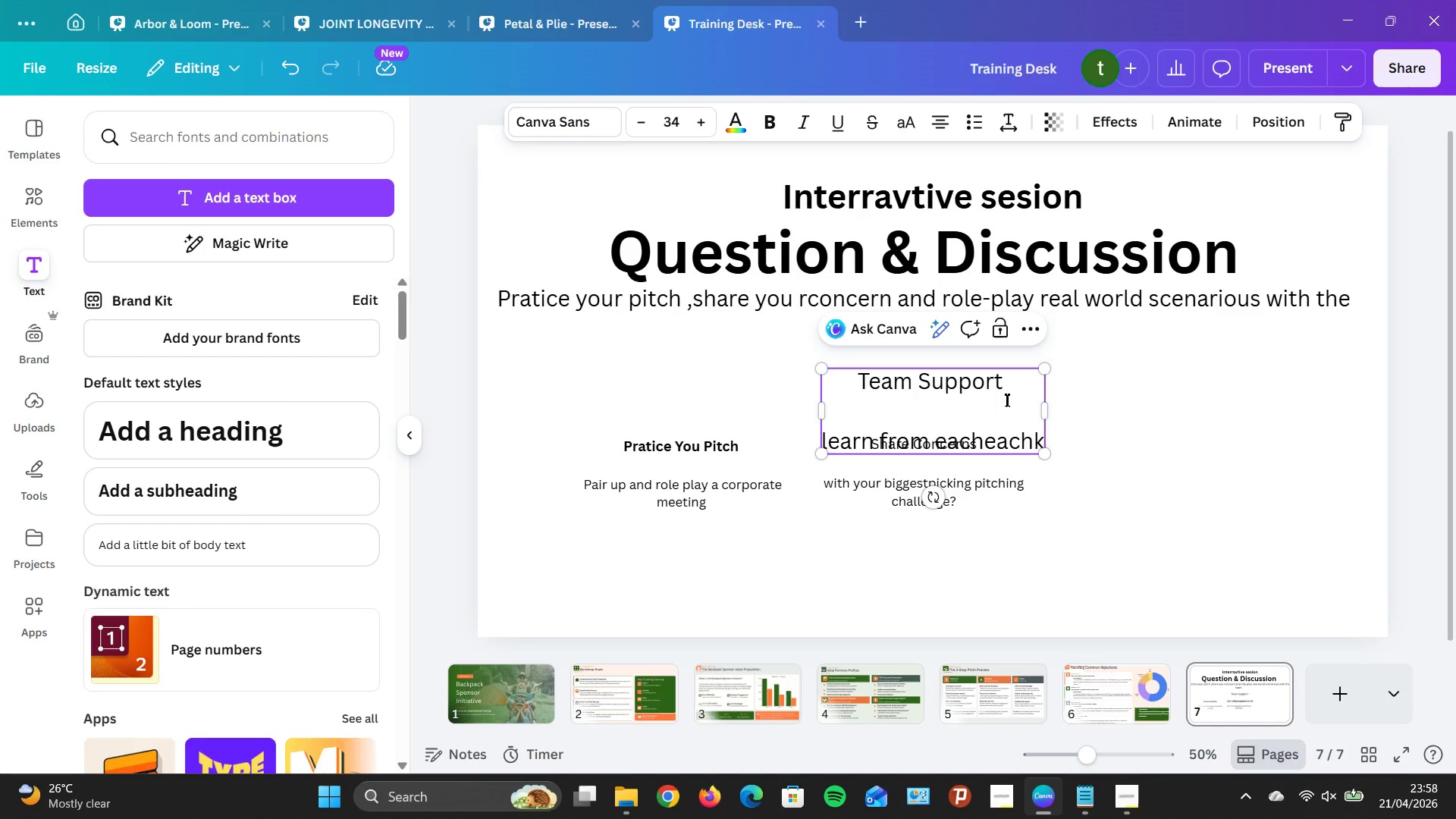 
left_click([1006, 400])
 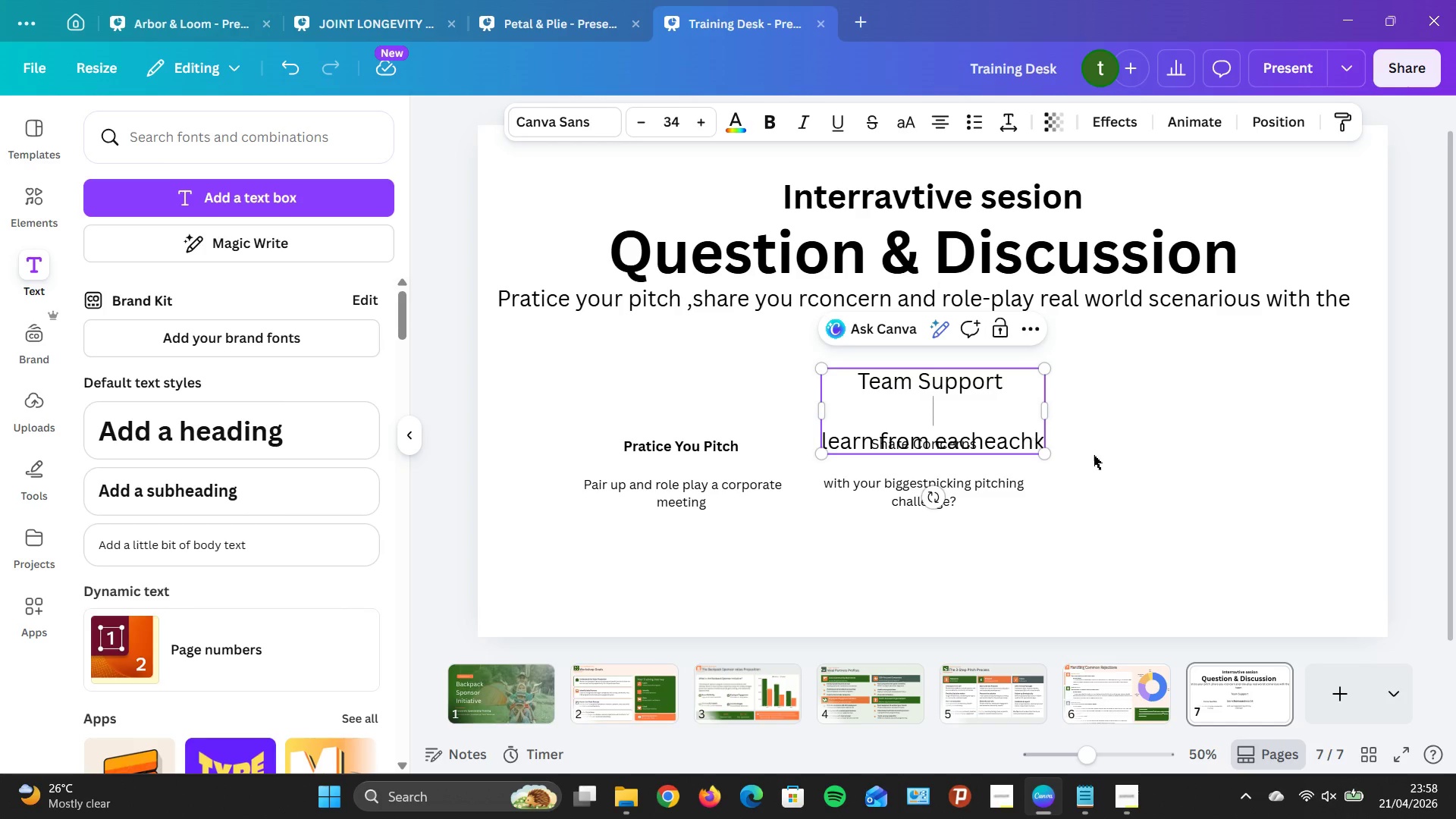 
left_click([1103, 457])
 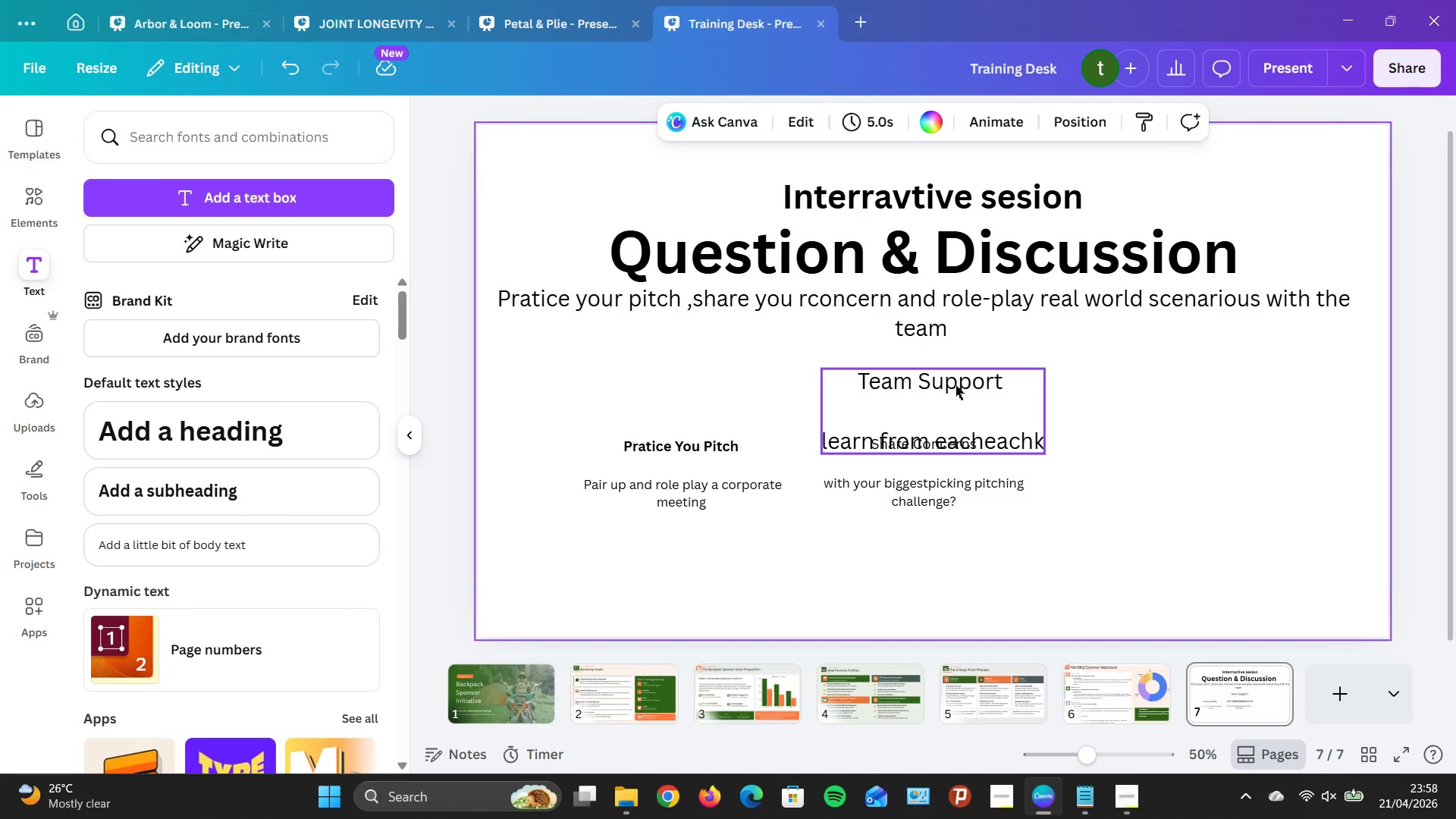 
left_click_drag(start_coordinate=[956, 385], to_coordinate=[1172, 409])
 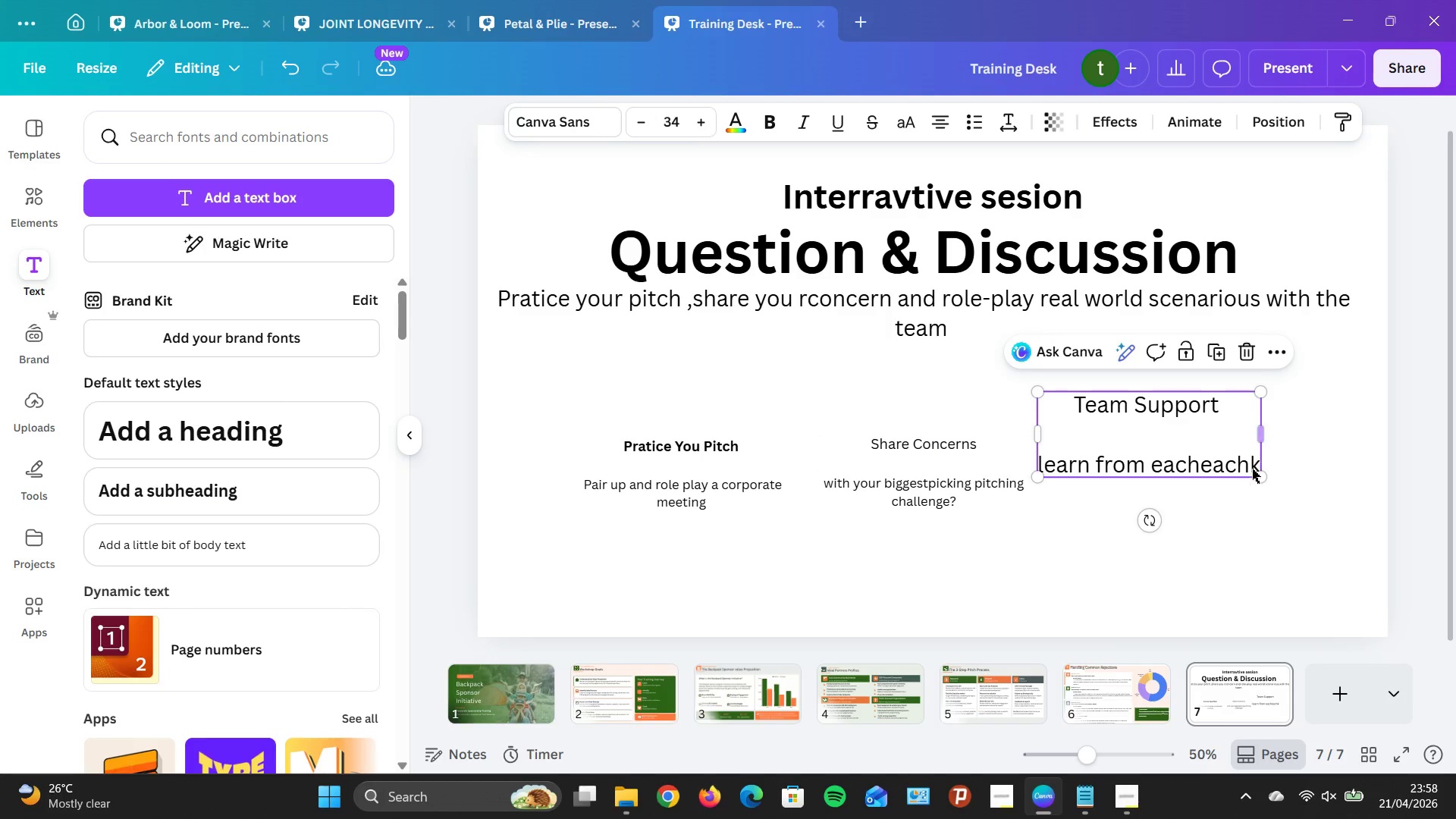 
left_click([1244, 471])
 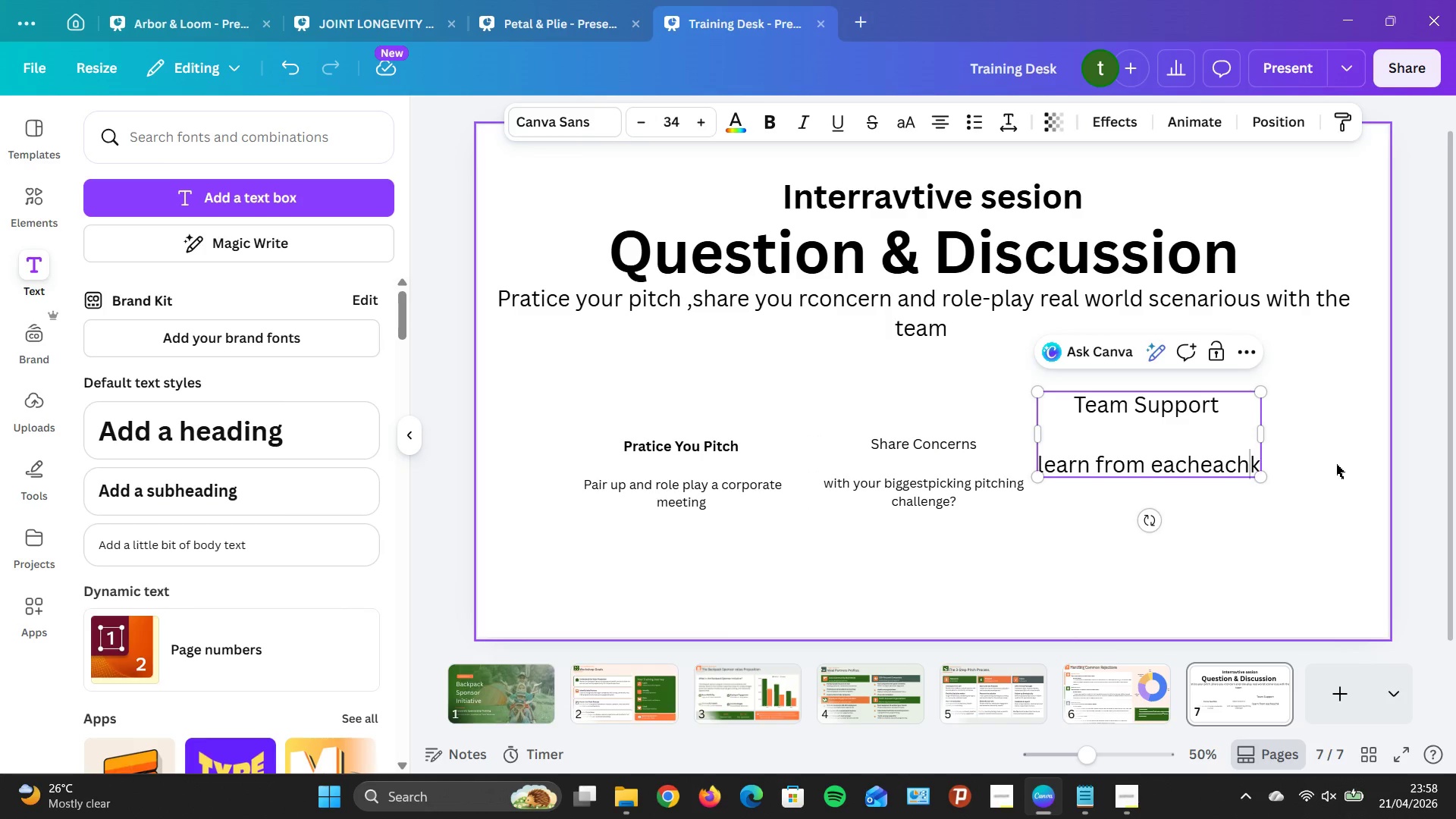 
key(ArrowRight)
 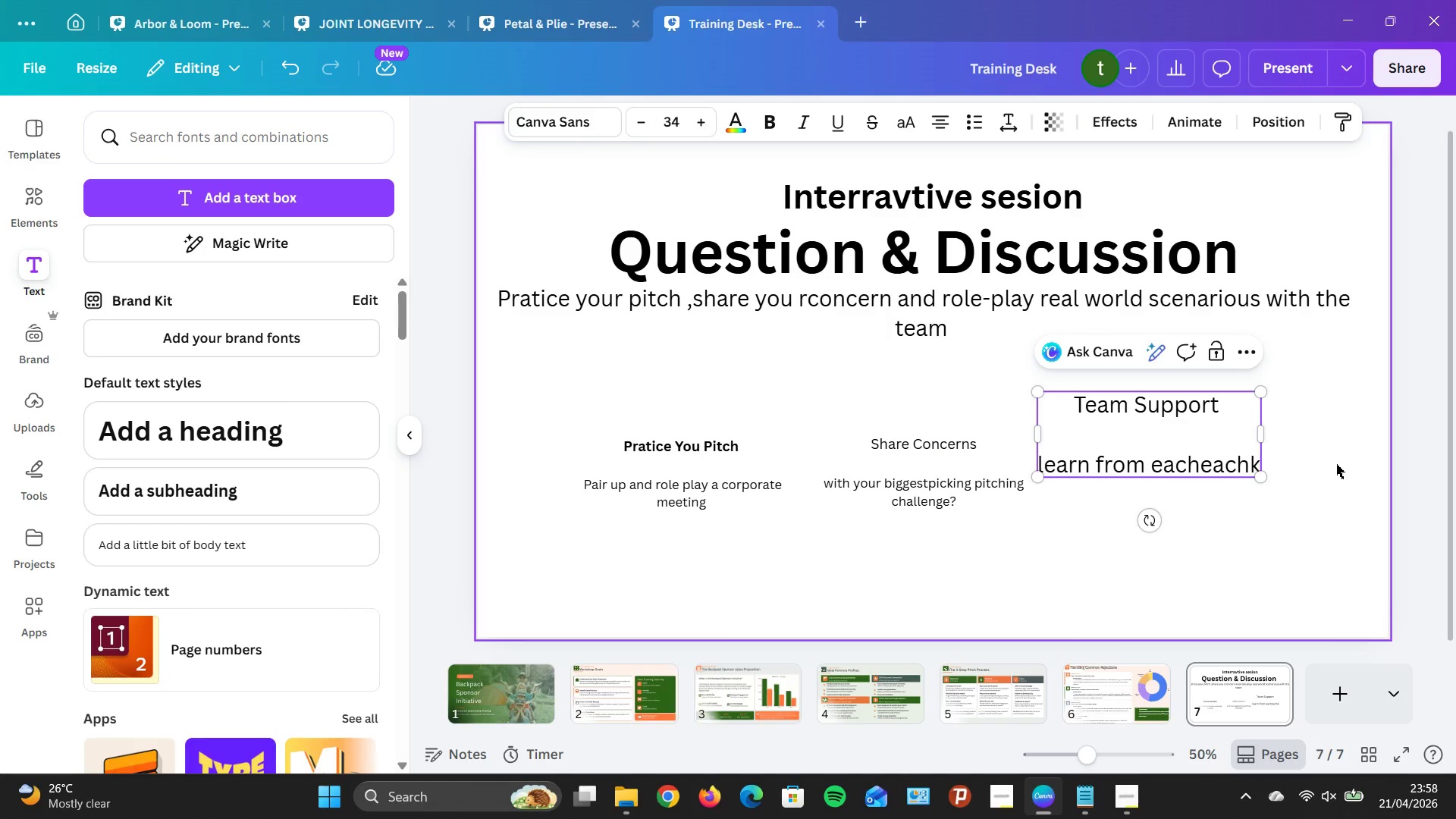 
key(Backspace)
 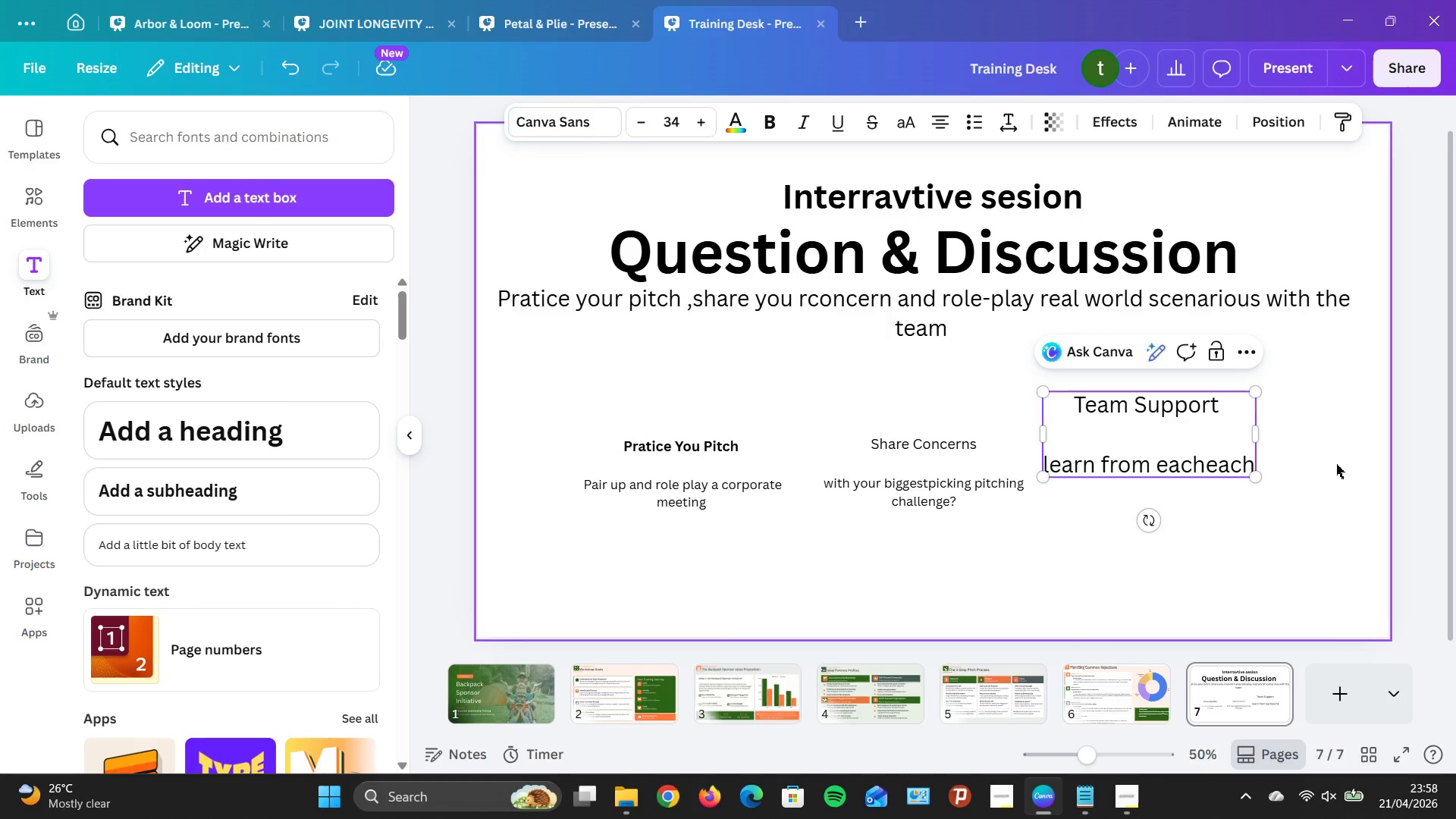 
key(Backspace)
 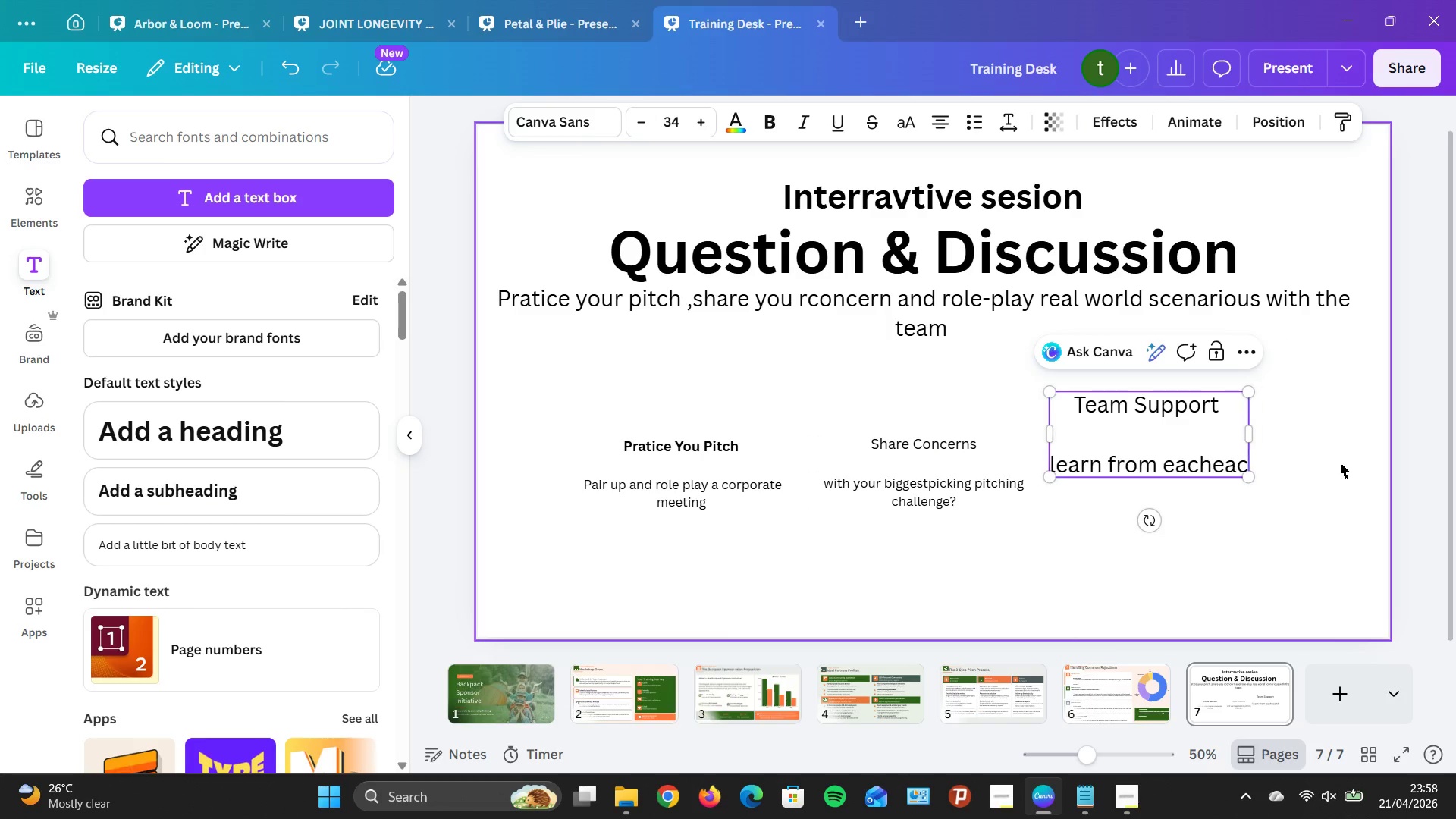 
key(Backspace)
key(Backspace)
key(Backspace)
type(others experince )
 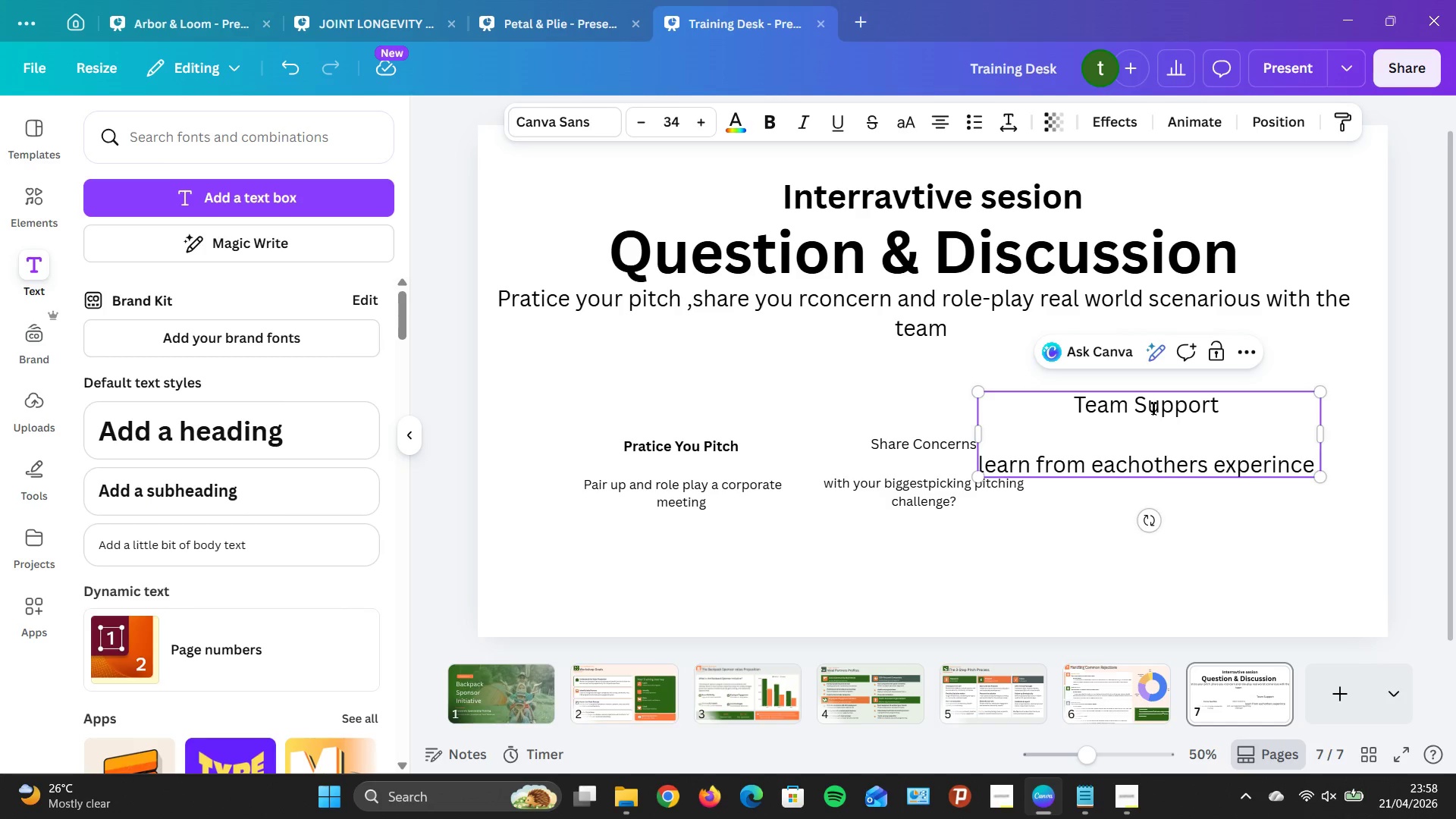 
wait(5.03)
 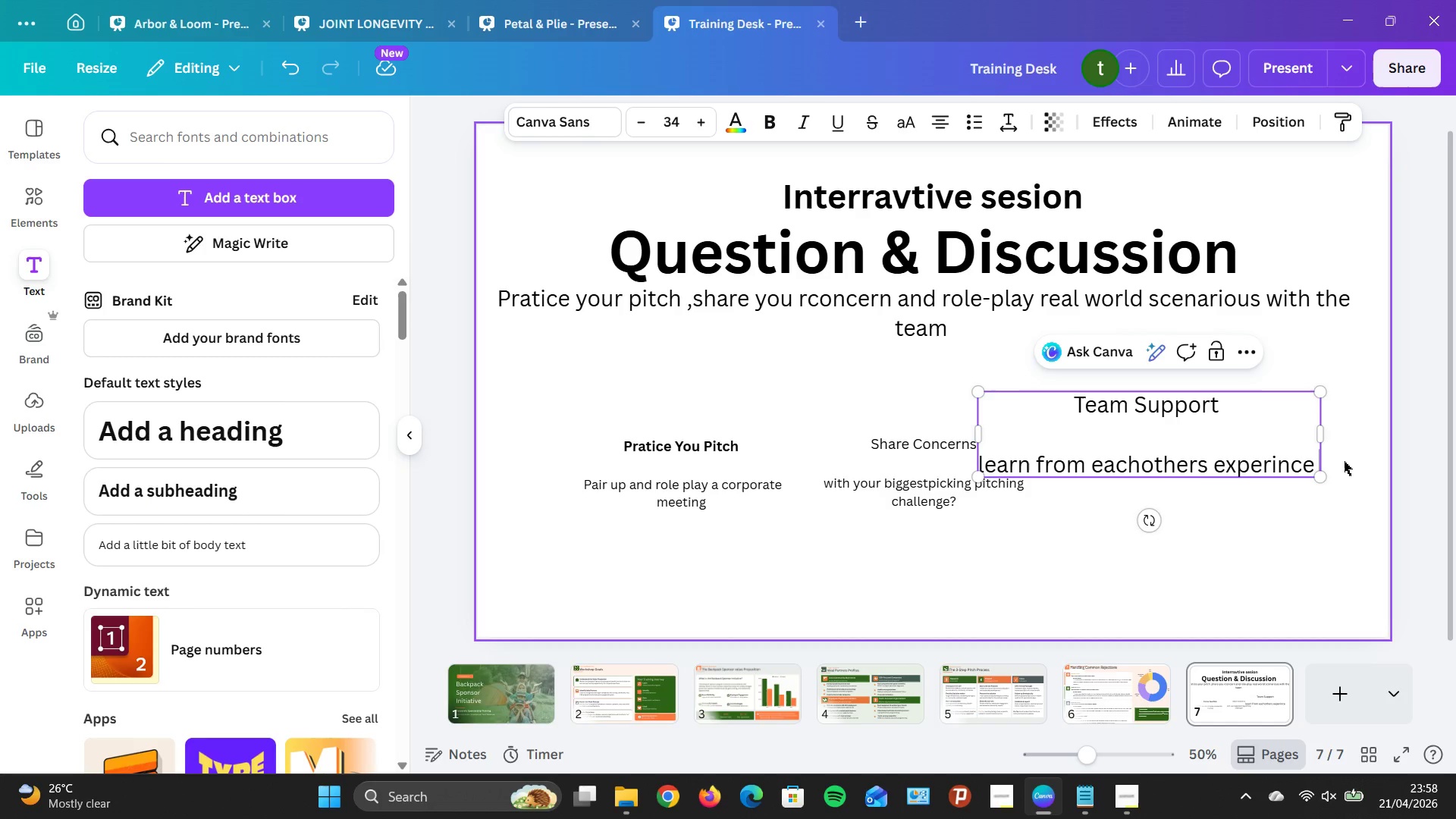 
left_click_drag(start_coordinate=[1229, 404], to_coordinate=[1058, 406])
 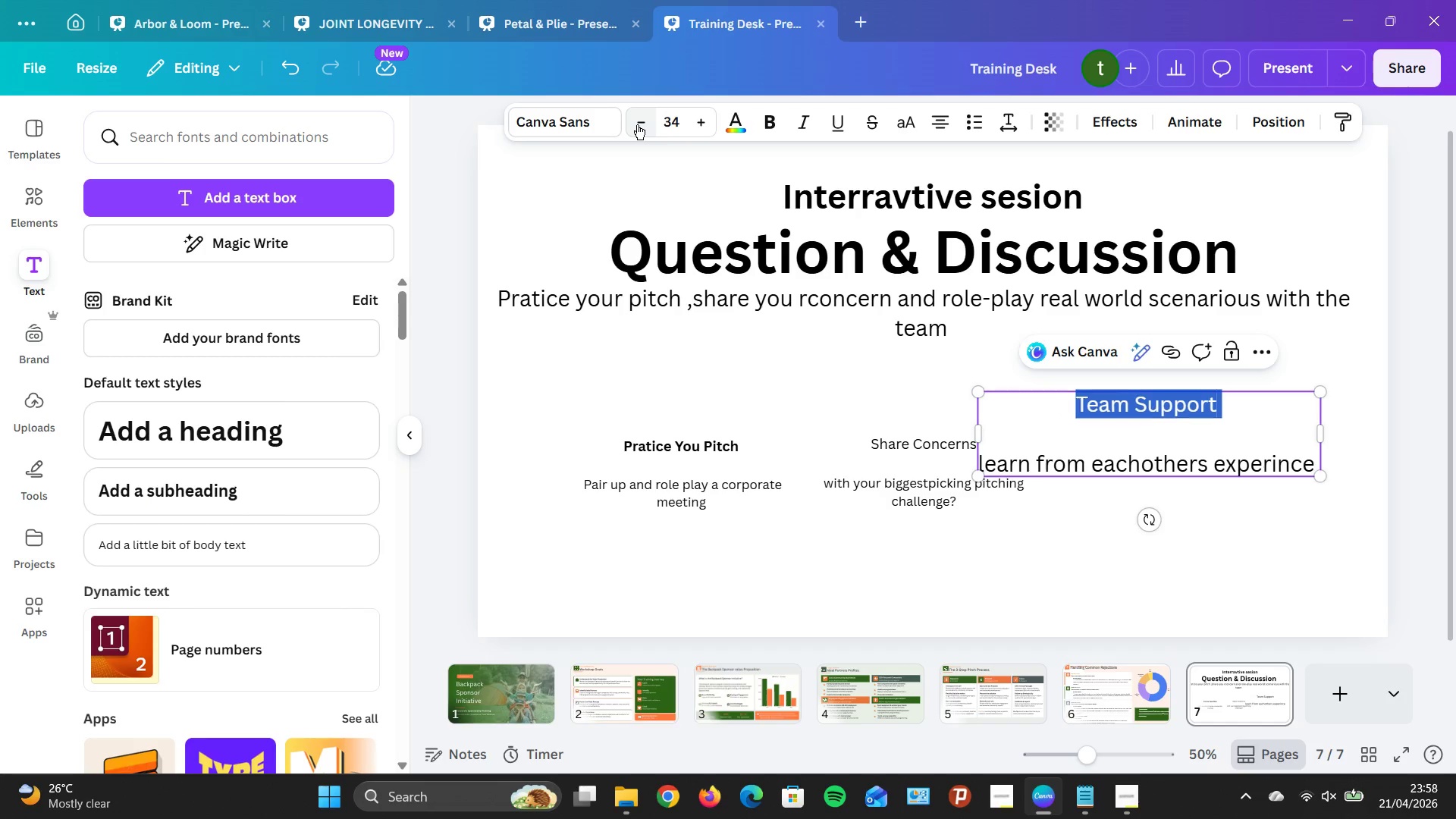 
triple_click([636, 125])
 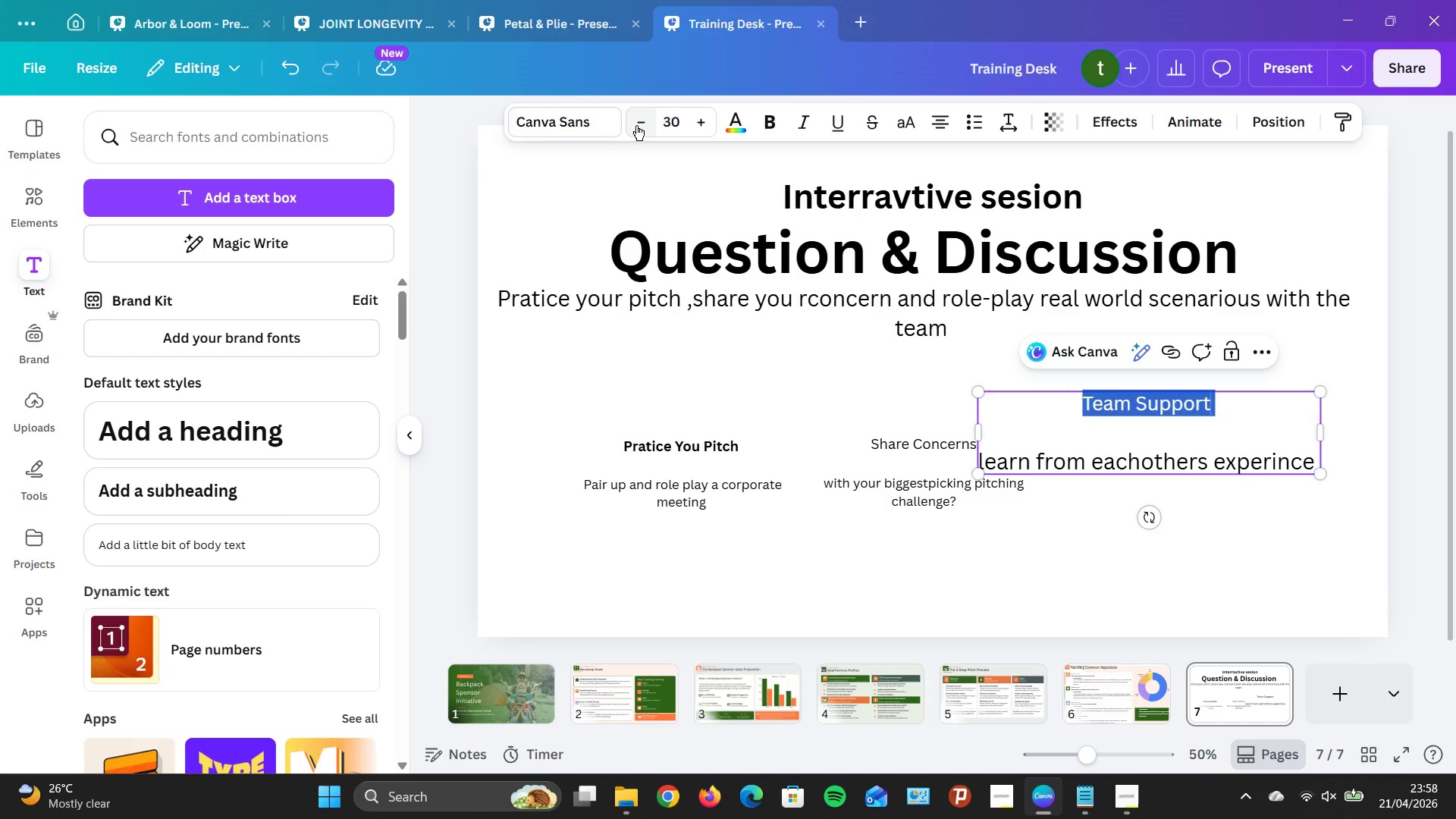 
triple_click([636, 125])
 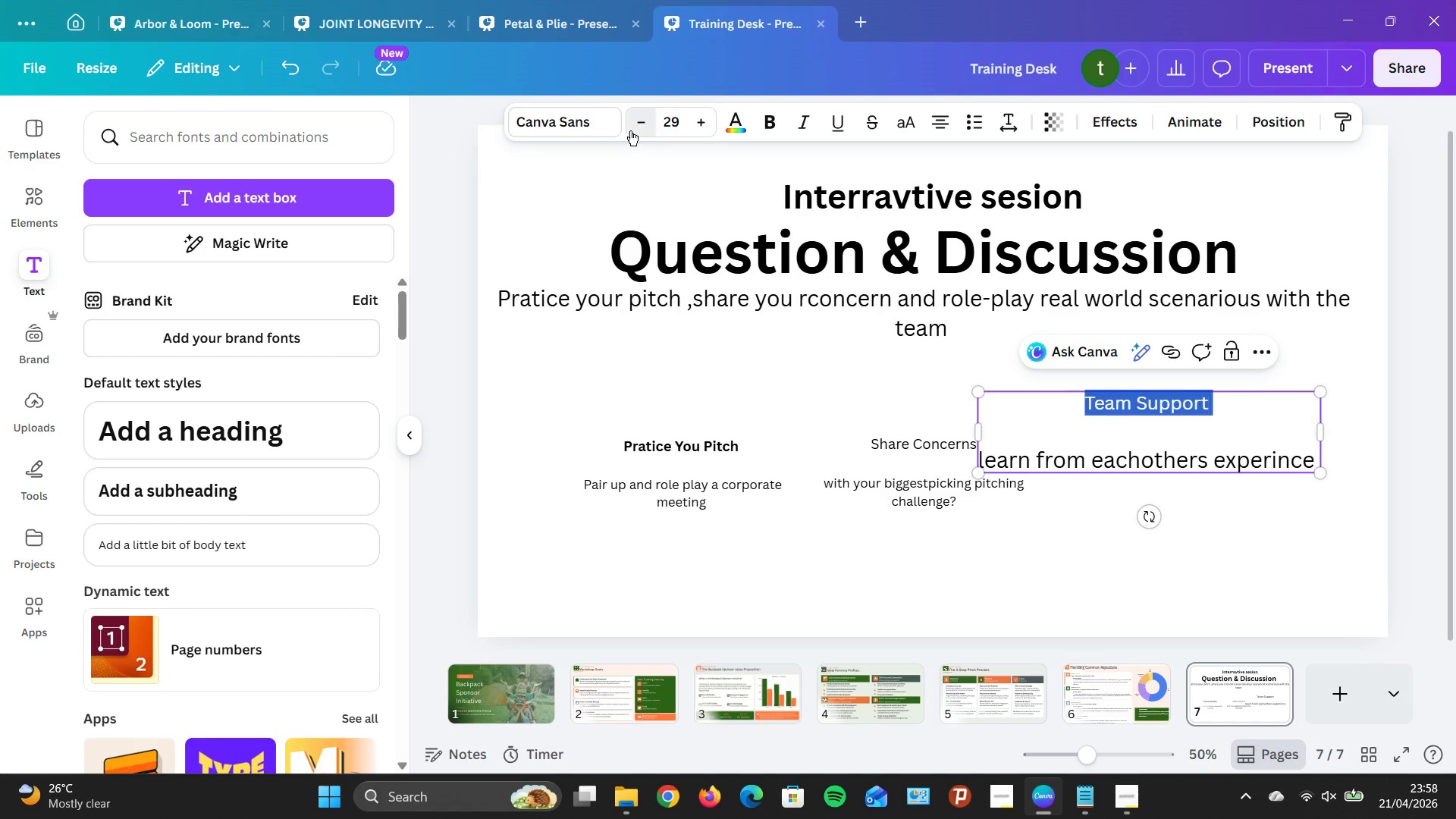 
triple_click([629, 131])
 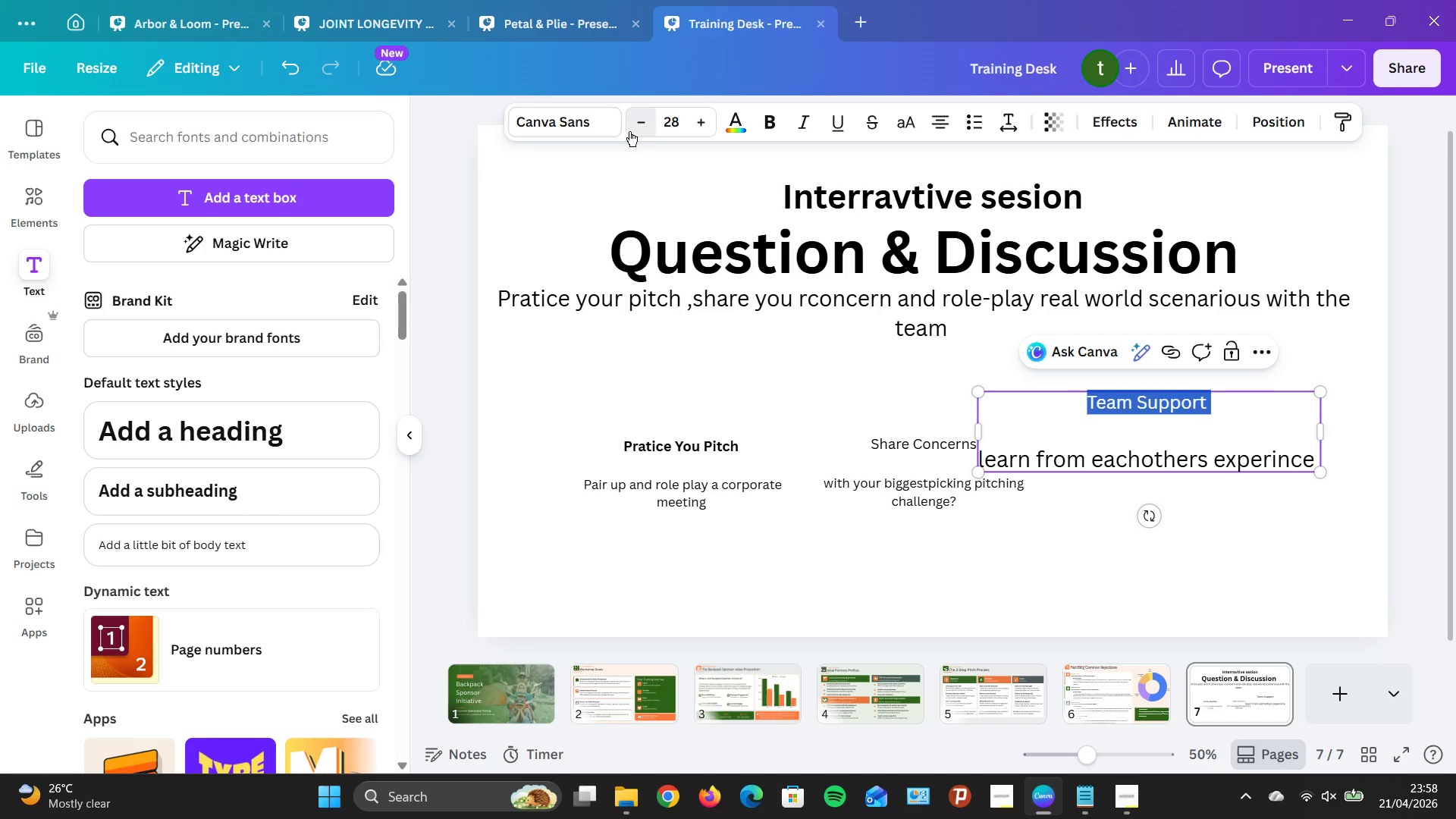 
triple_click([629, 131])
 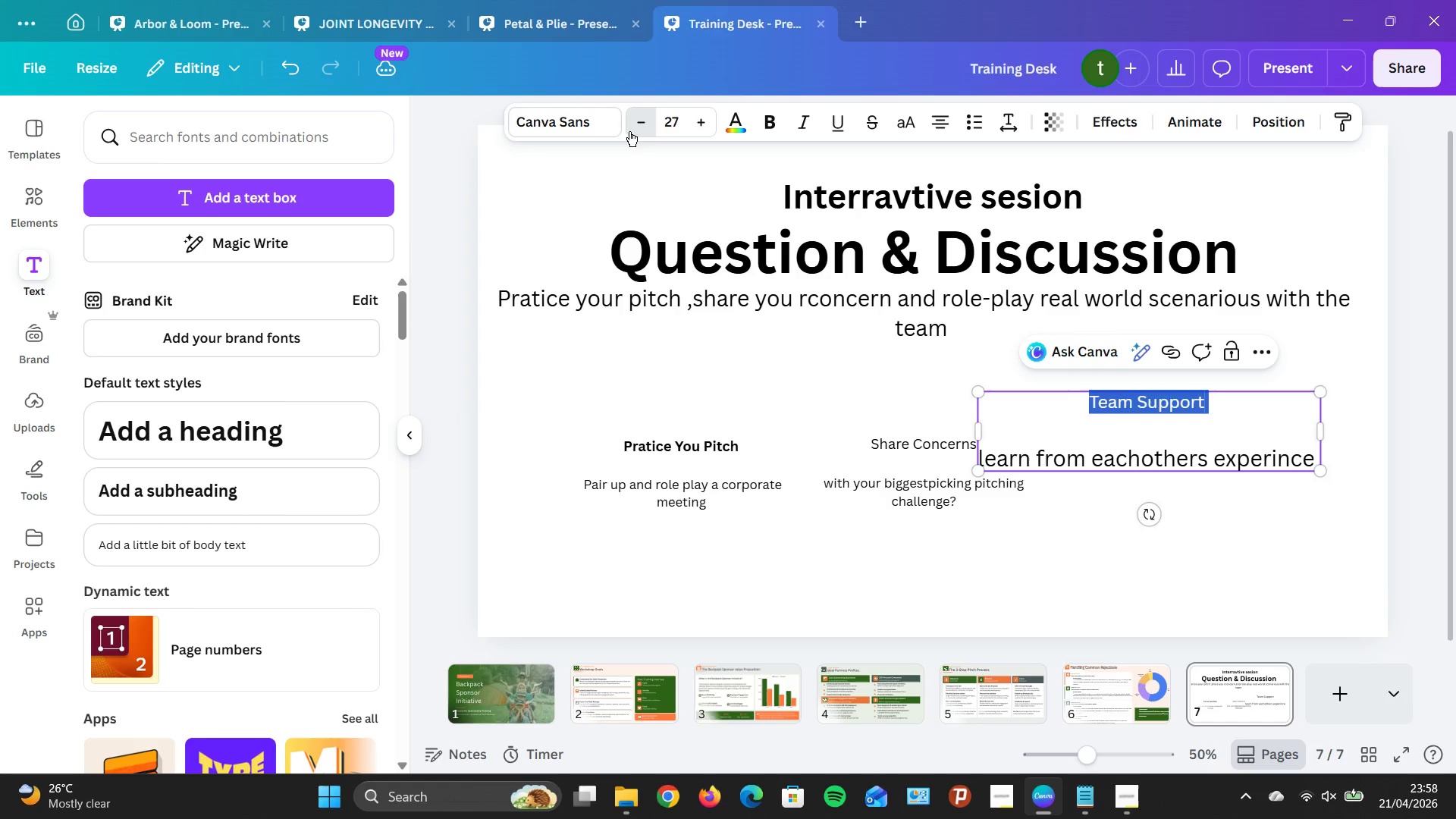 
triple_click([629, 131])
 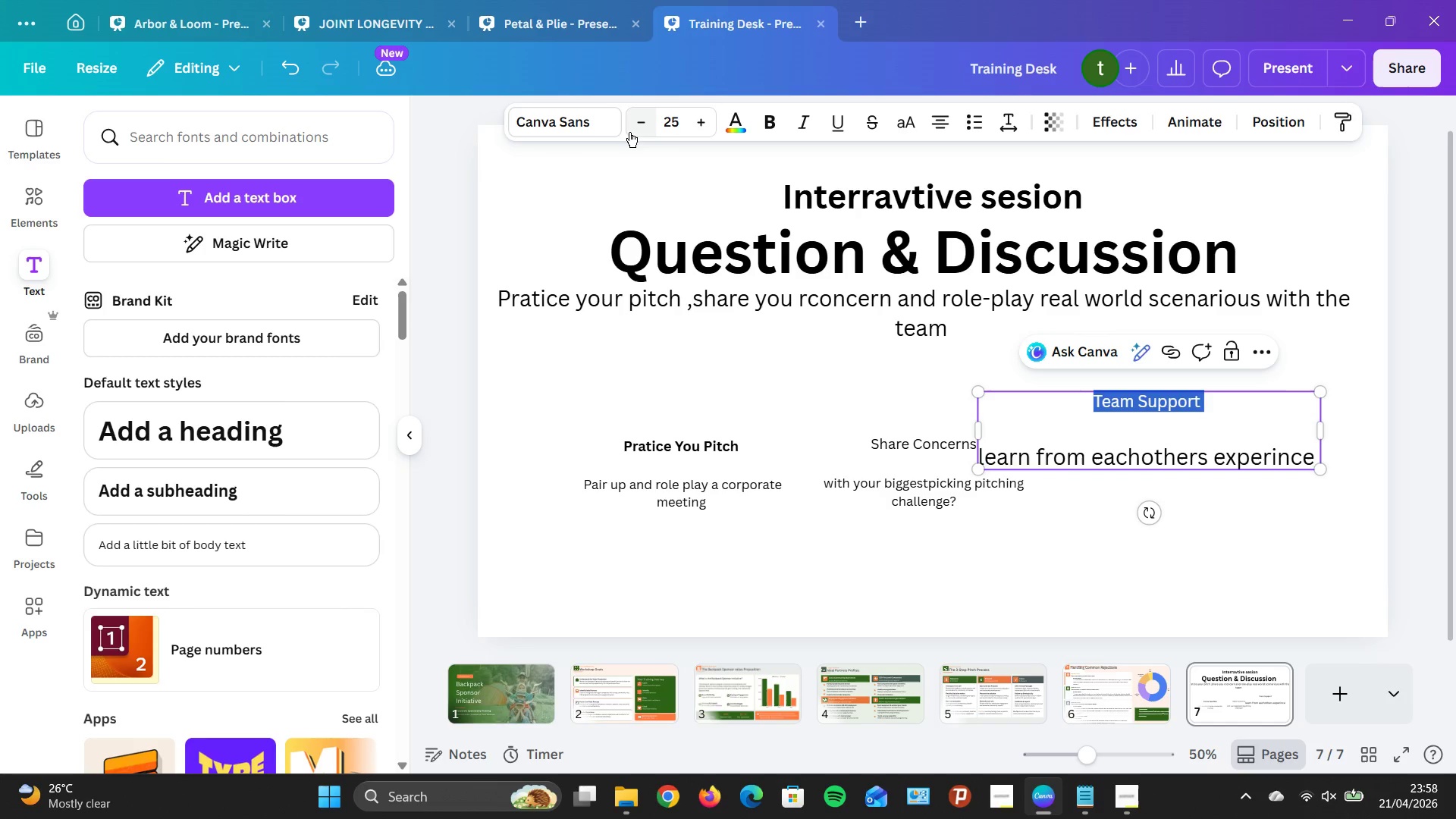 
triple_click([629, 132])
 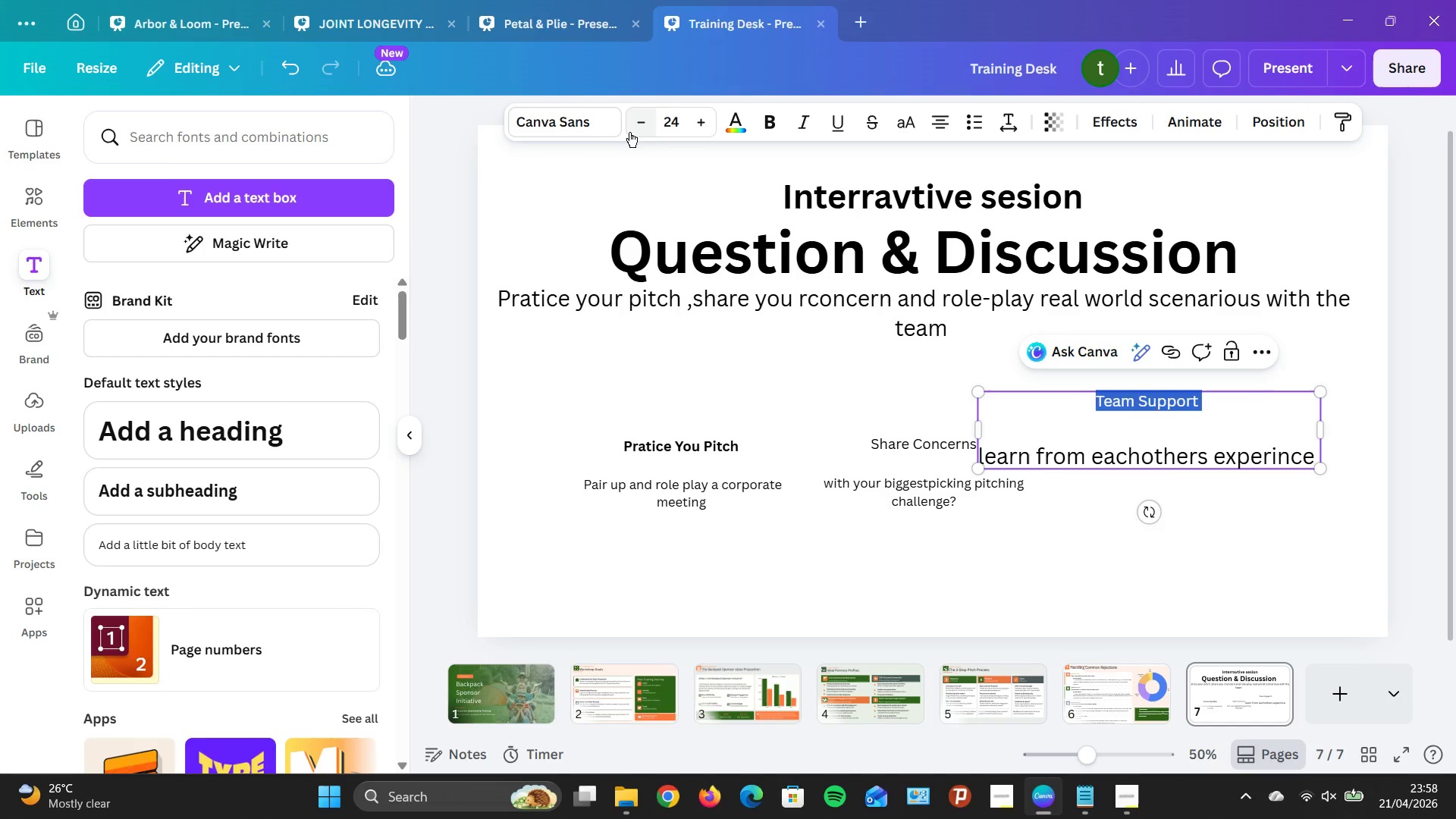 
triple_click([629, 132])
 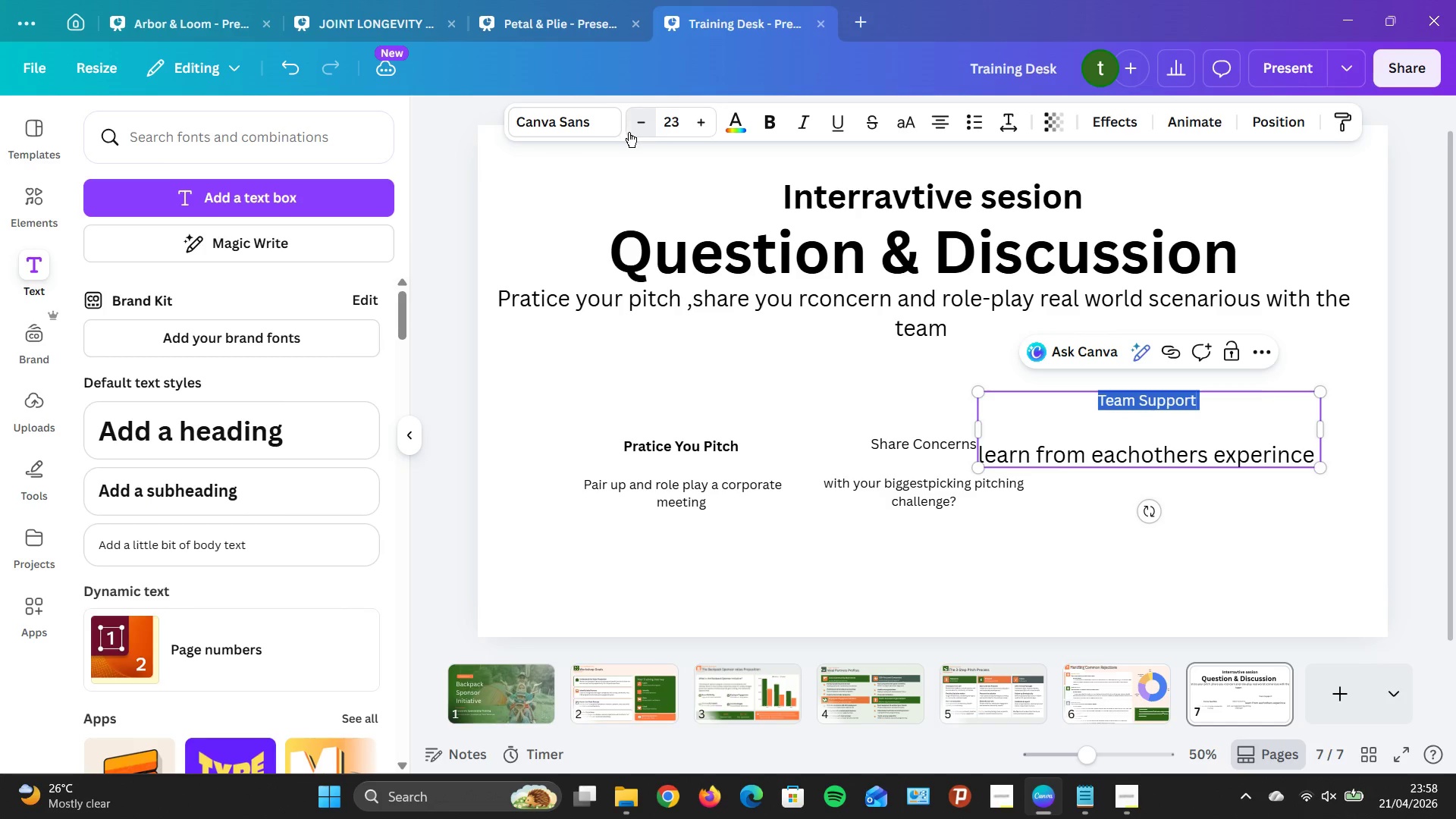 
triple_click([628, 133])
 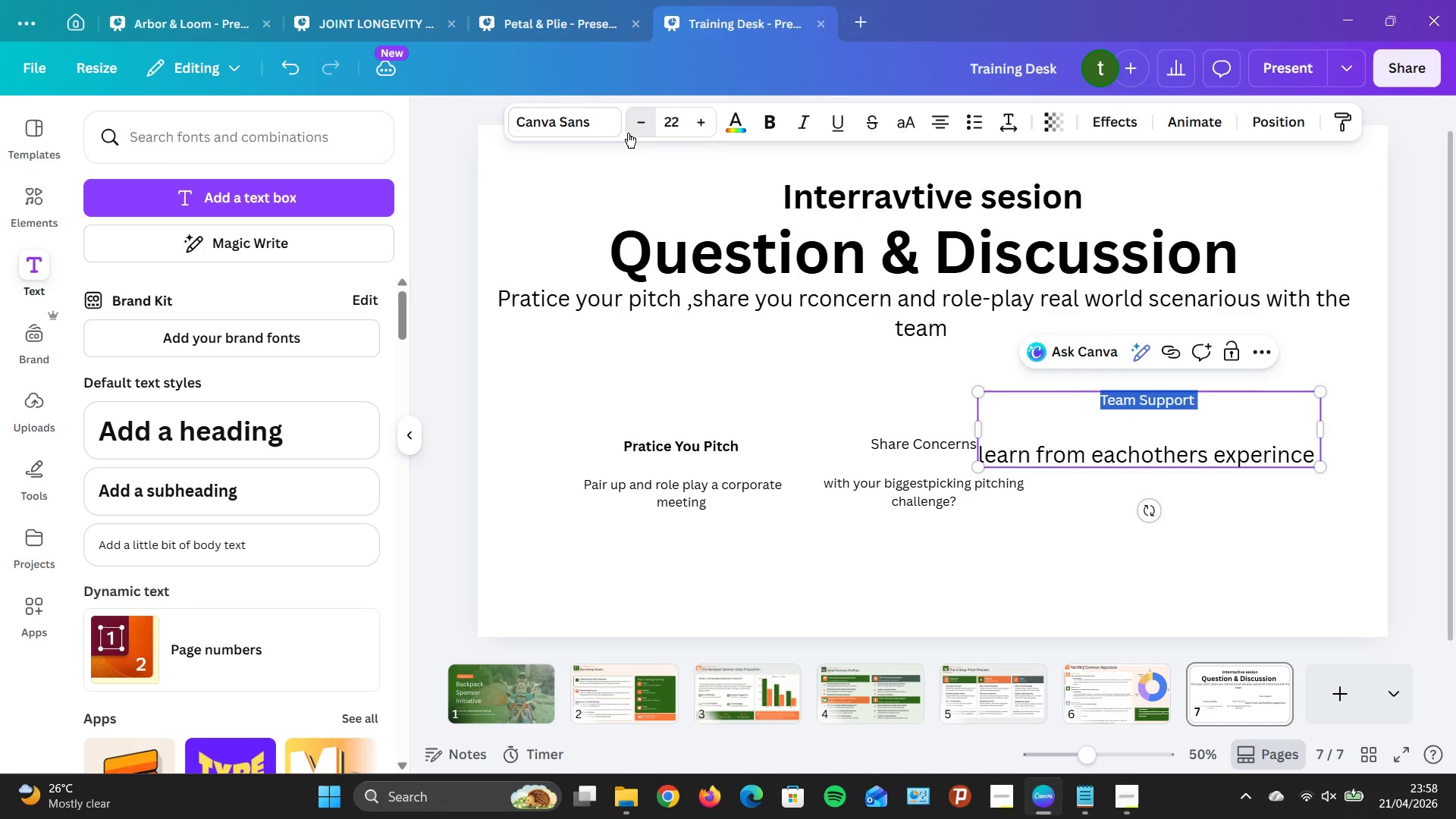 
triple_click([628, 133])
 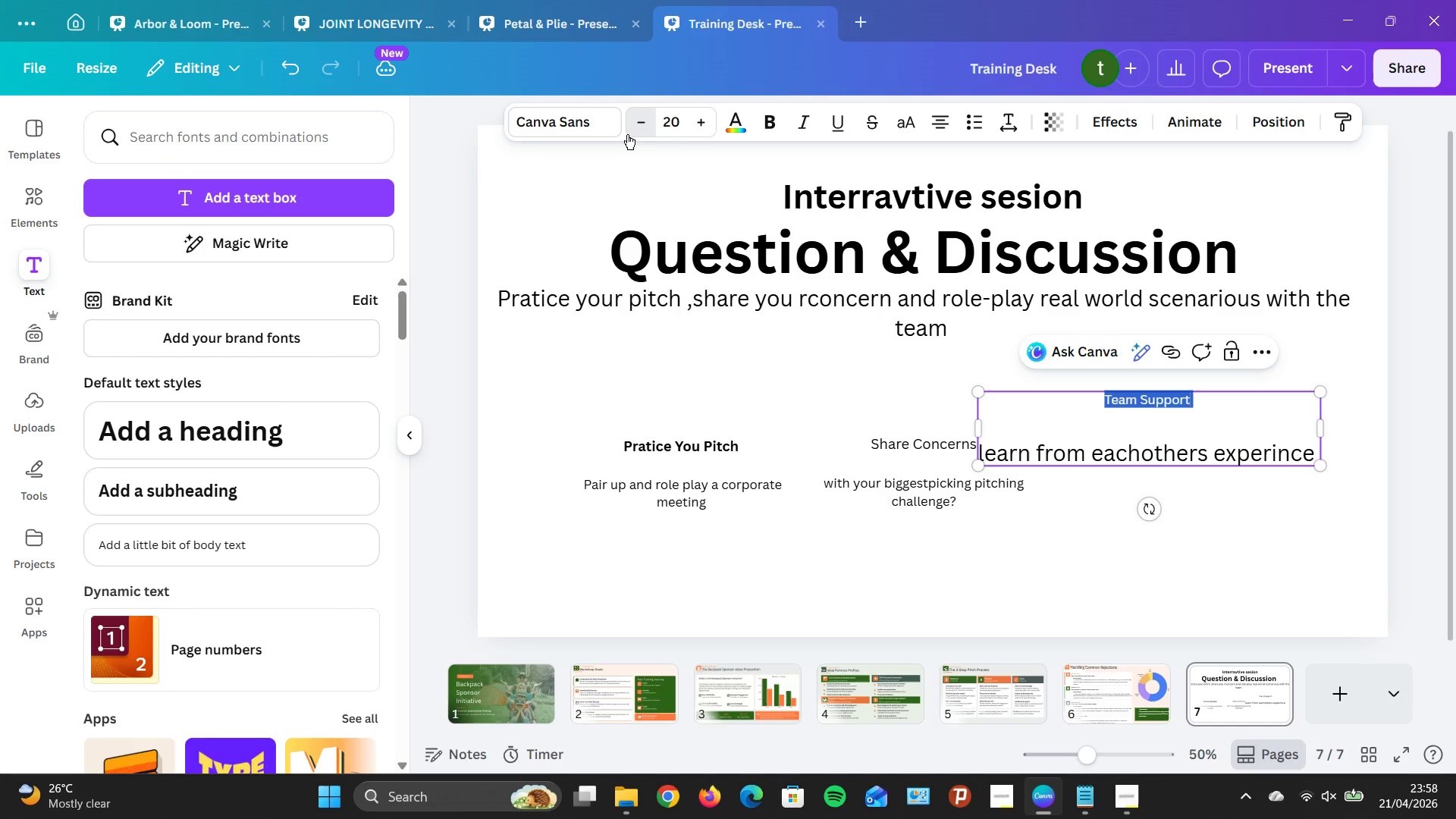 
triple_click([627, 134])
 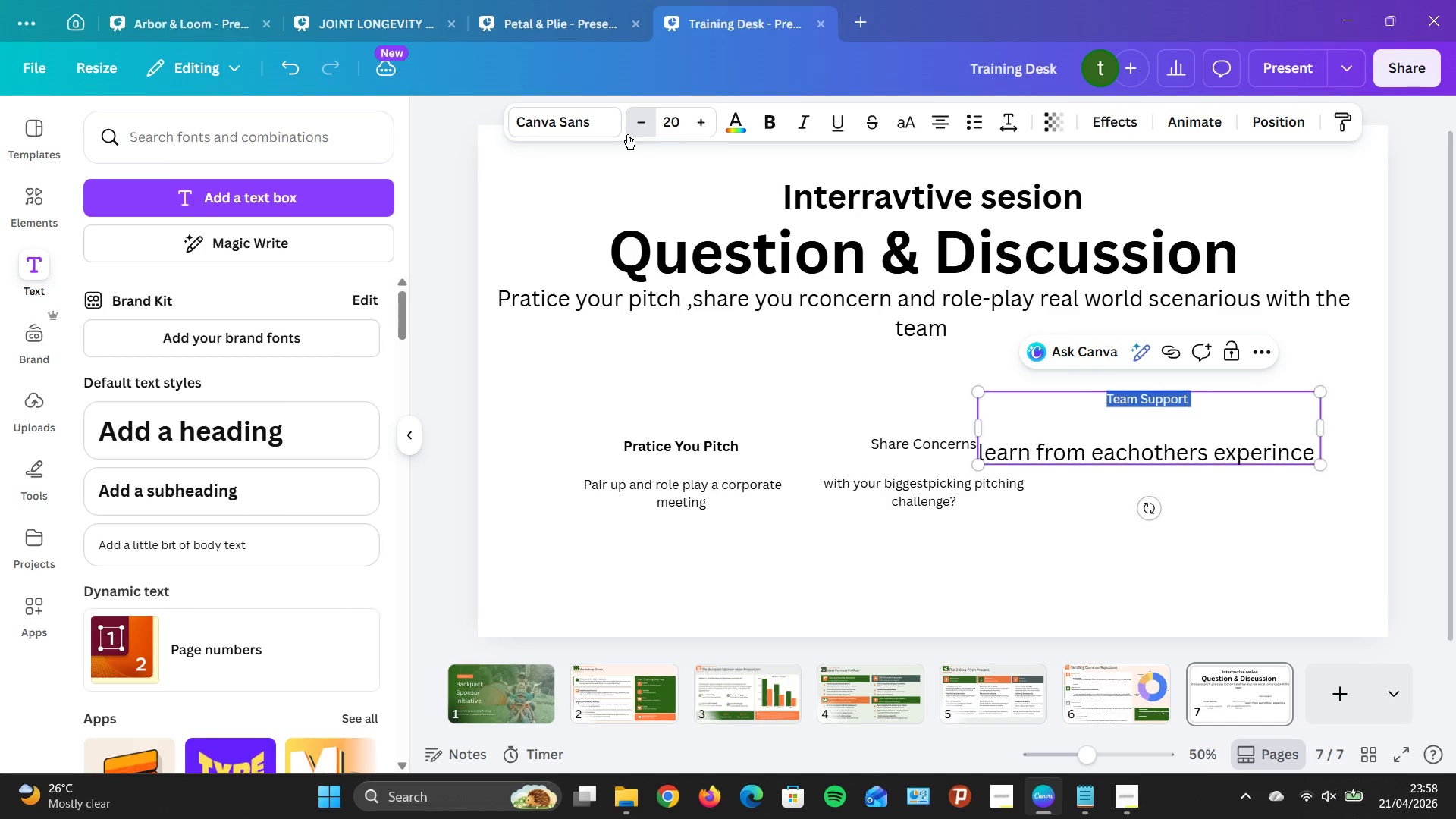 
triple_click([627, 134])
 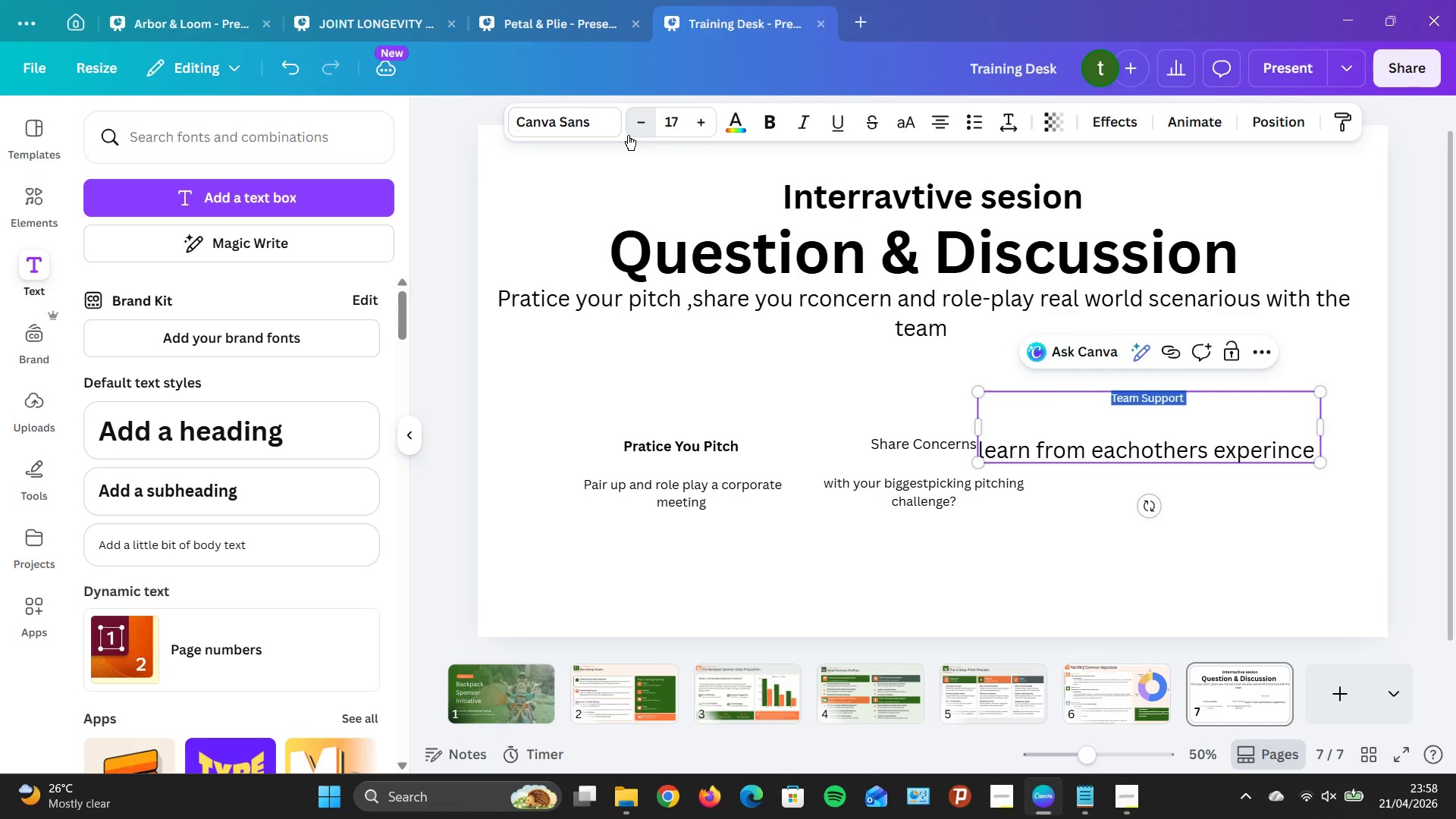 
triple_click([628, 135])
 